 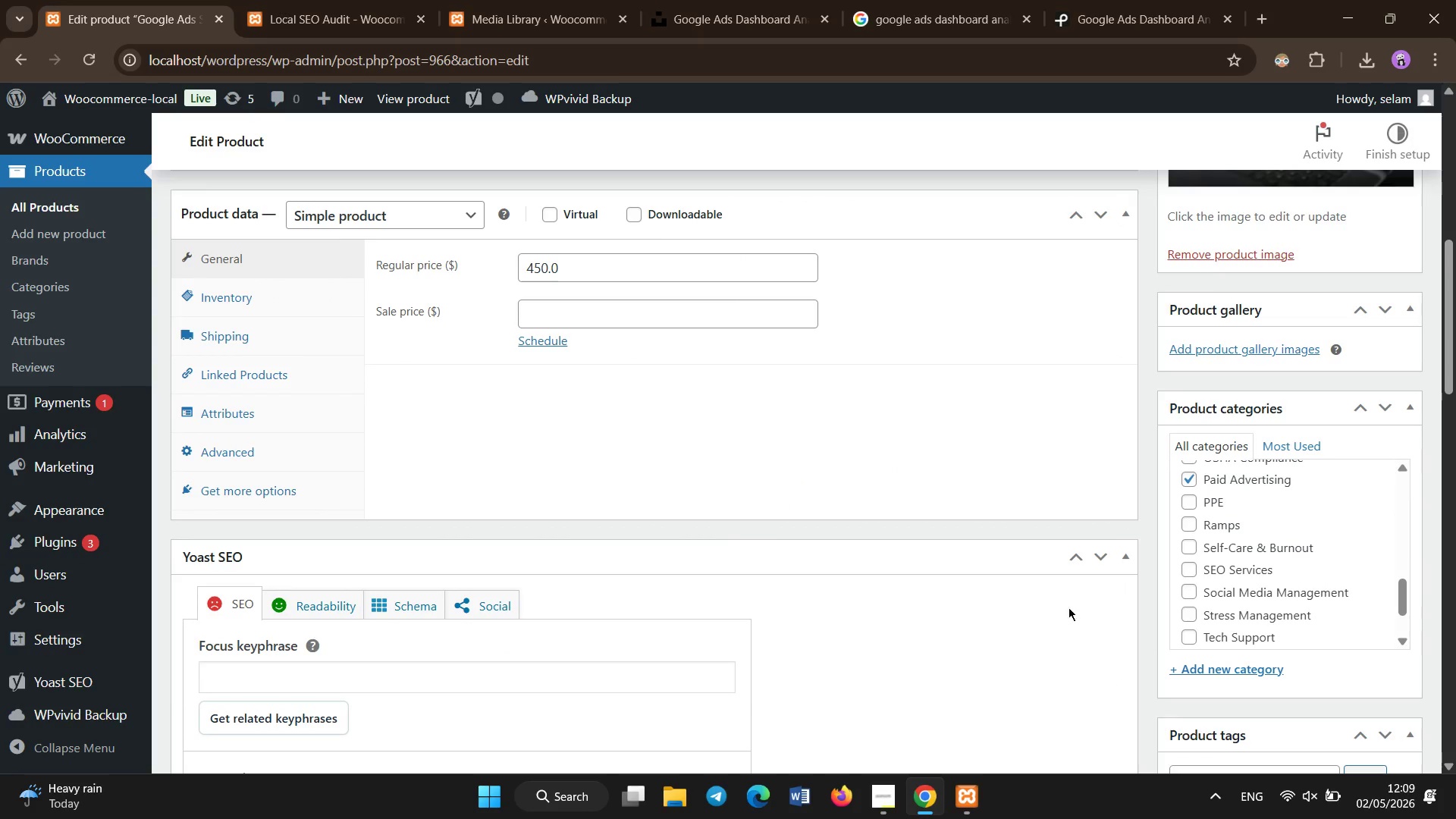 
scroll: coordinate [1141, 507], scroll_direction: none, amount: 0.0
 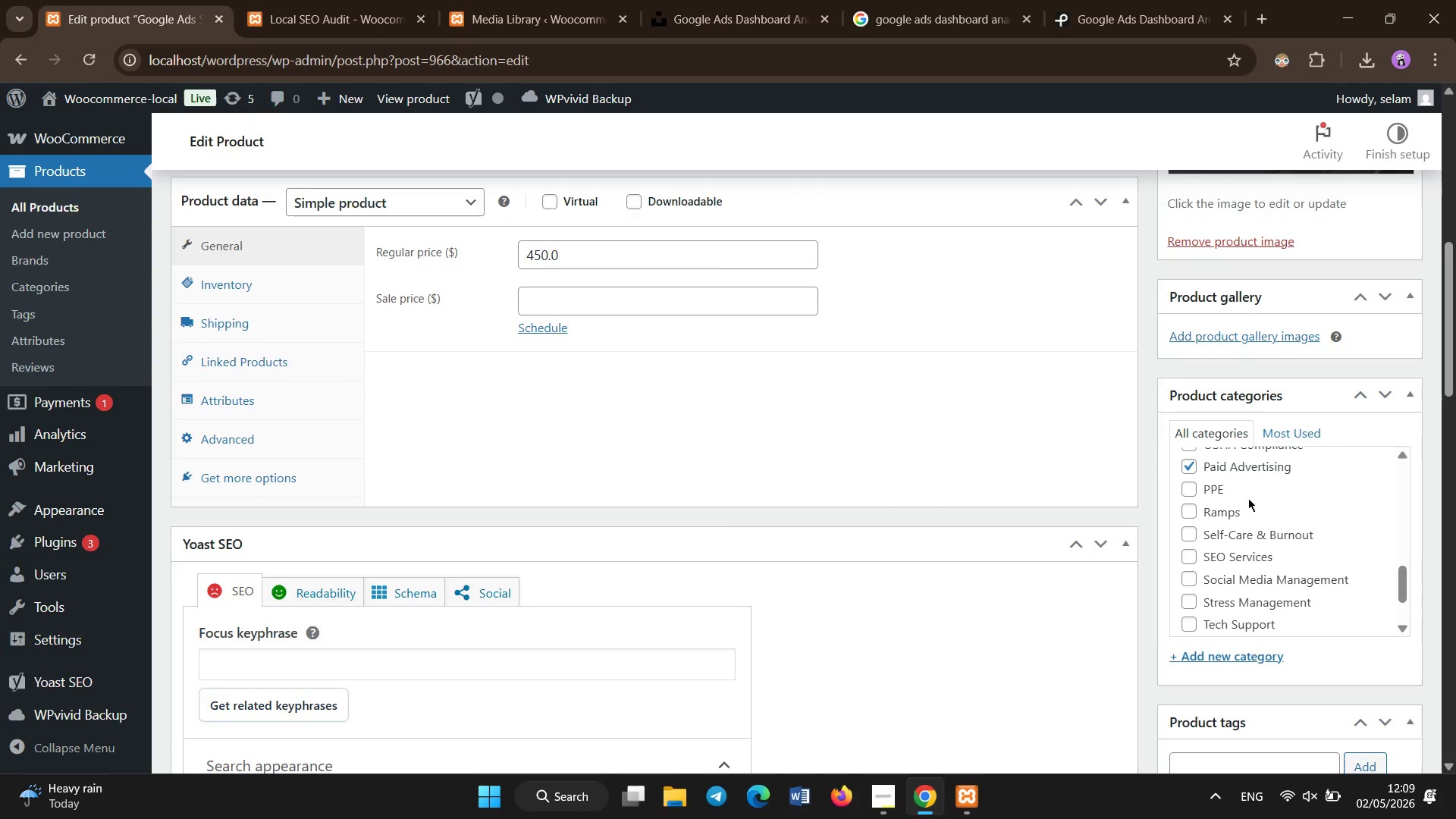 
left_click([1224, 507])
 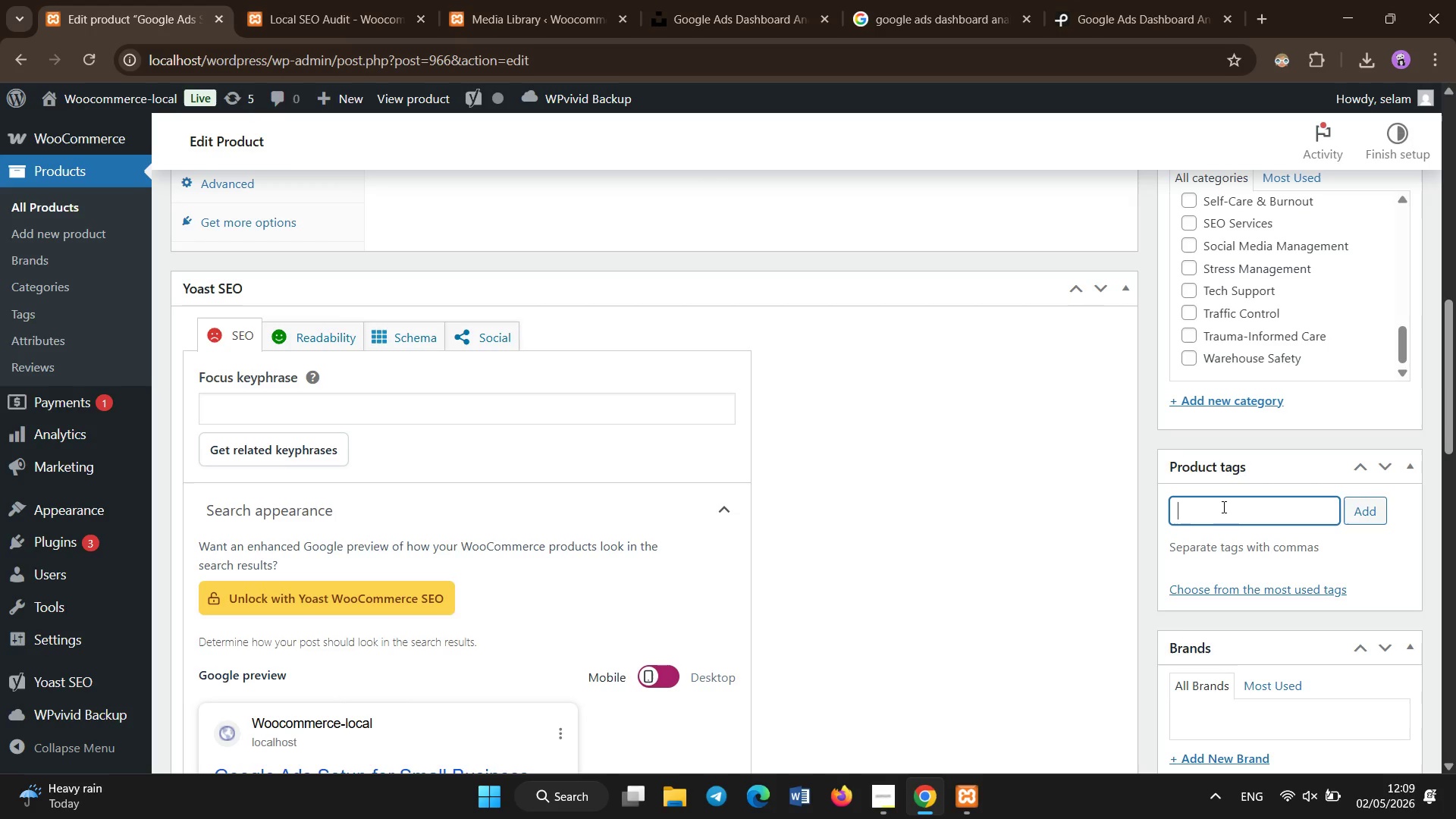 
scroll: coordinate [1250, 640], scroll_direction: down, amount: 6.0
 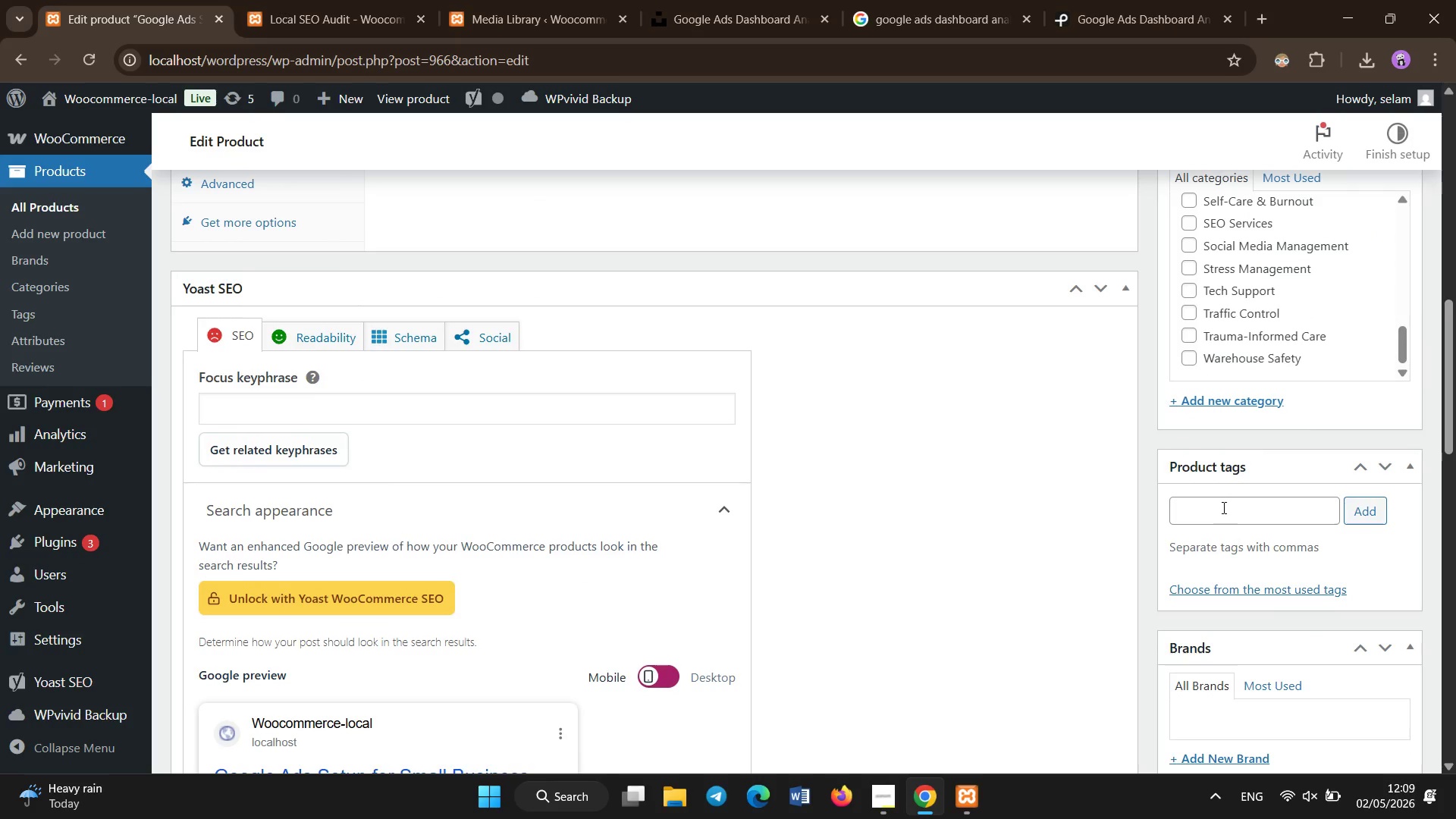 
type(Google Ads)
 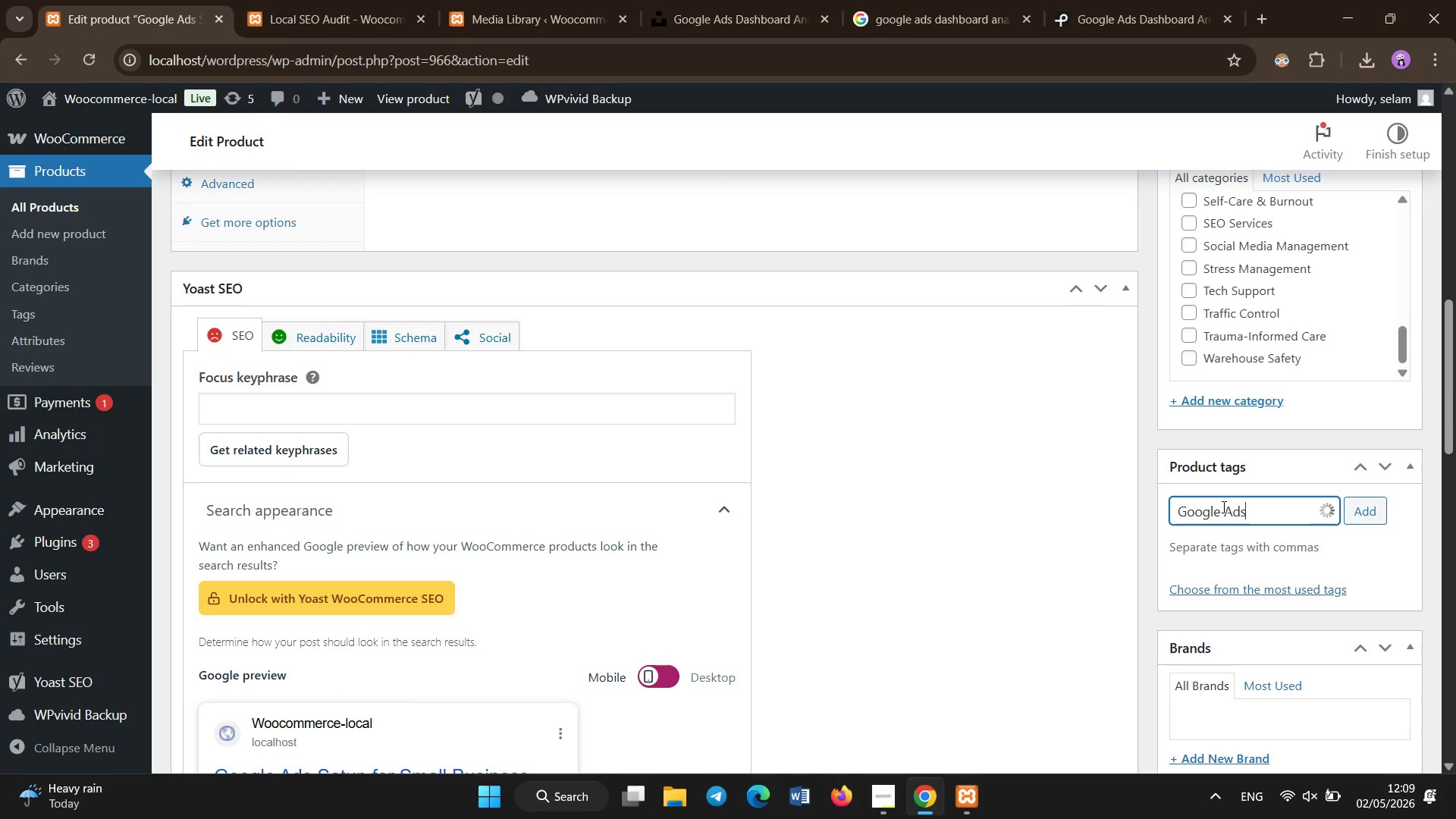 
key(Enter)
 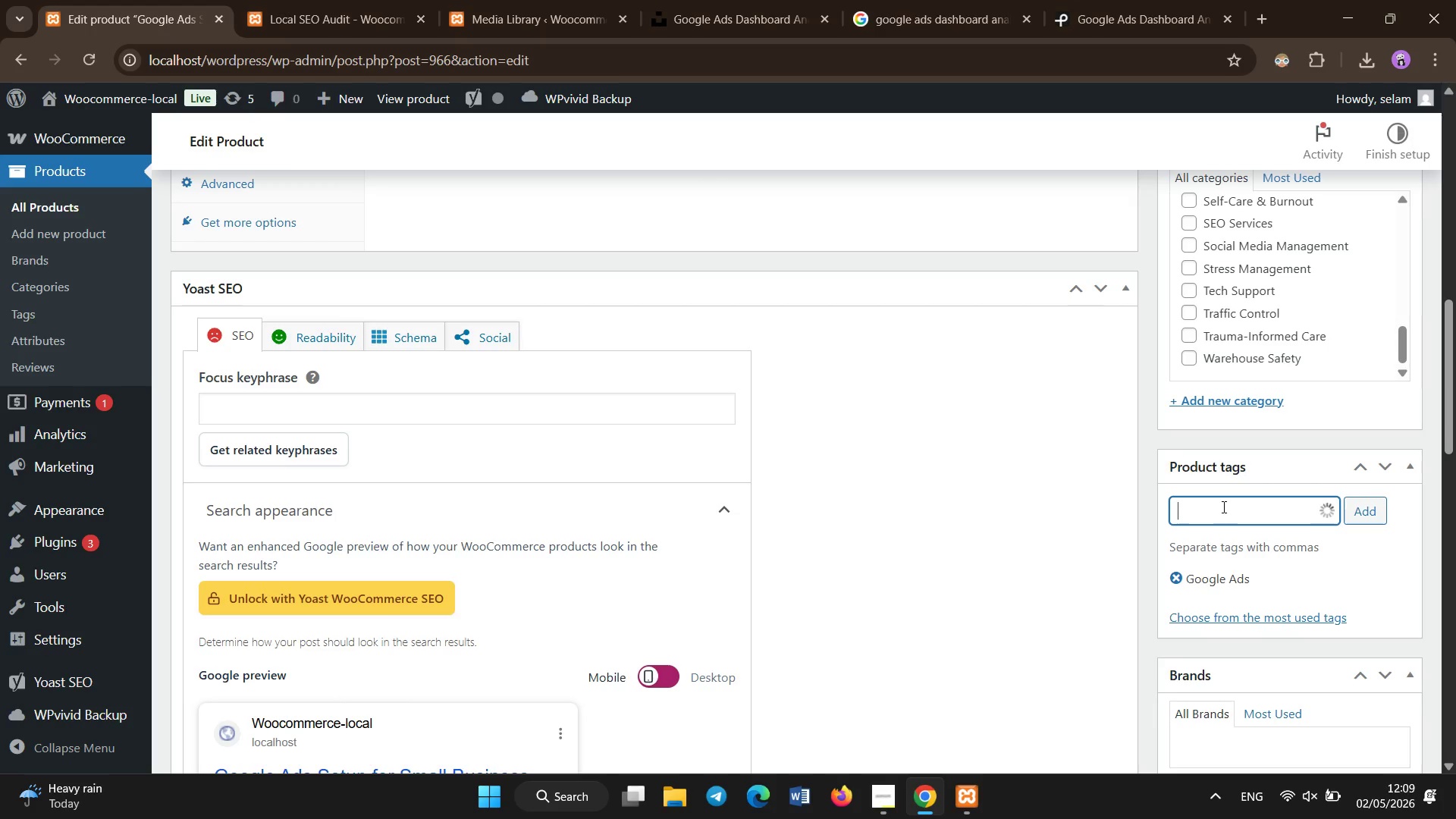 
type(PPC management)
 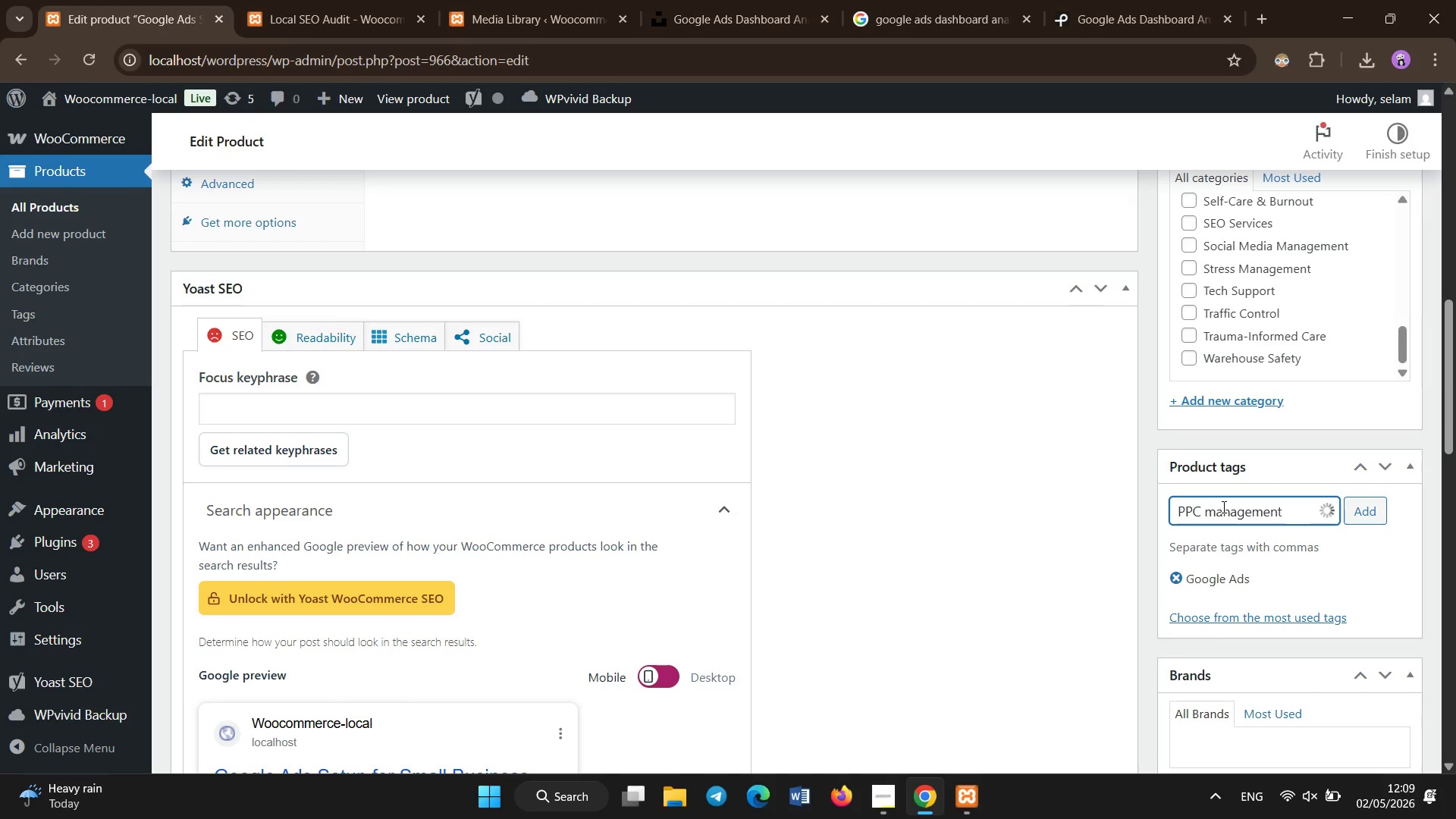 
key(Enter)
 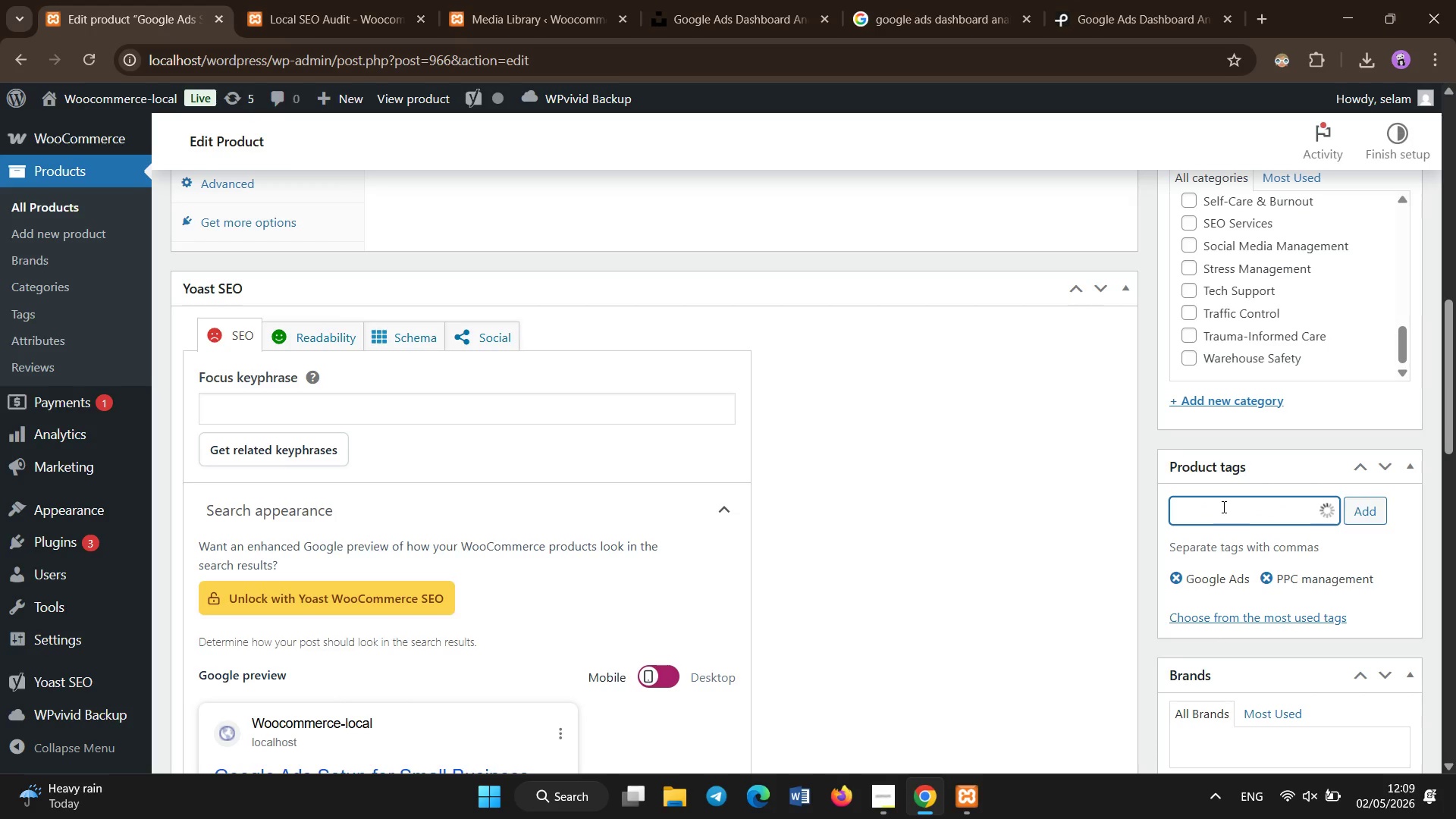 
hold_key(key=ShiftLeft, duration=1.03)
 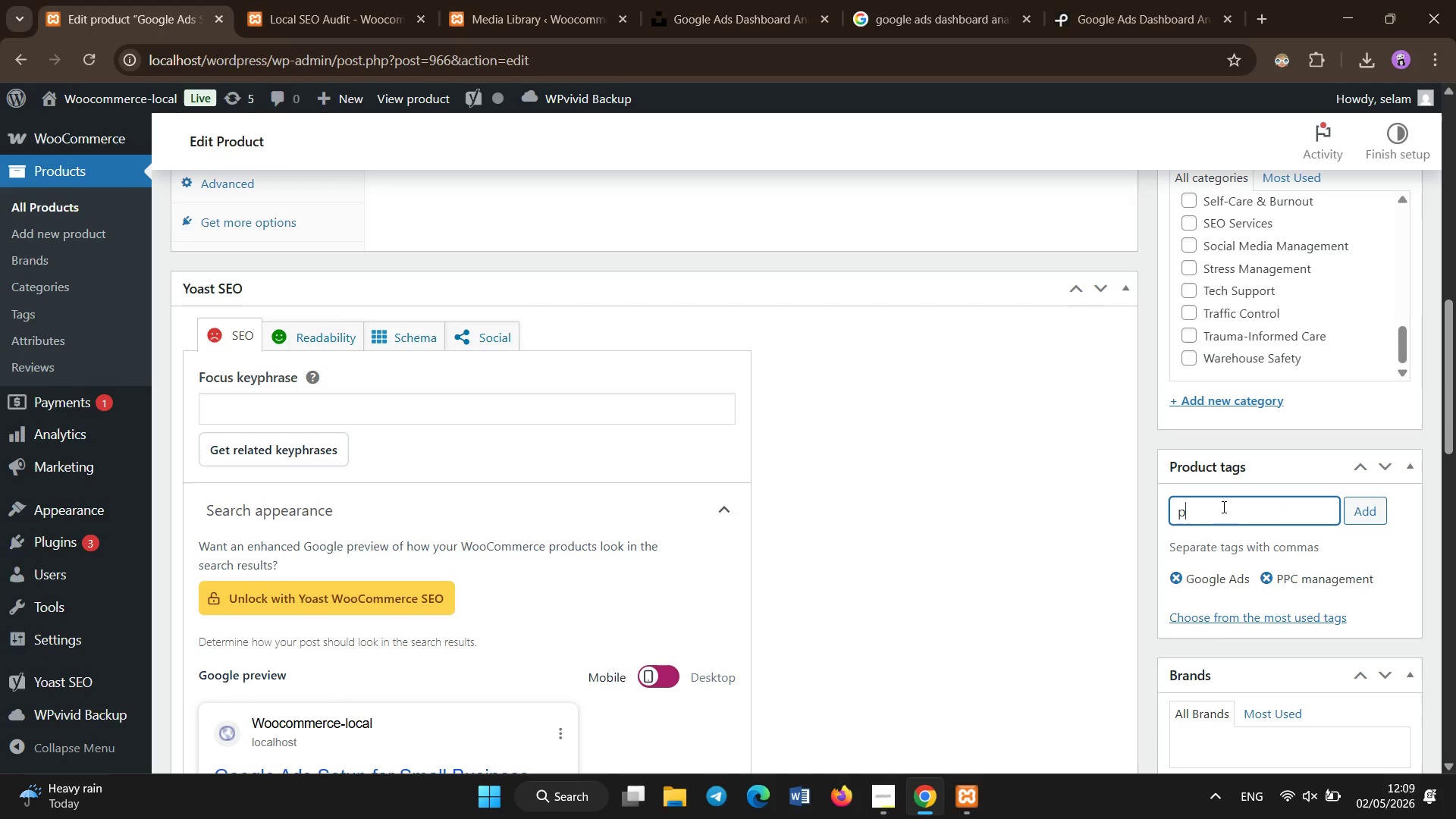 
type(paid advertising)
 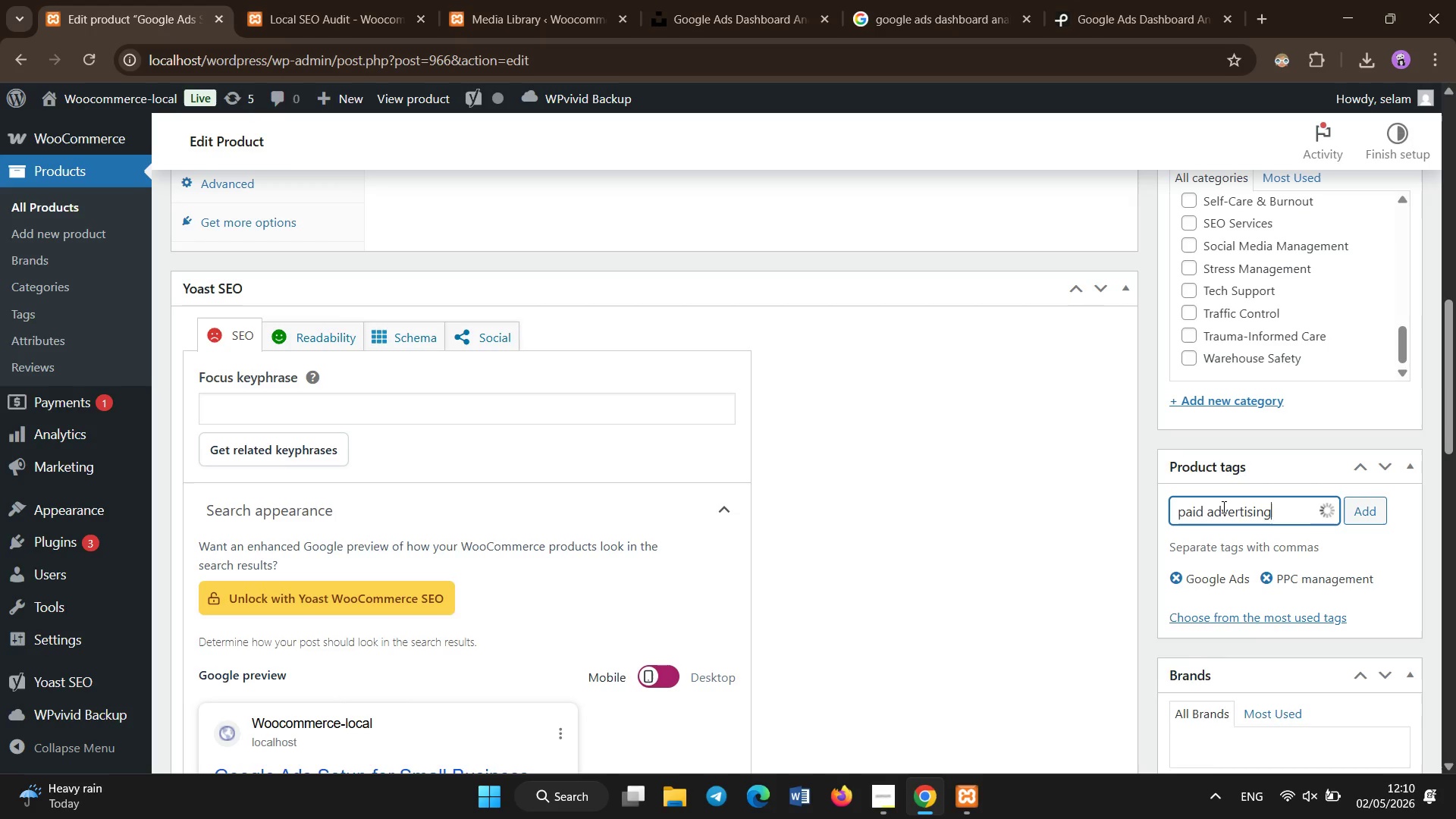 
key(Enter)
 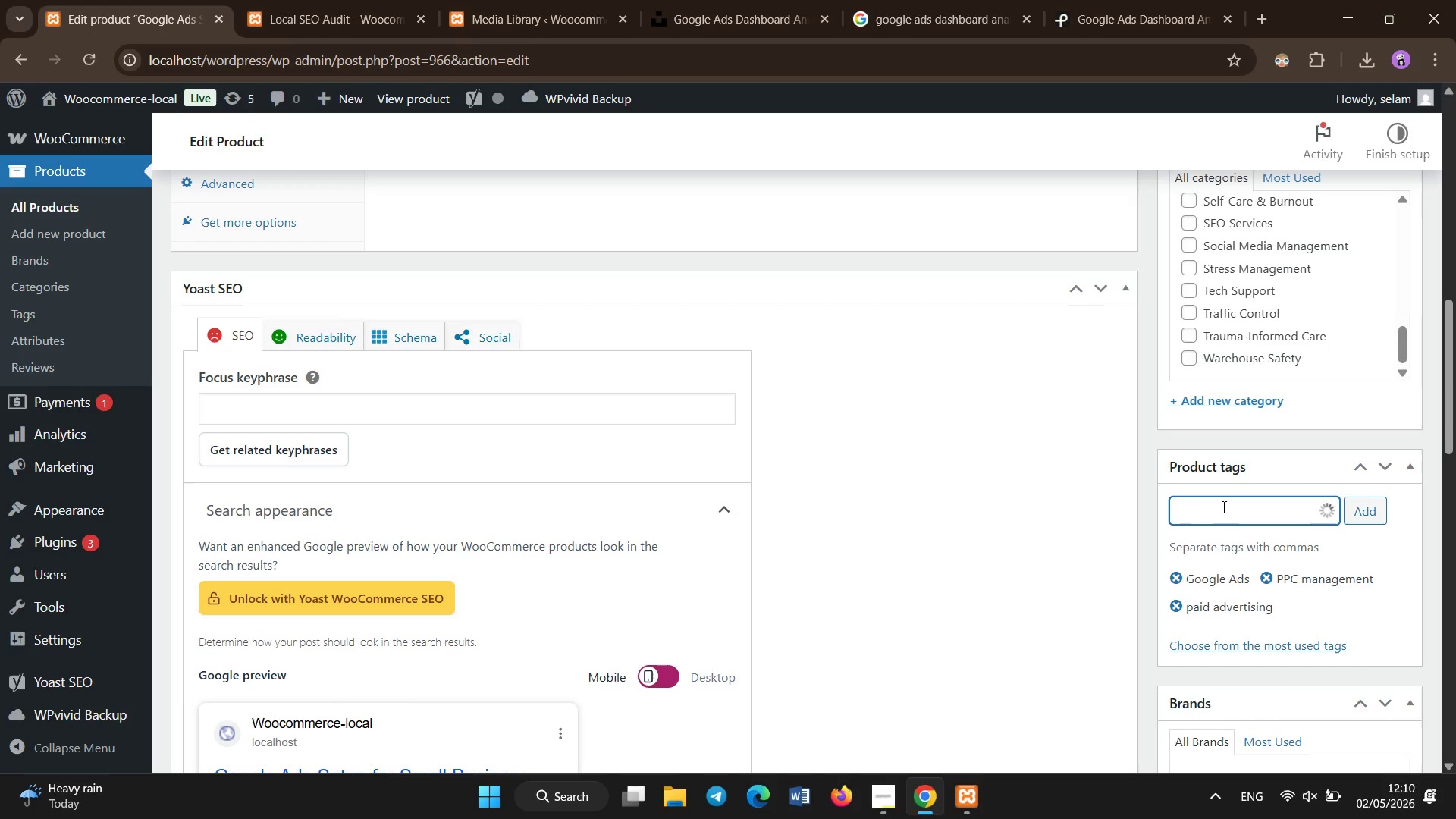 
type(SEm m)
key(Backspace)
key(Backspace)
key(Backspace)
type(M marketing )
 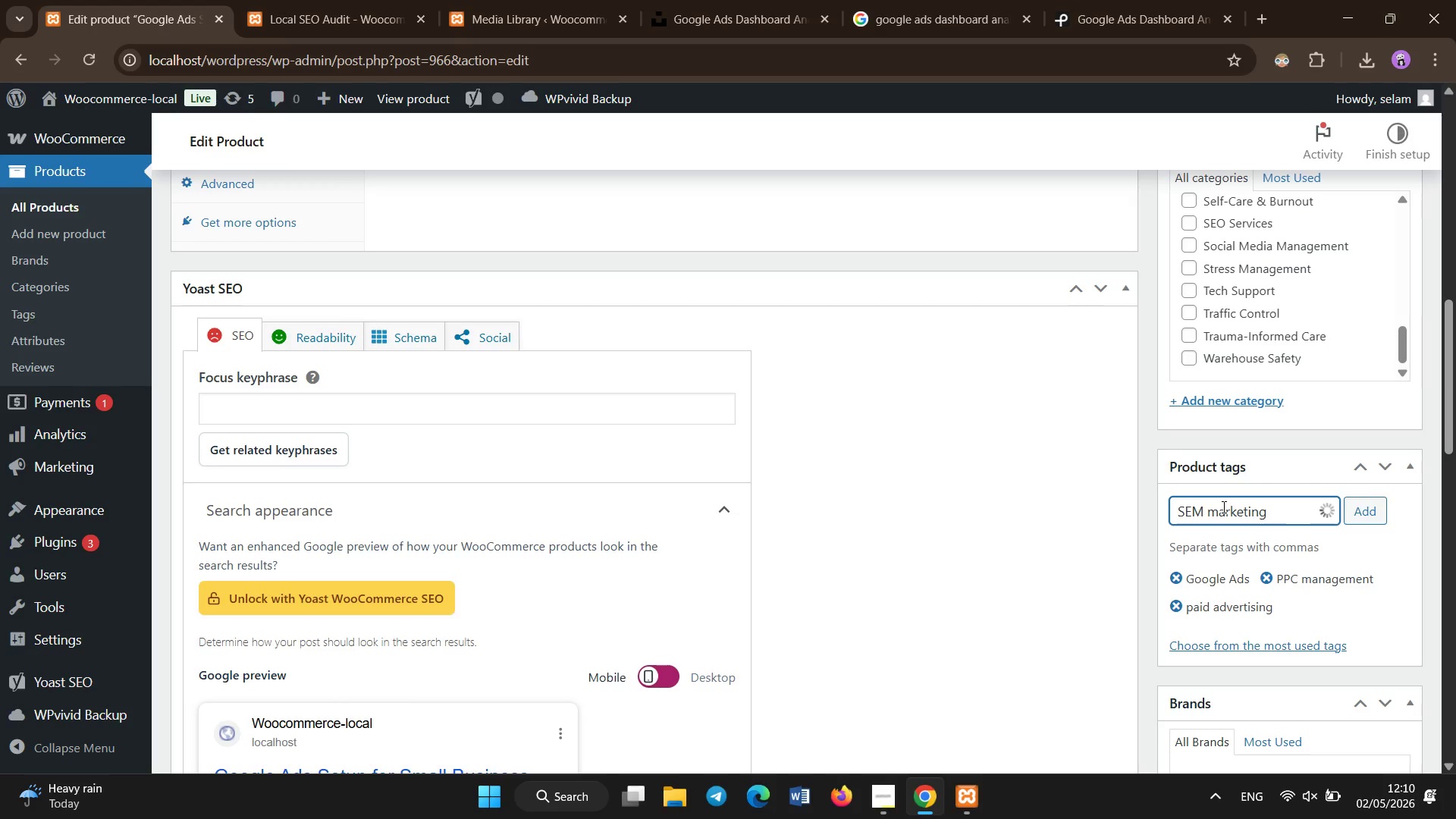 
key(Enter)
 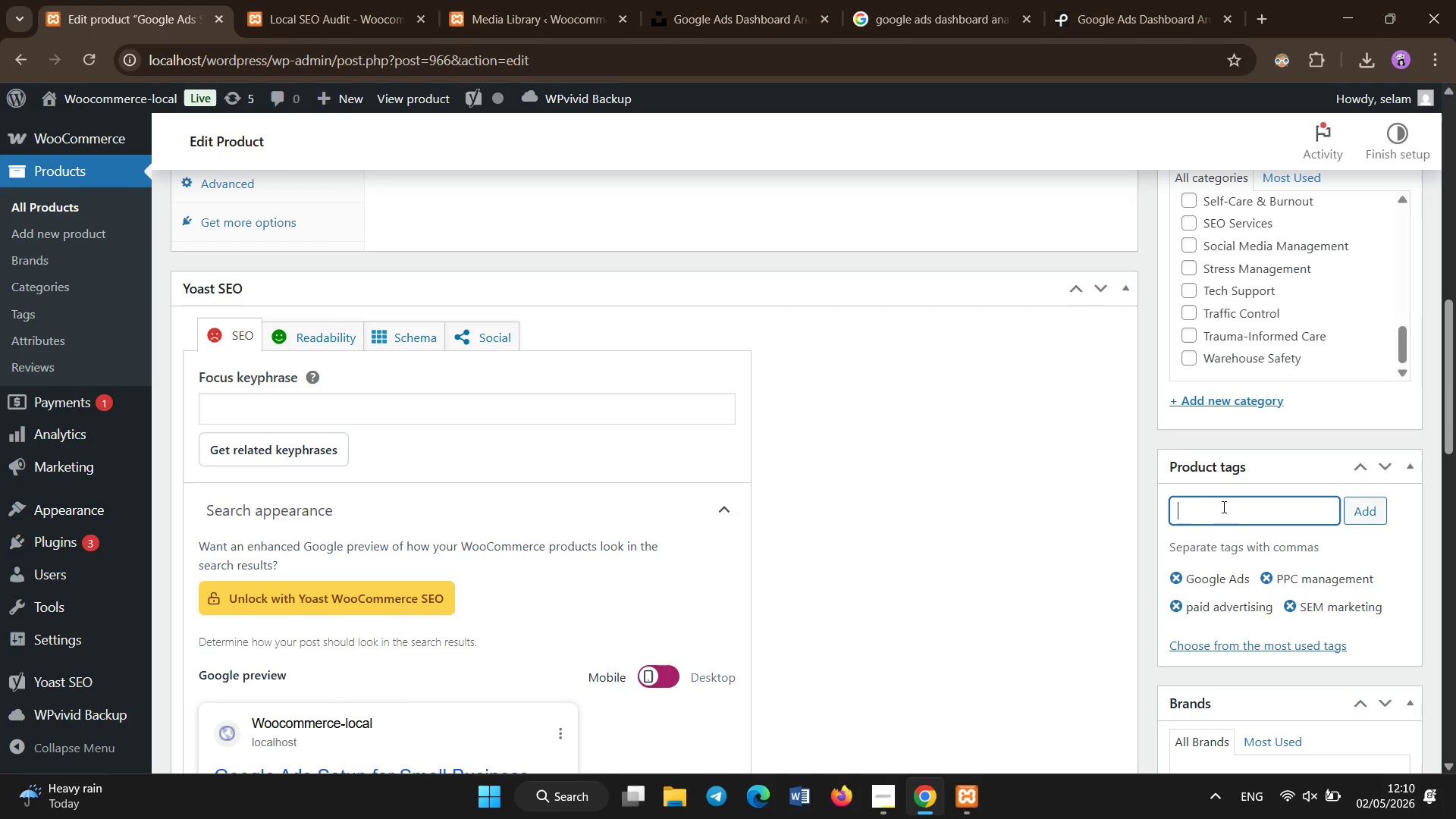 
scroll: coordinate [447, 605], scroll_direction: down, amount: 5.0
 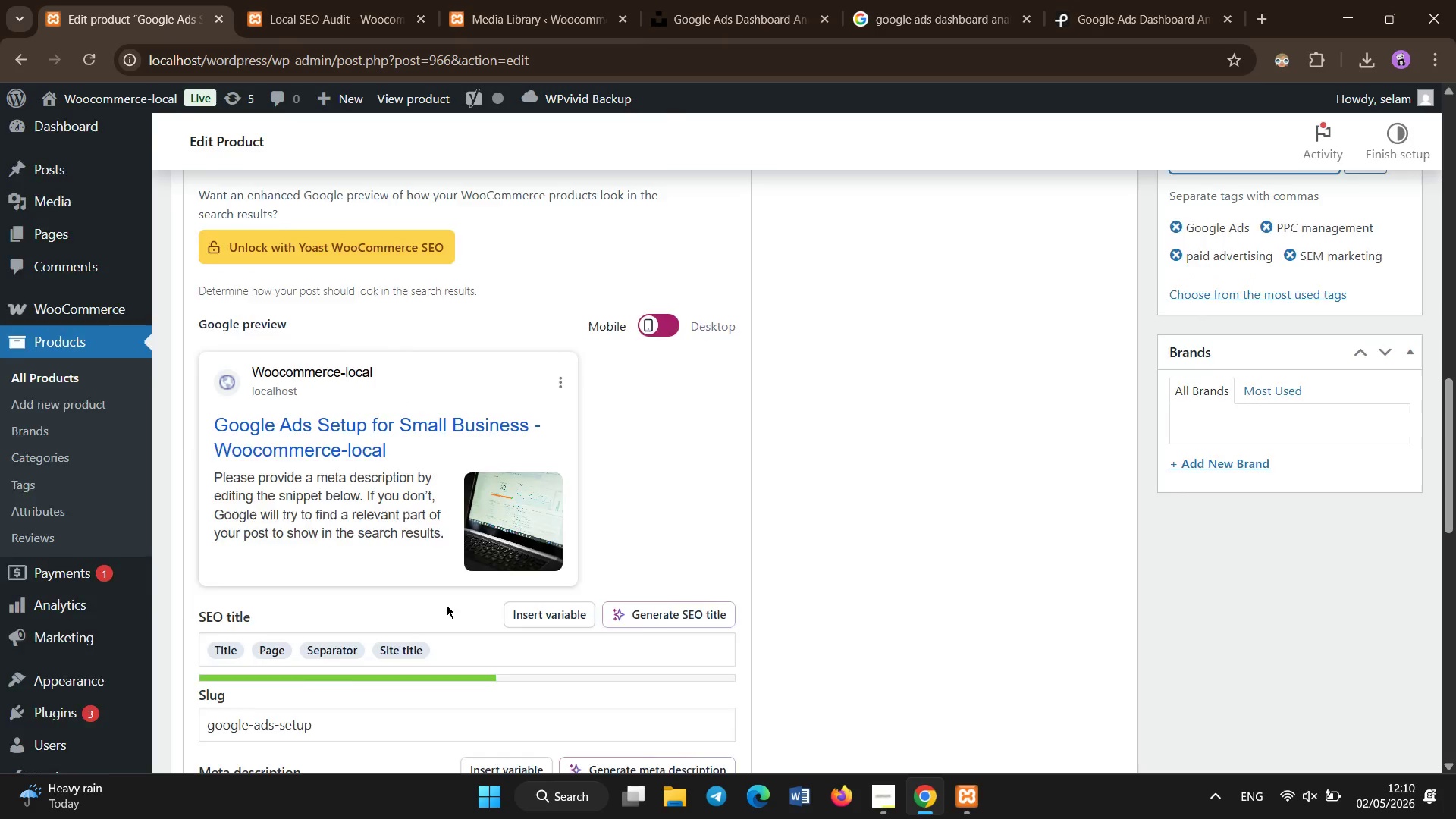 
scroll: coordinate [447, 605], scroll_direction: up, amount: 1.0
 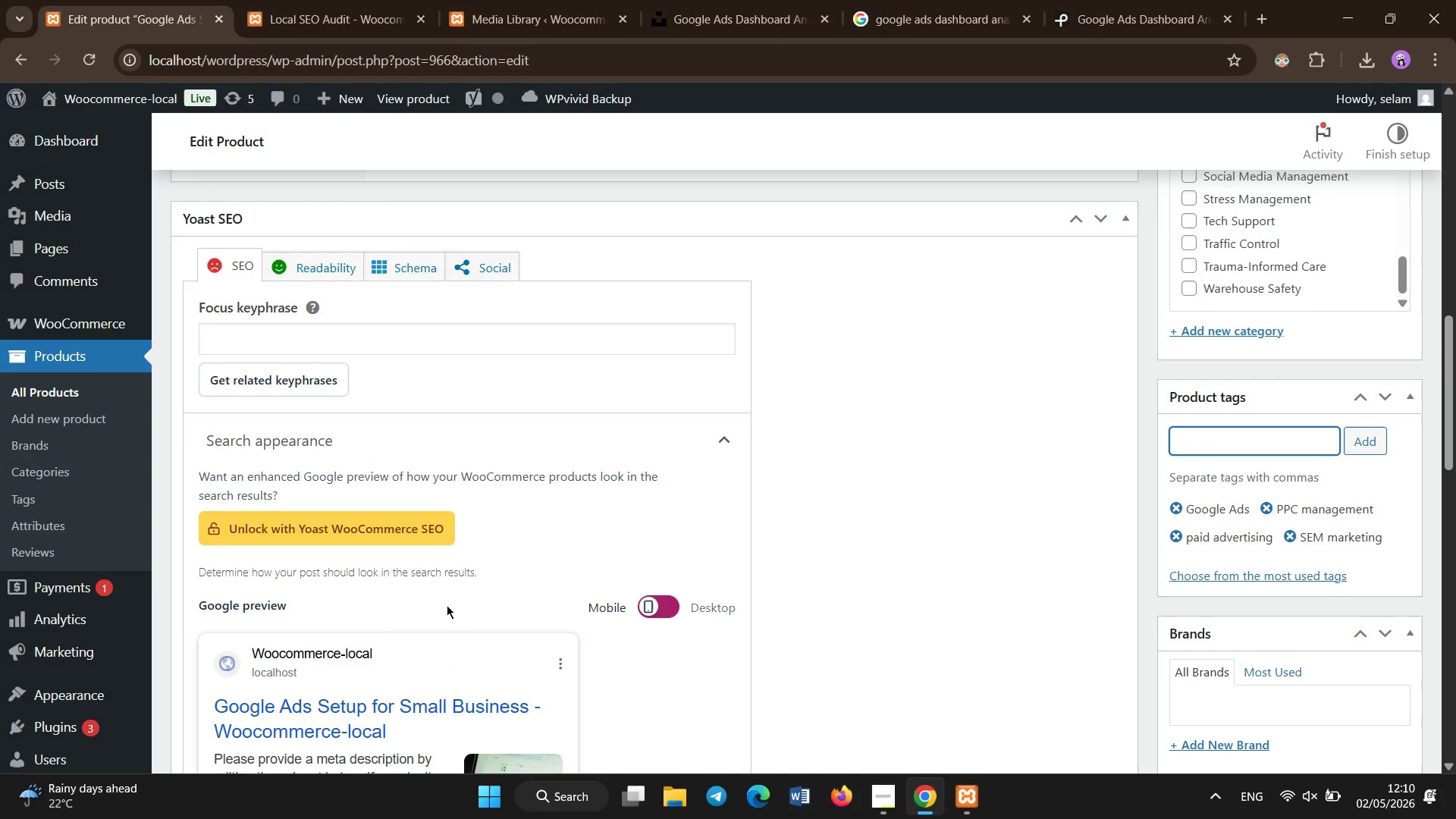 
wait(5.39)
 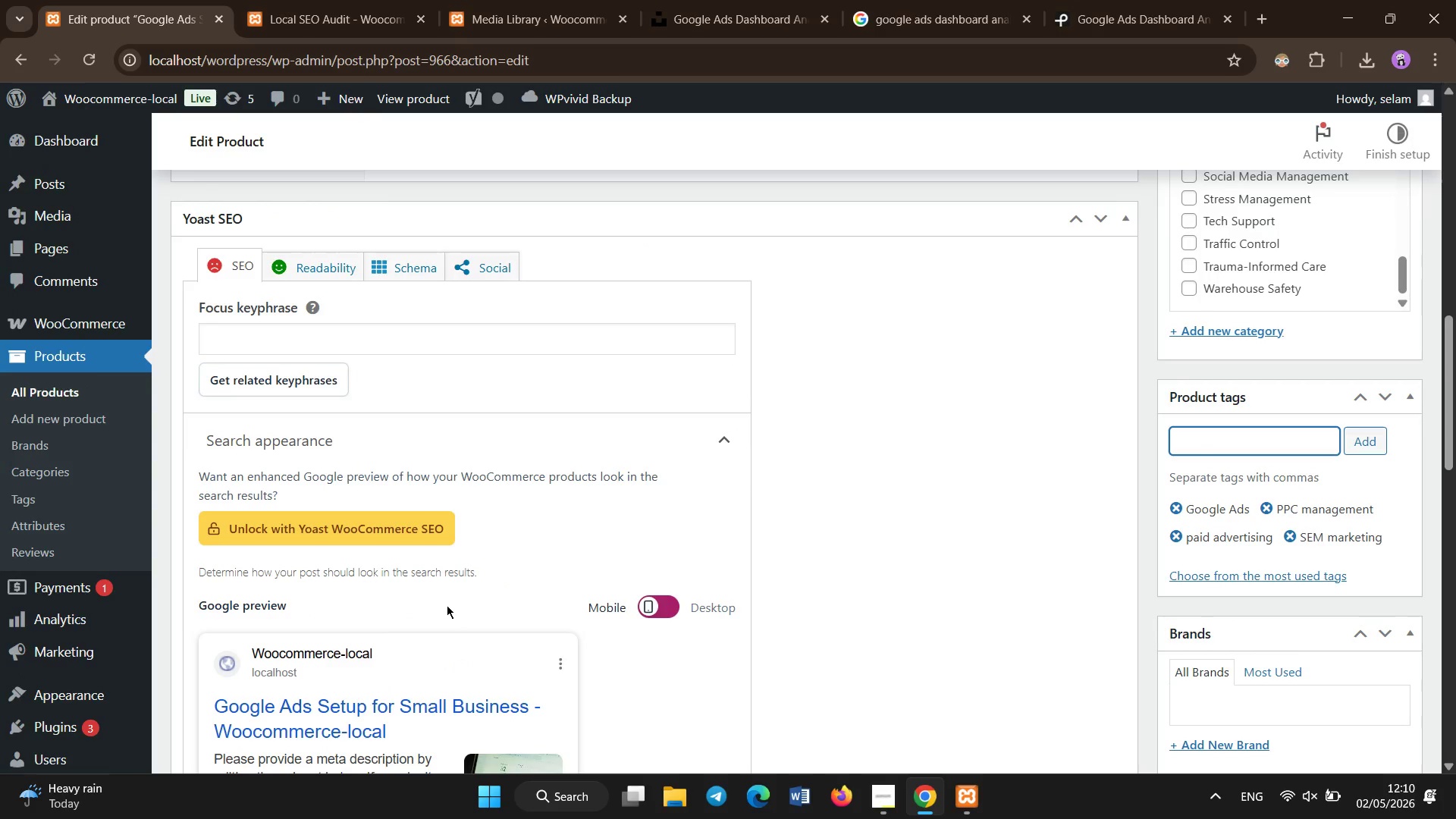 
left_click([259, 348])
 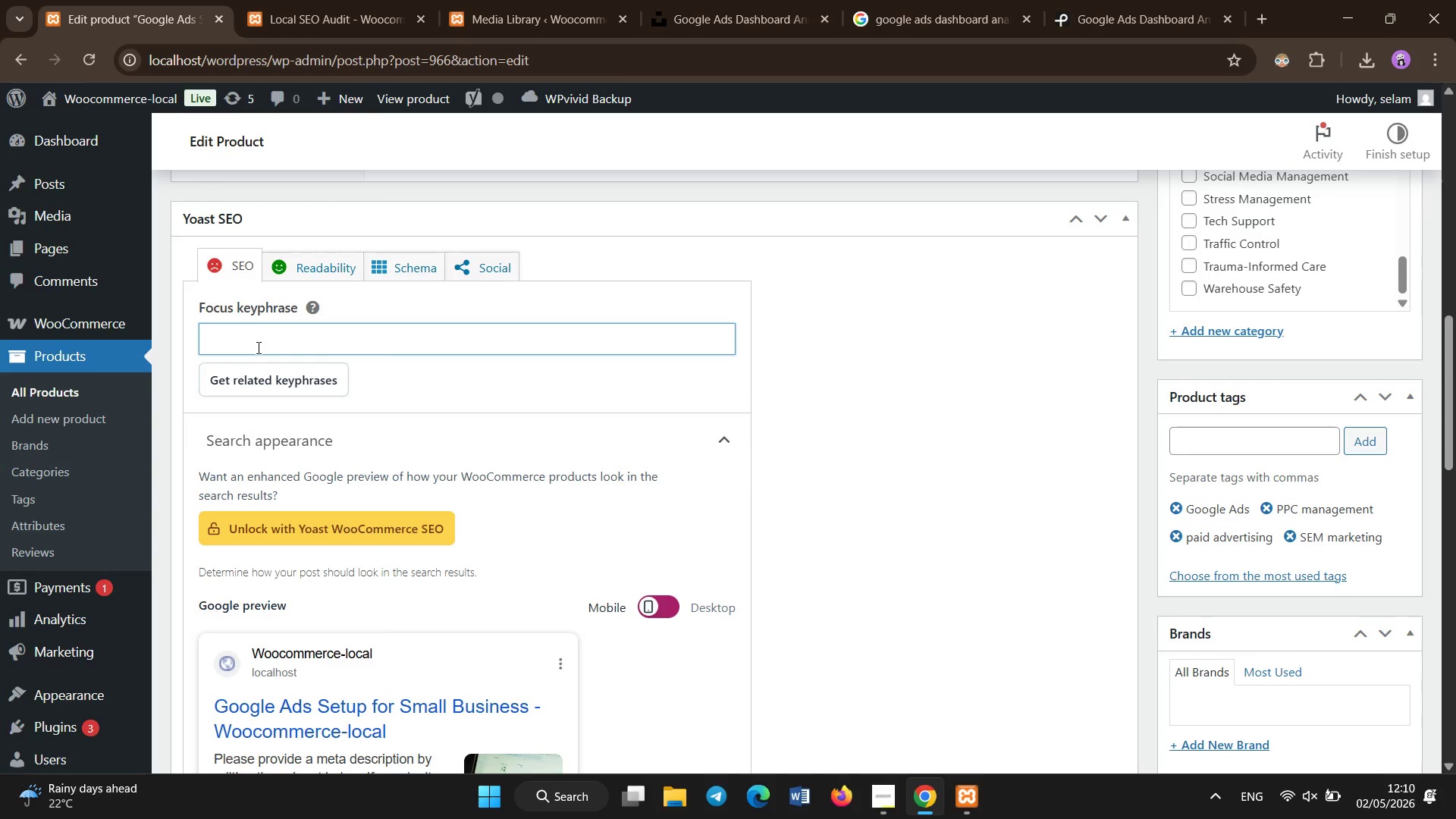 
type(ggoo)
key(Backspace)
key(Backspace)
key(Backspace)
type(og)
key(Backspace)
type(ogle ads management for small business)
 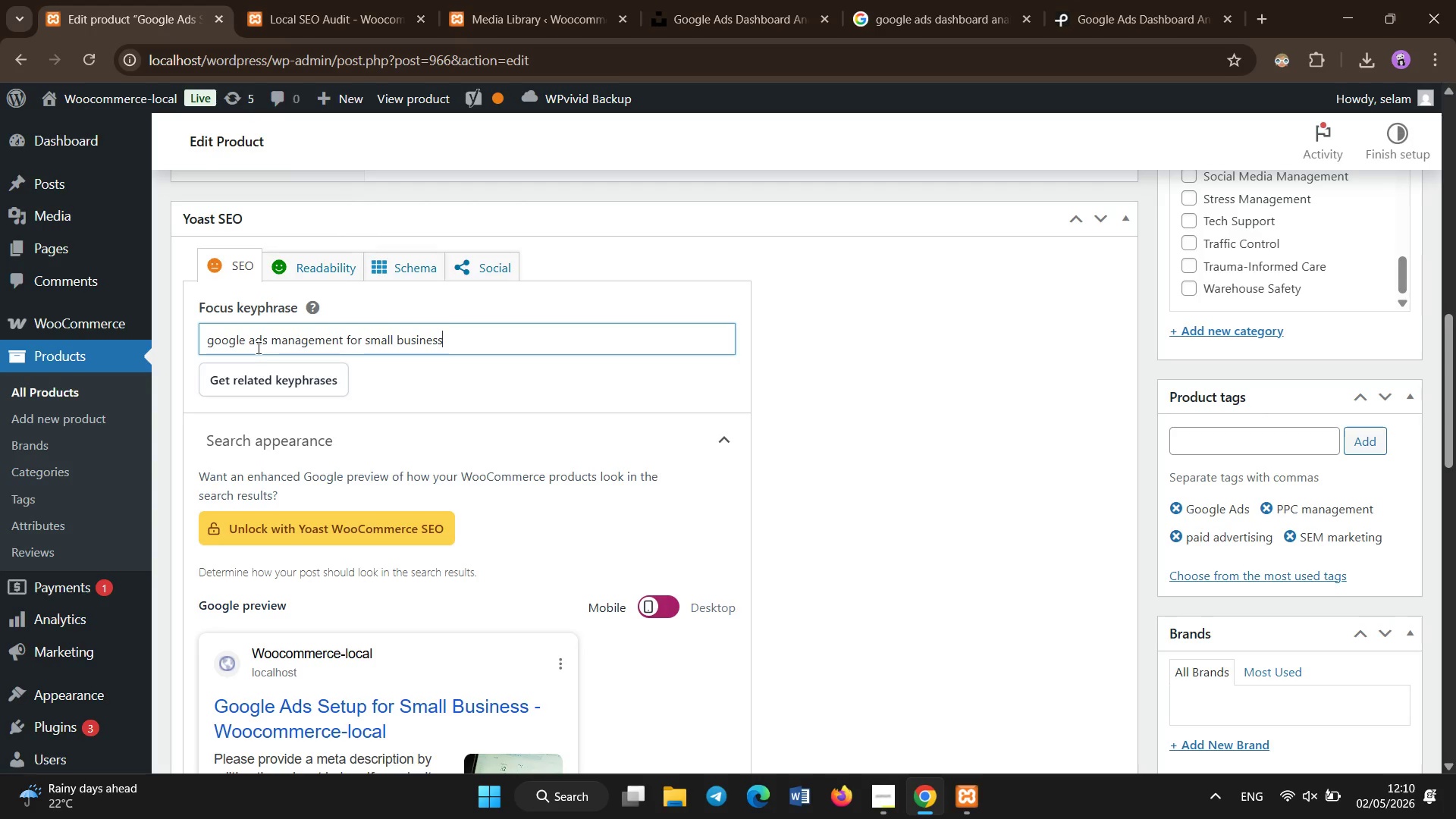 
scroll: coordinate [259, 348], scroll_direction: down, amount: 7.0
 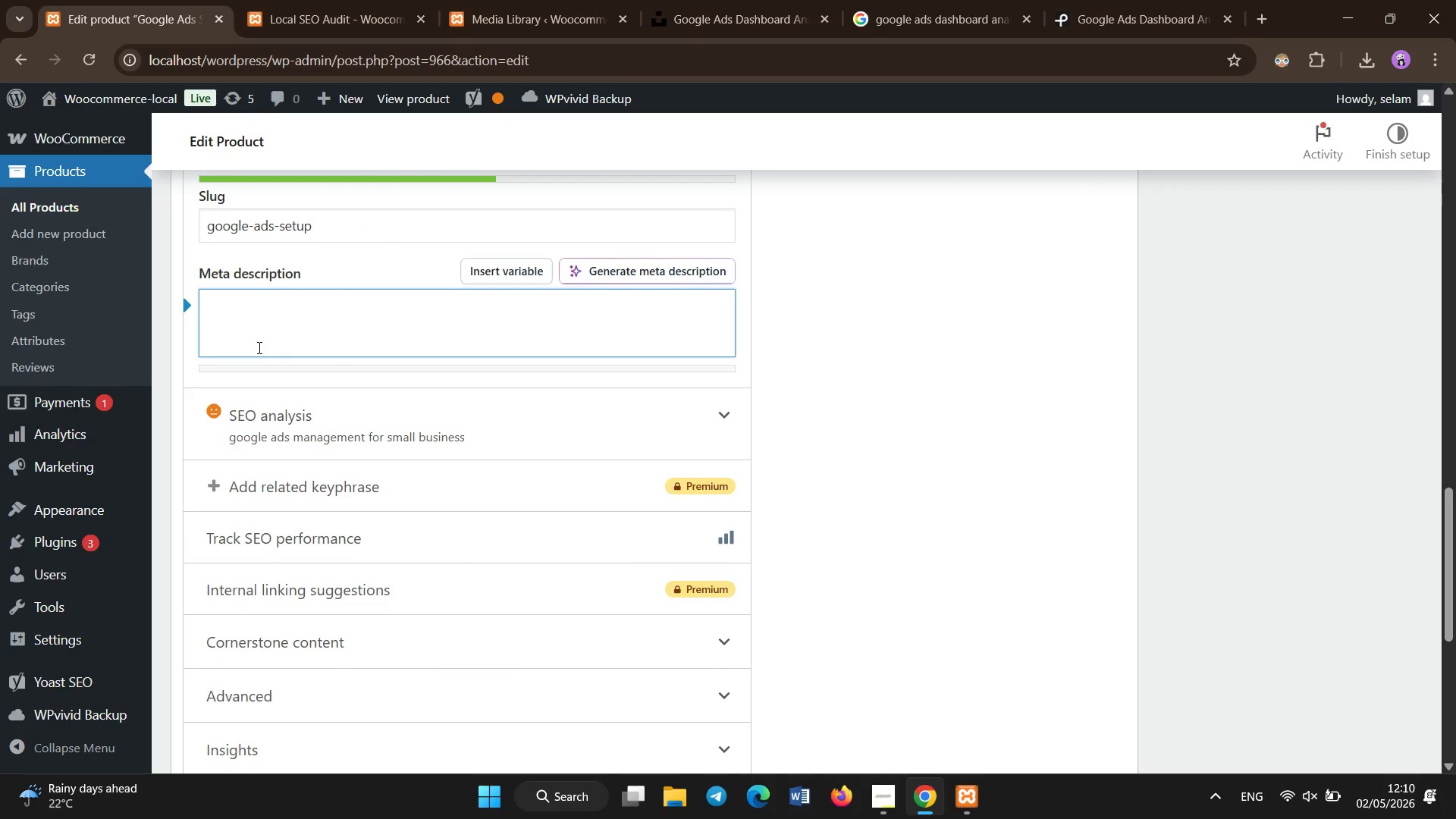 
type(Professional Google As)
key(Backspace)
type(ds management for small bui)
key(Backspace)
type(sinesses to create optimized campaigns that increase leads and improve ROI.)
 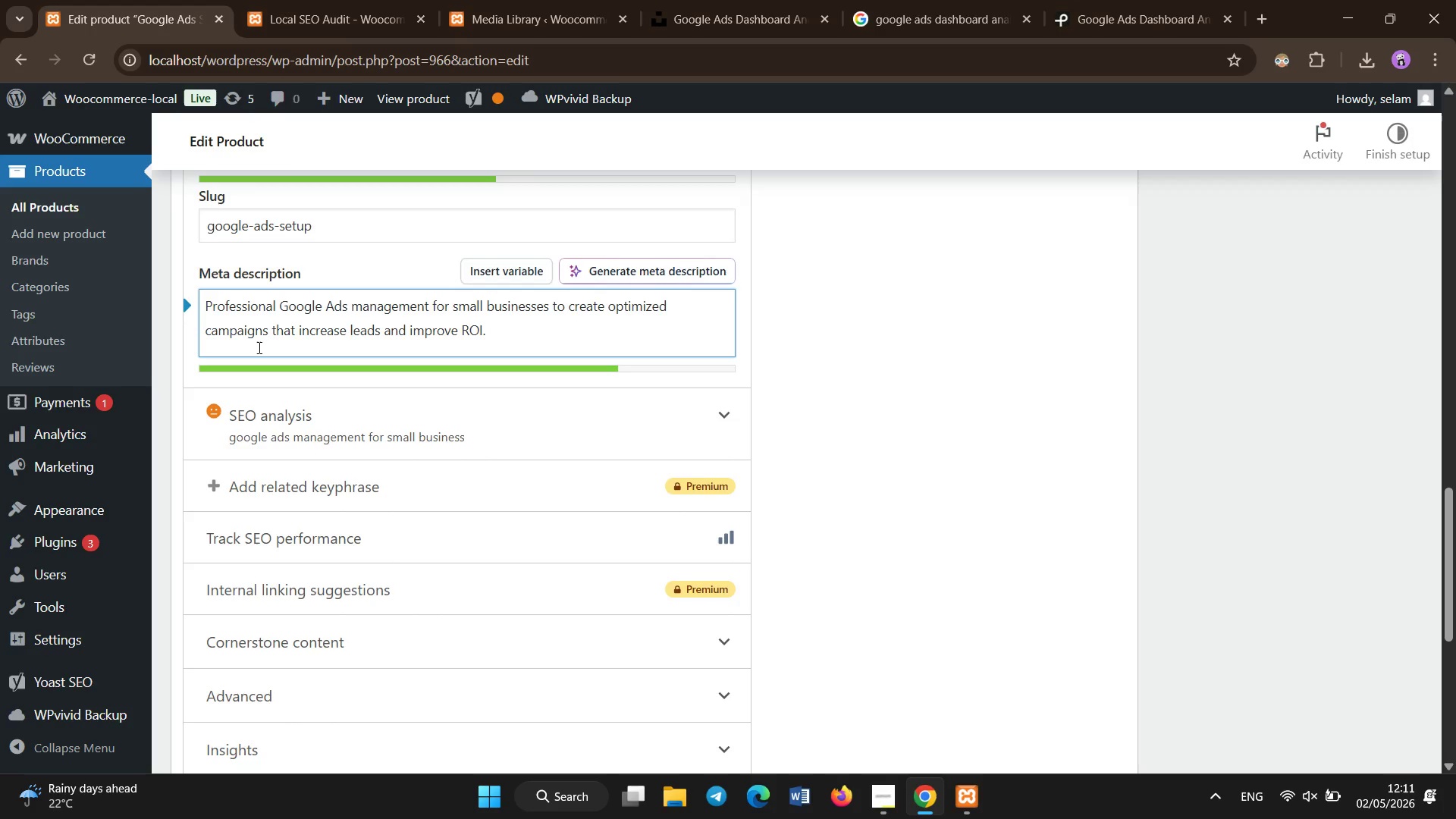 
scroll: coordinate [430, 284], scroll_direction: up, amount: 21.0
 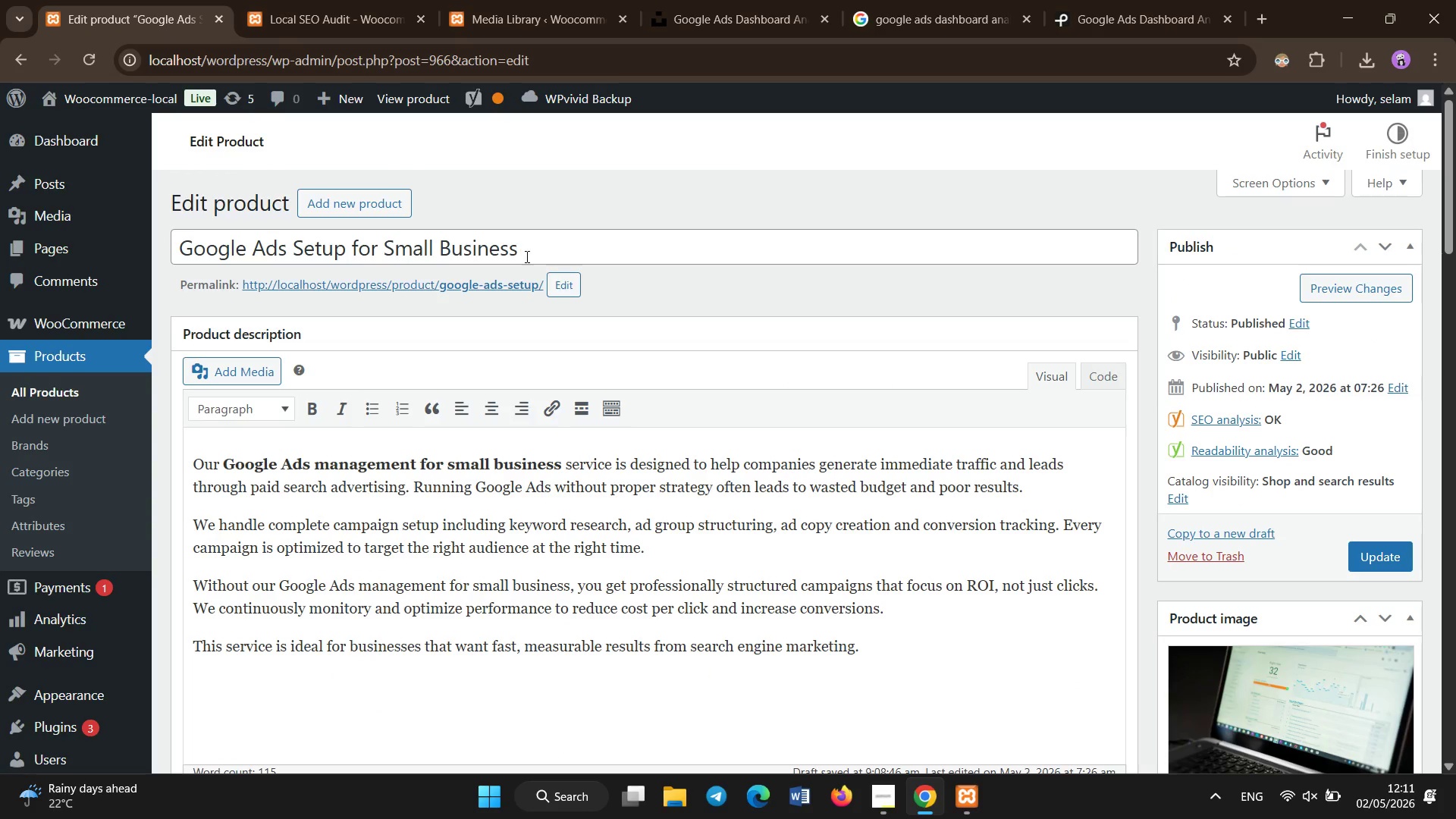 
left_click_drag(start_coordinate=[531, 244], to_coordinate=[349, 230])
 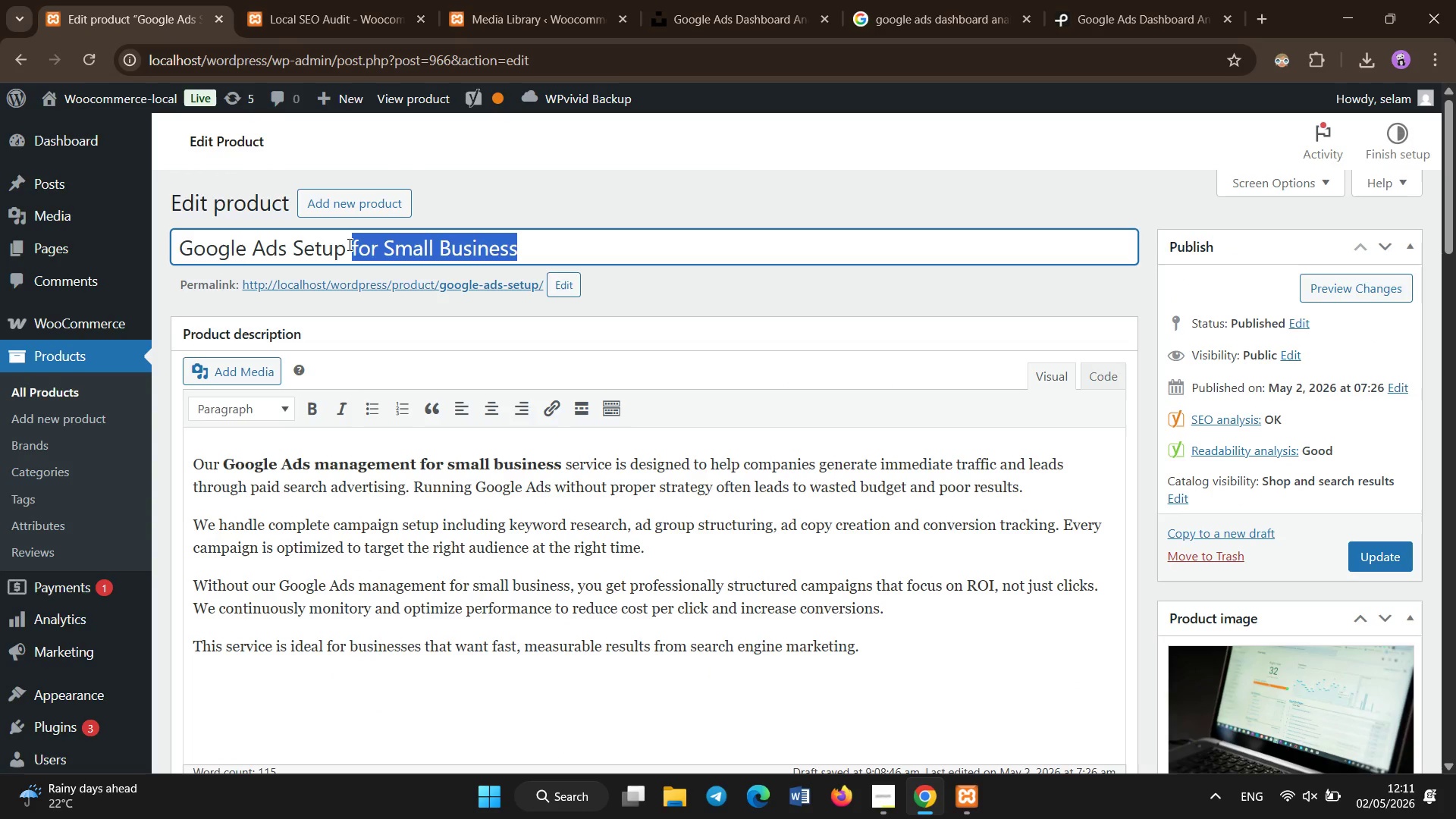 
key(Backspace)
 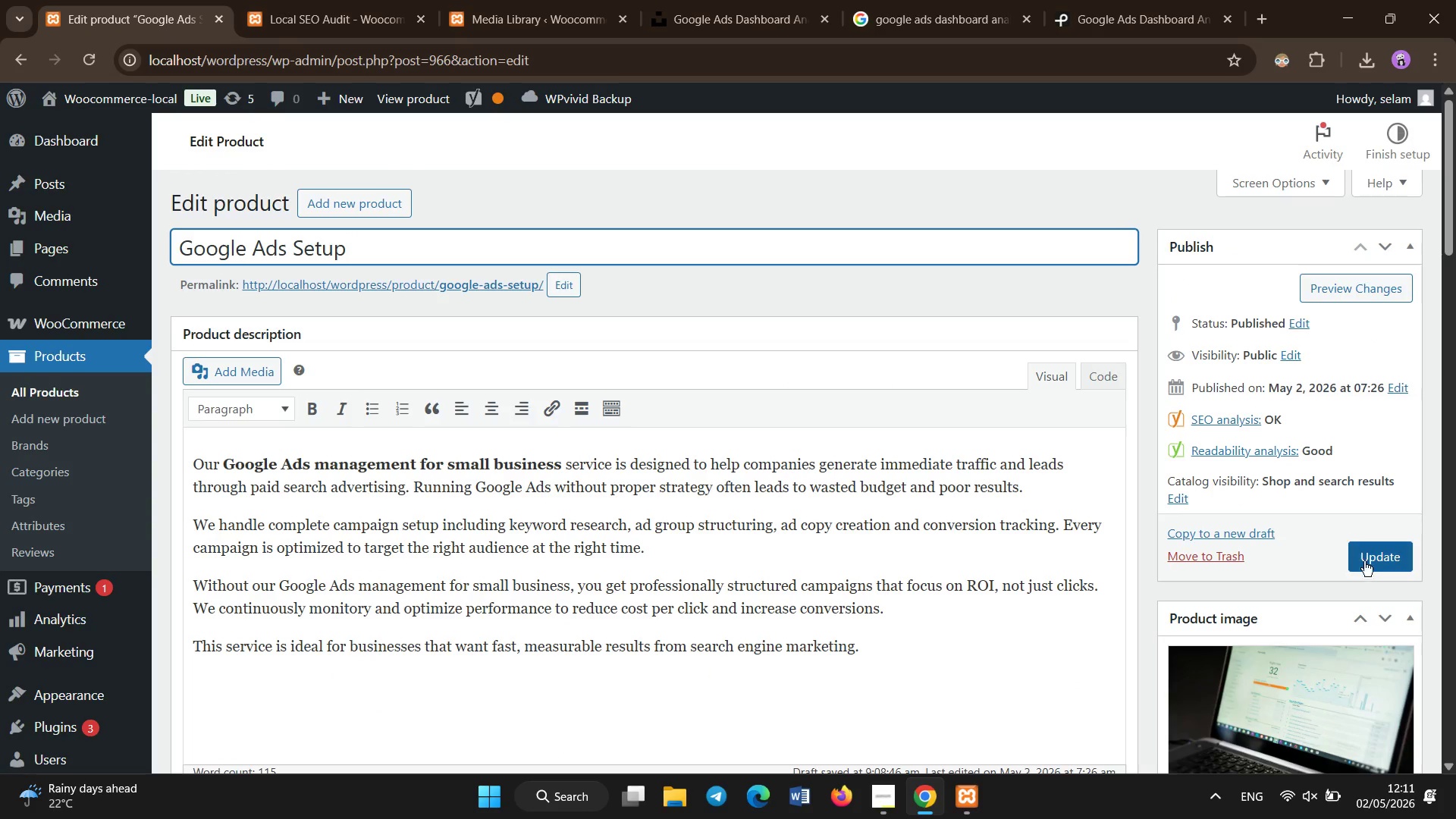 
left_click([1370, 564])
 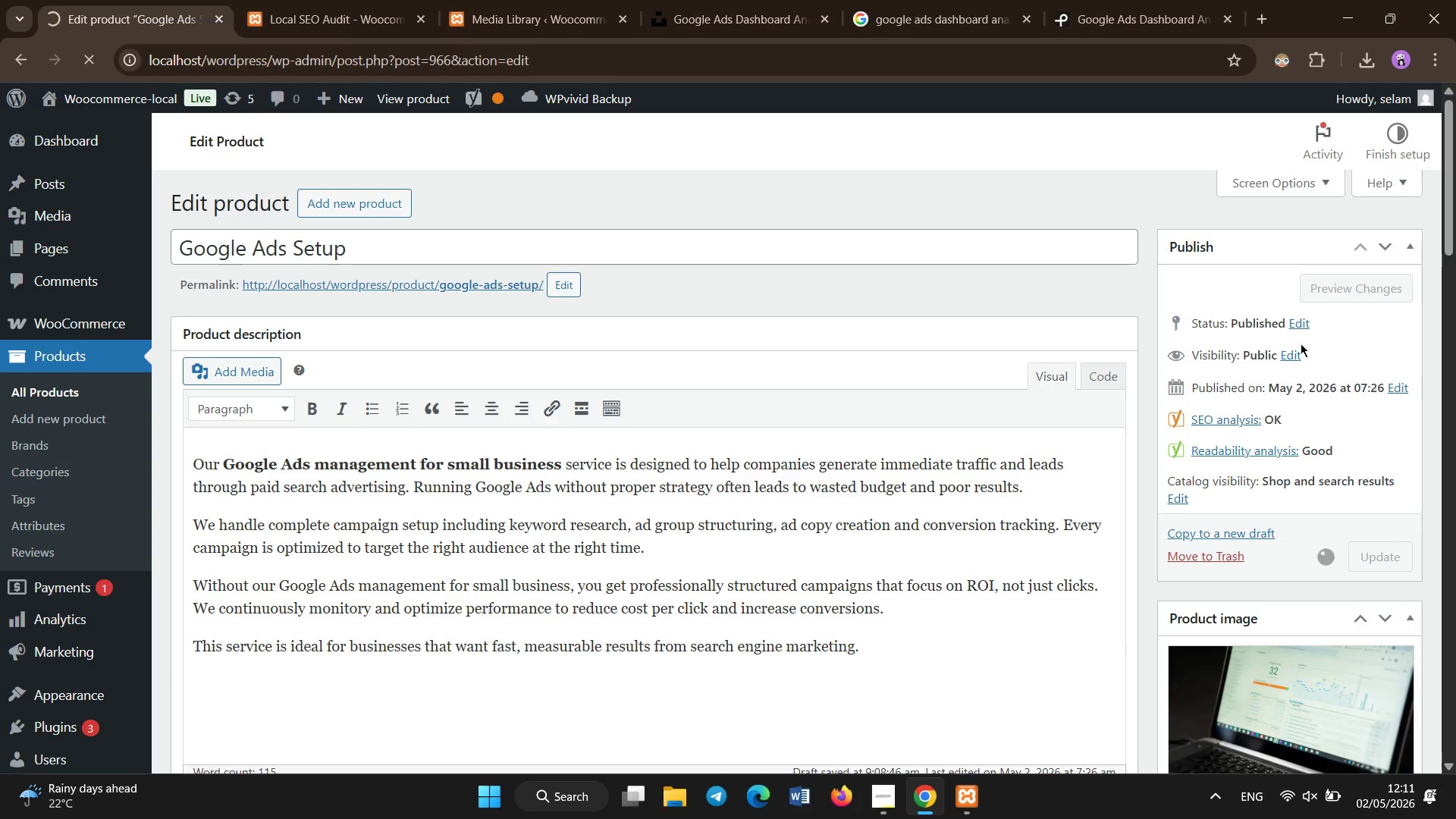 
wait(13.64)
 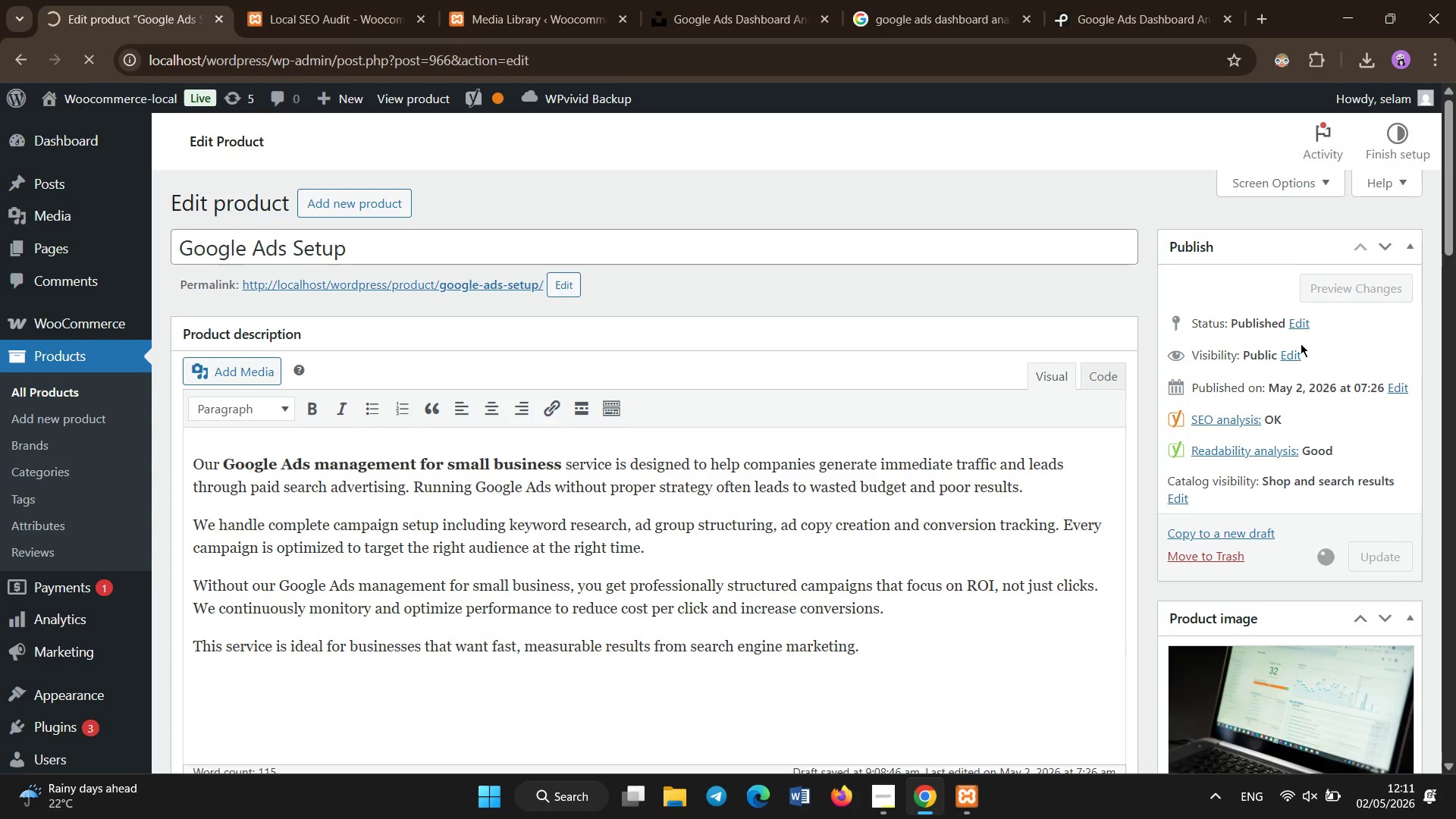 
left_click([307, 0])
 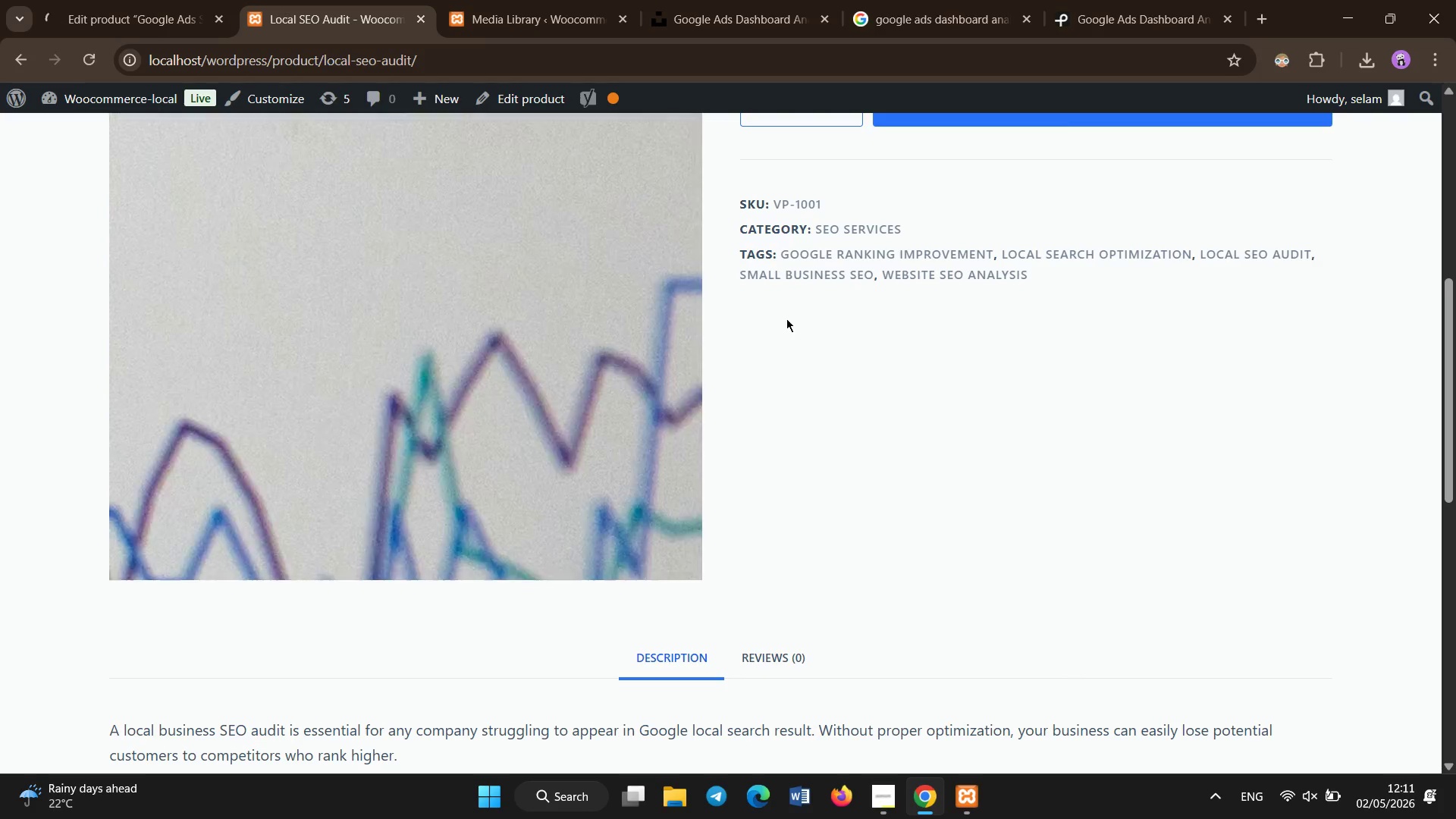 
scroll: coordinate [1209, 297], scroll_direction: up, amount: 5.0
 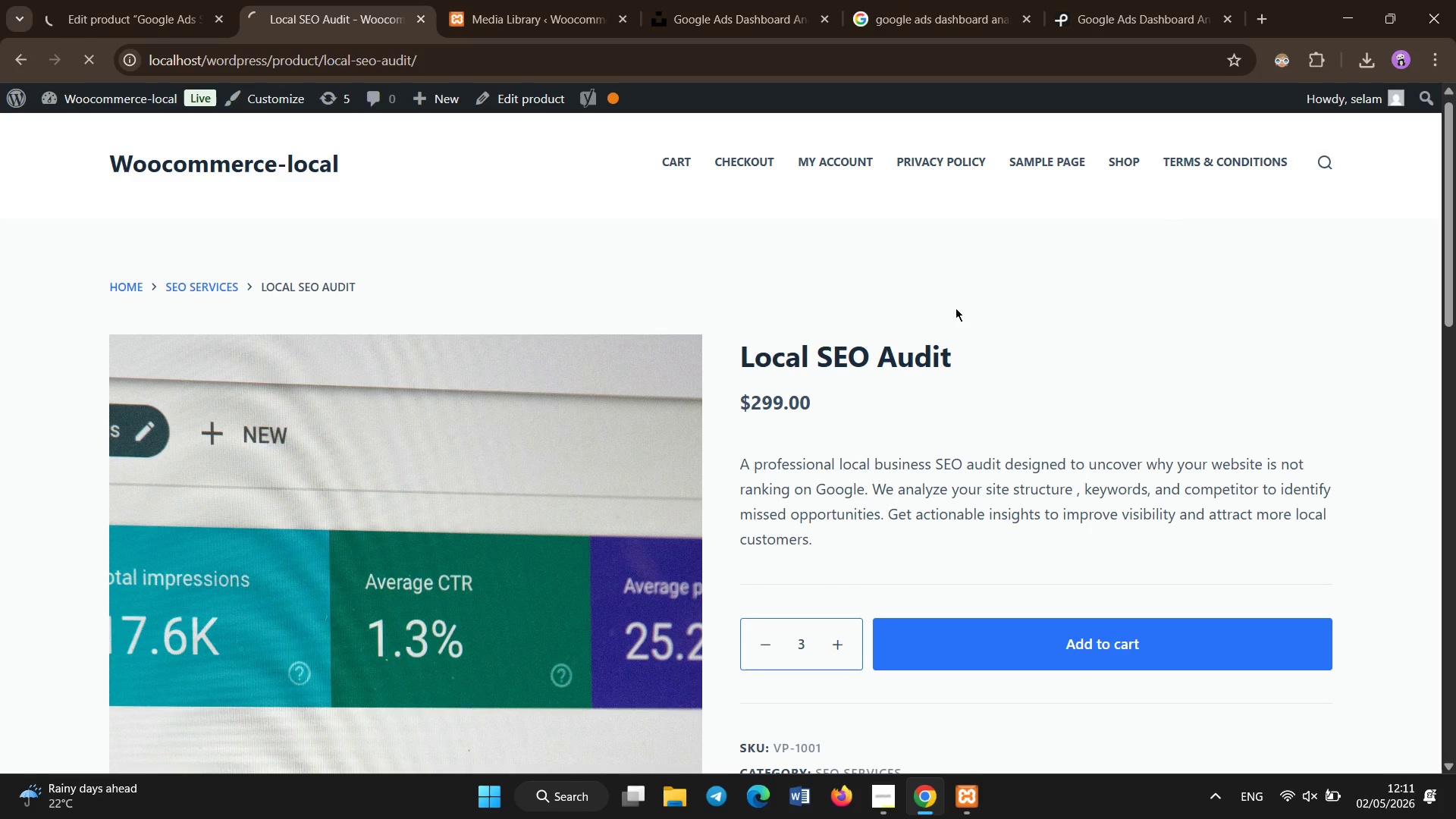 
scroll: coordinate [942, 120], scroll_direction: down, amount: 10.0
 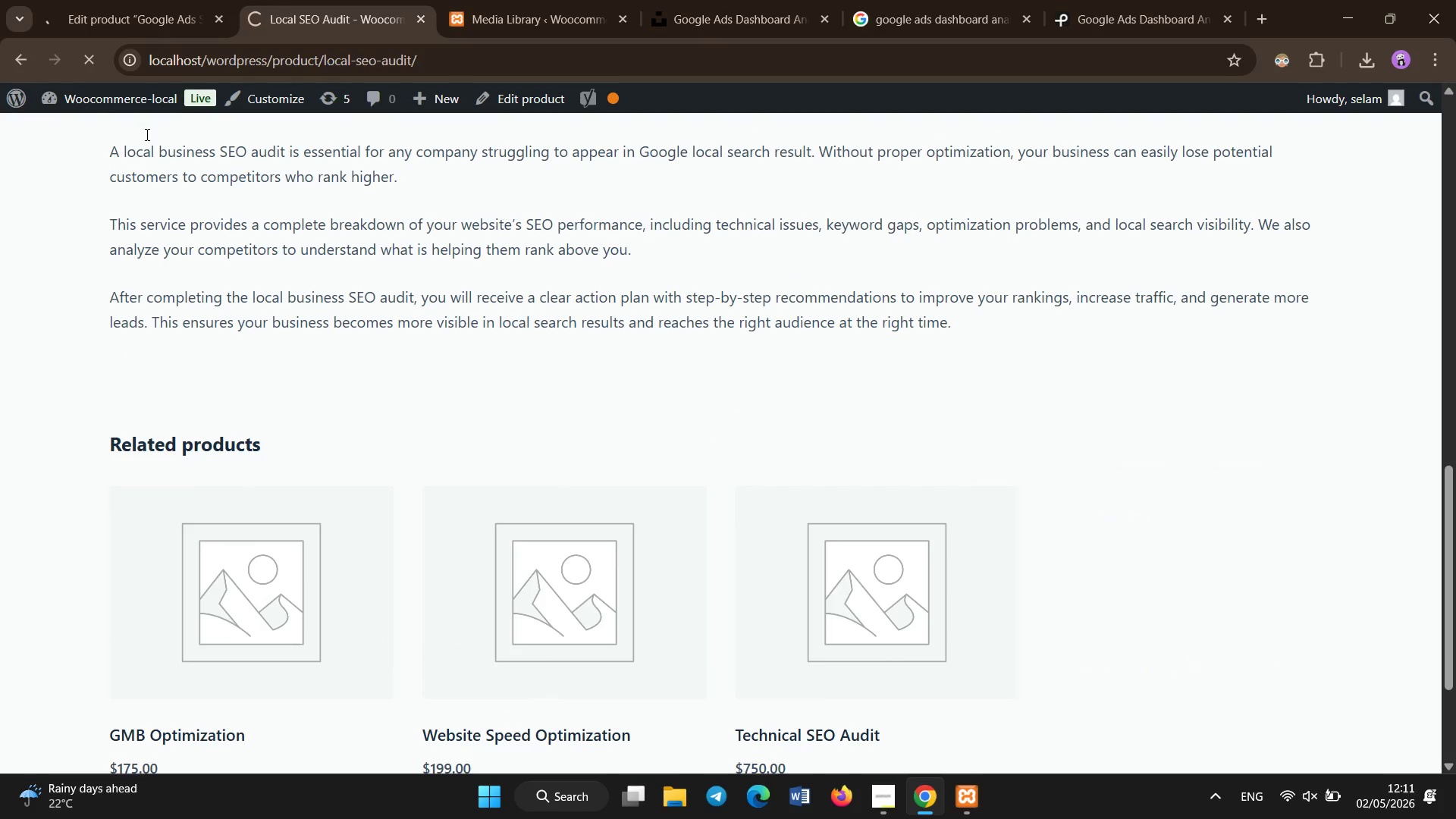 
left_click([118, 1])
 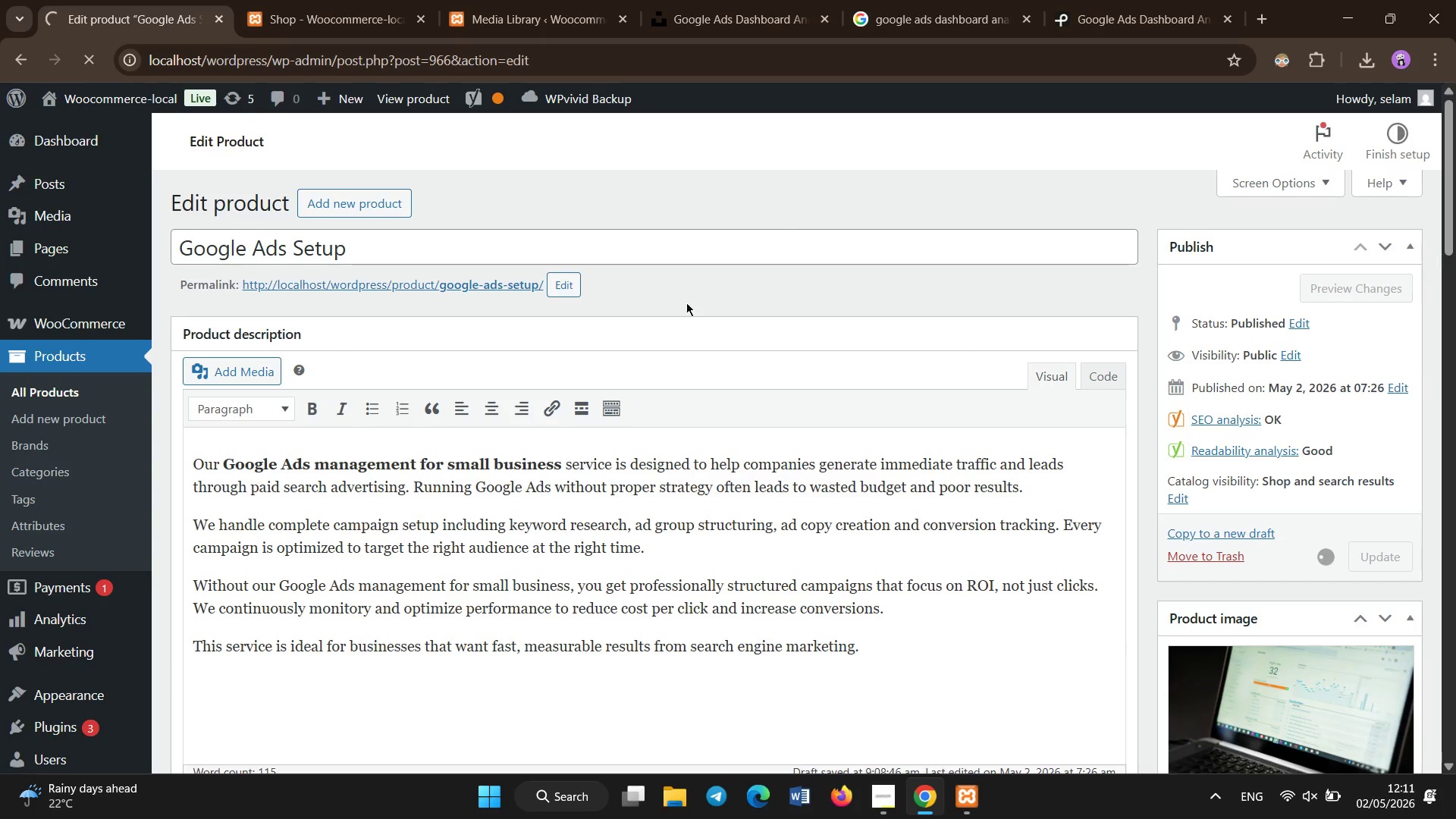 
left_click([397, 2])
 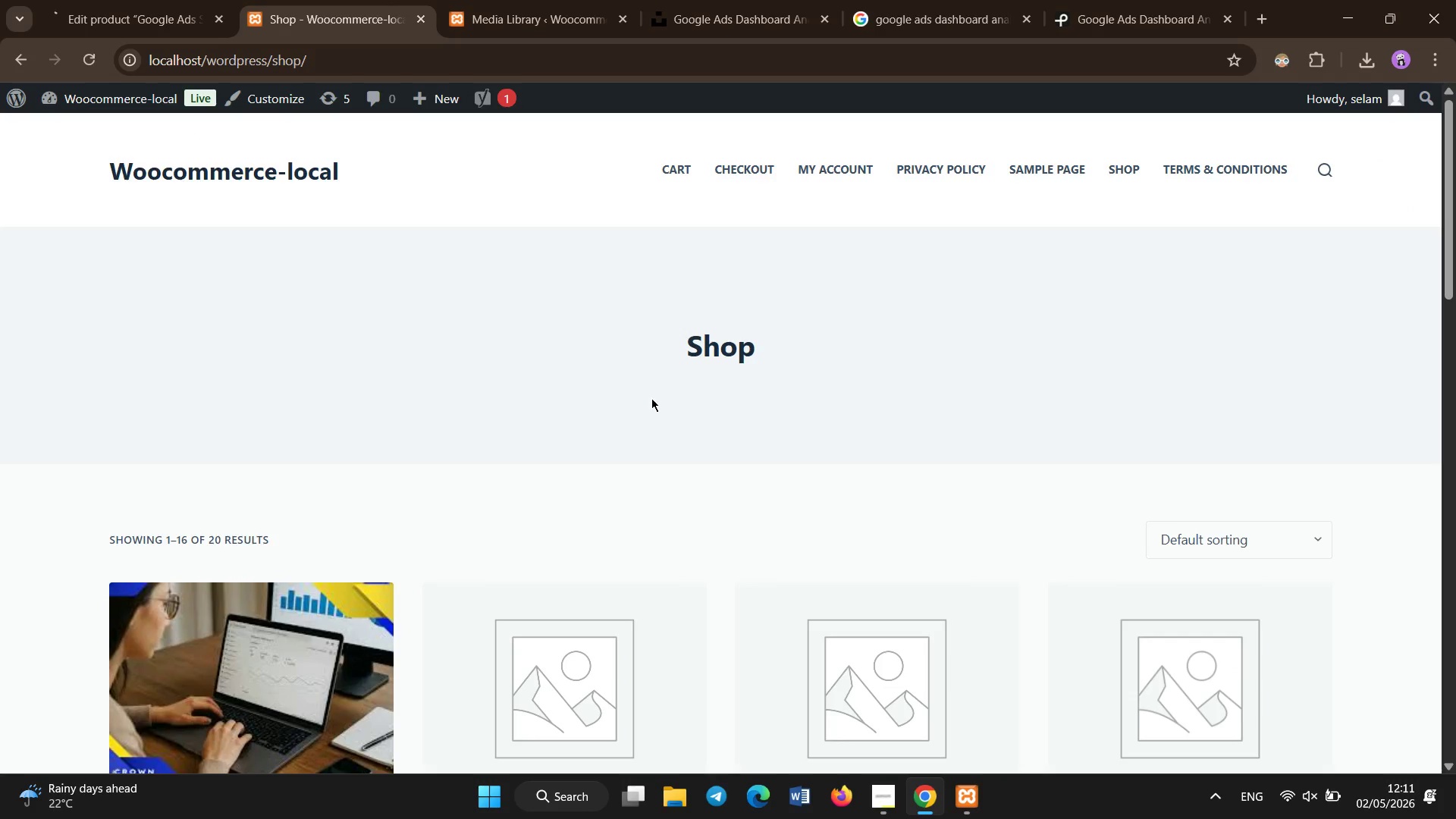 
scroll: coordinate [651, 398], scroll_direction: down, amount: 5.0
 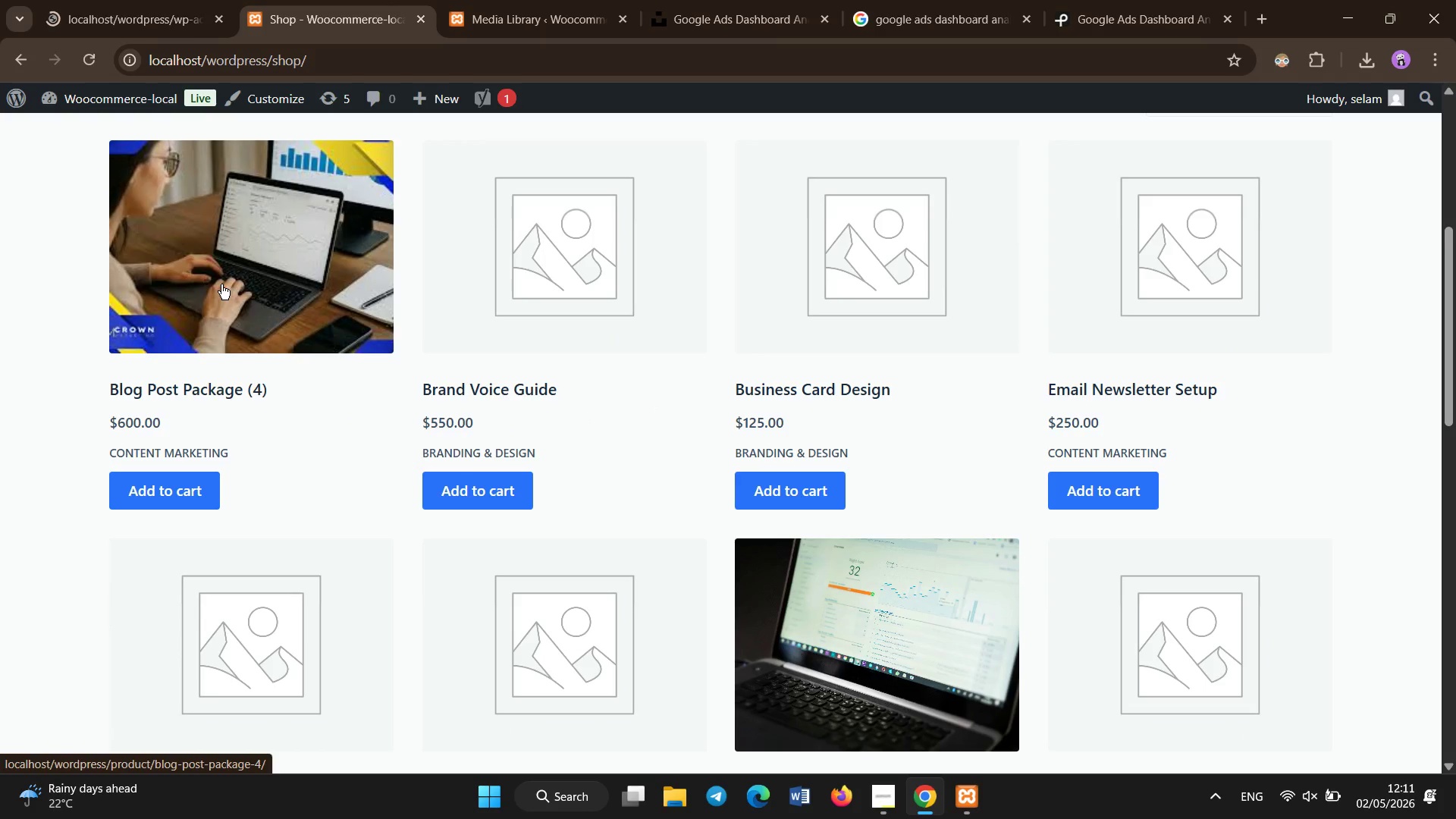 
left_click([221, 284])
 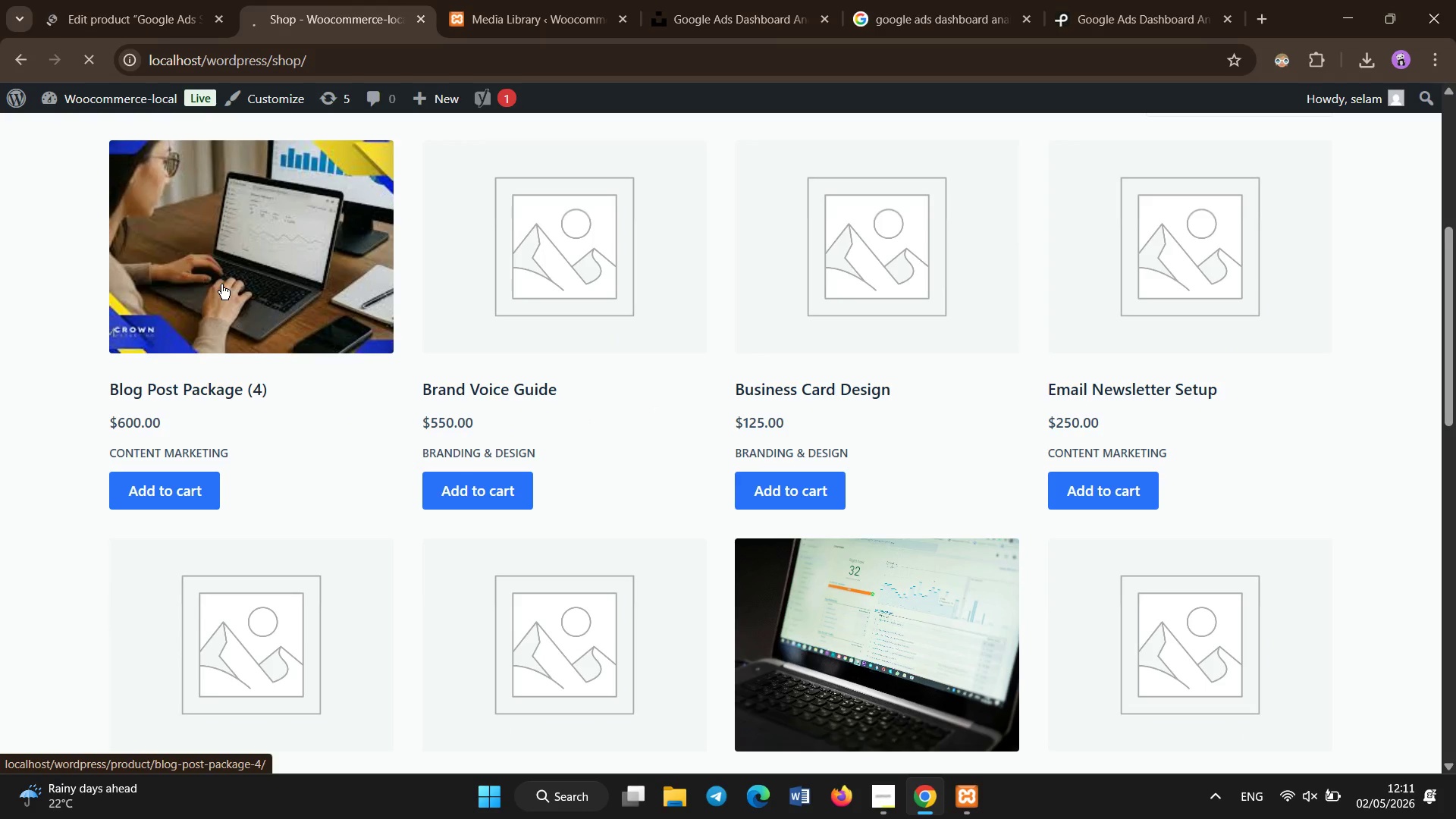 
left_click([142, 0])
 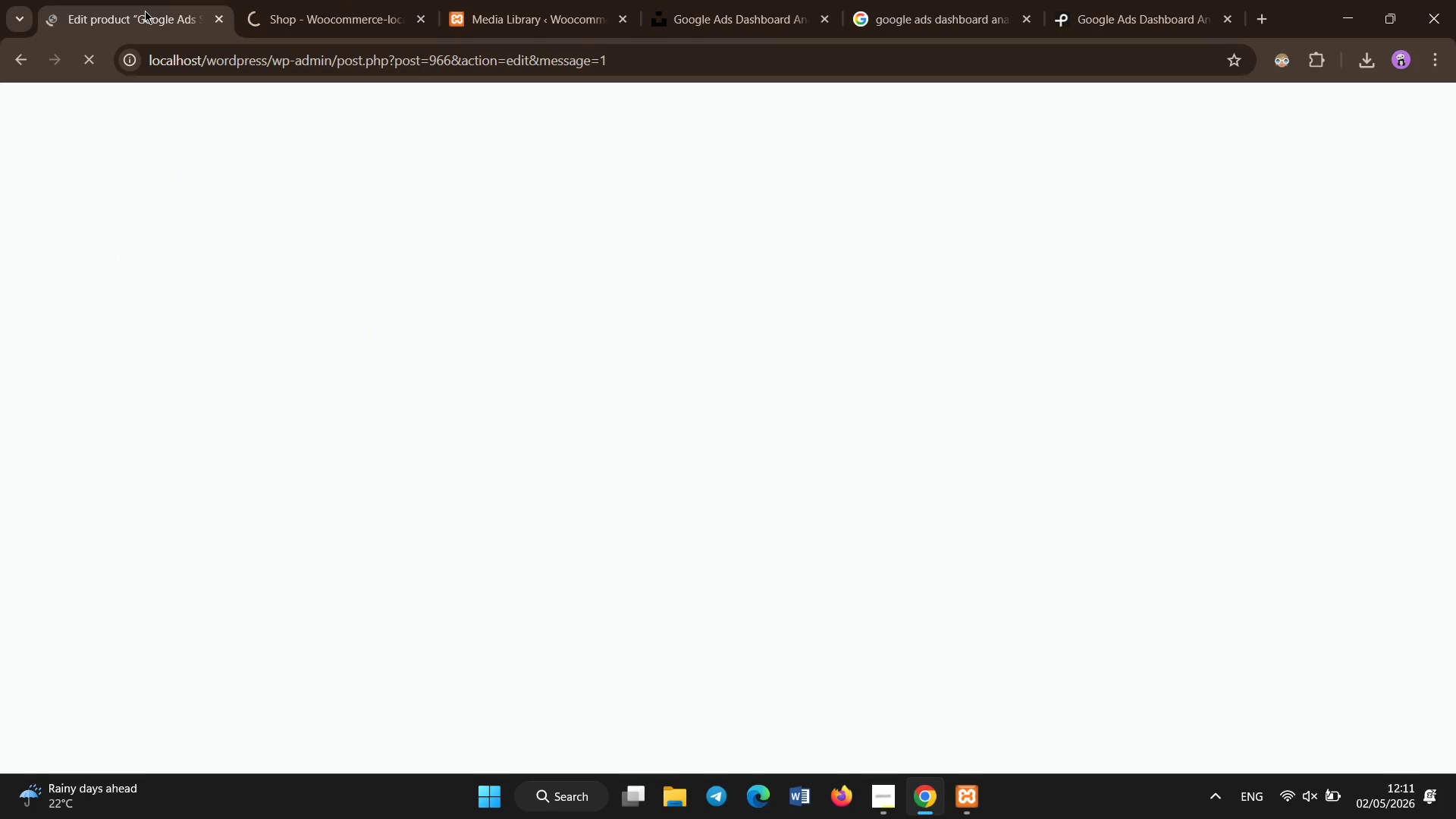 
left_click([328, 0])
 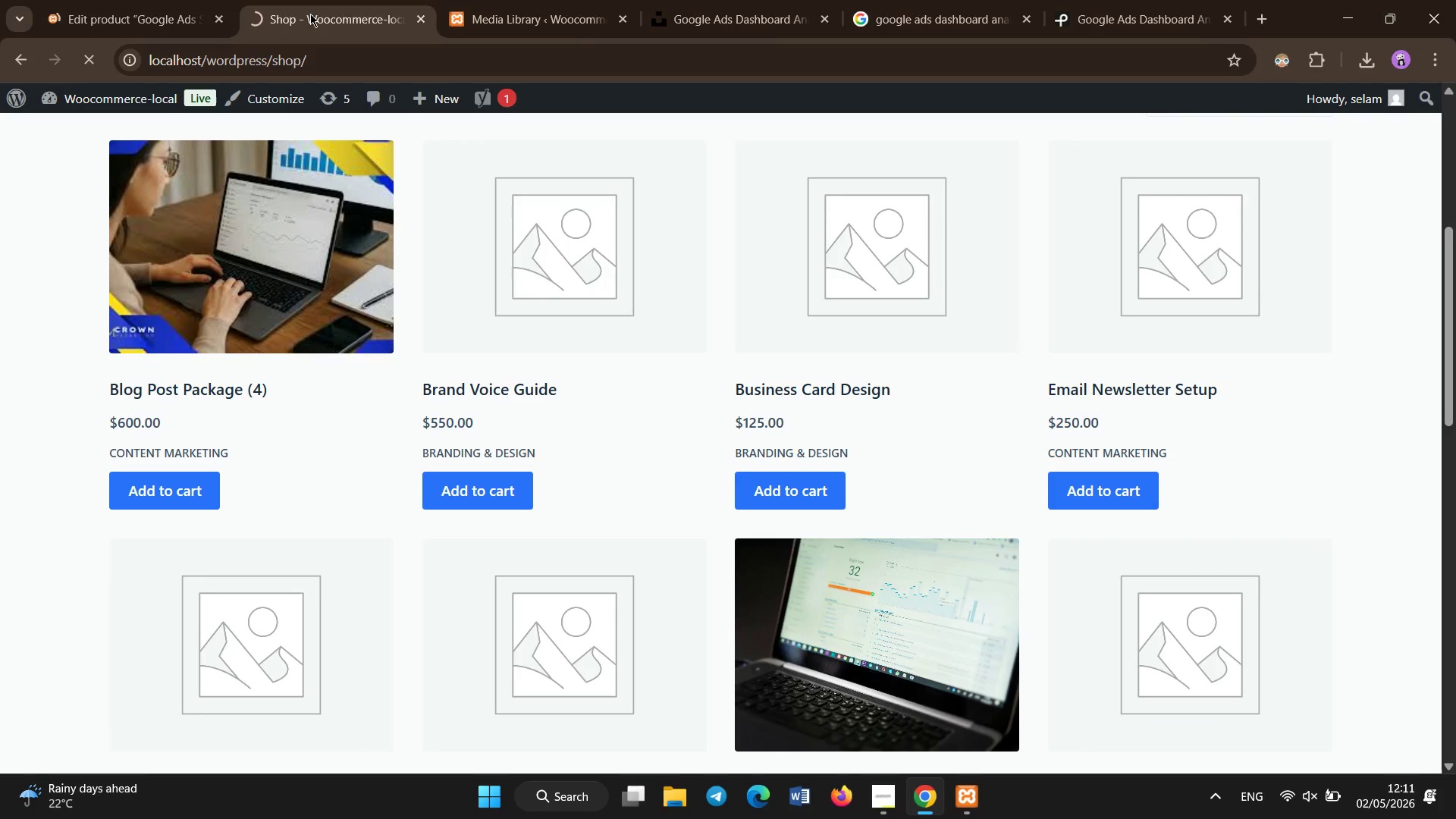 
left_click([141, 0])
 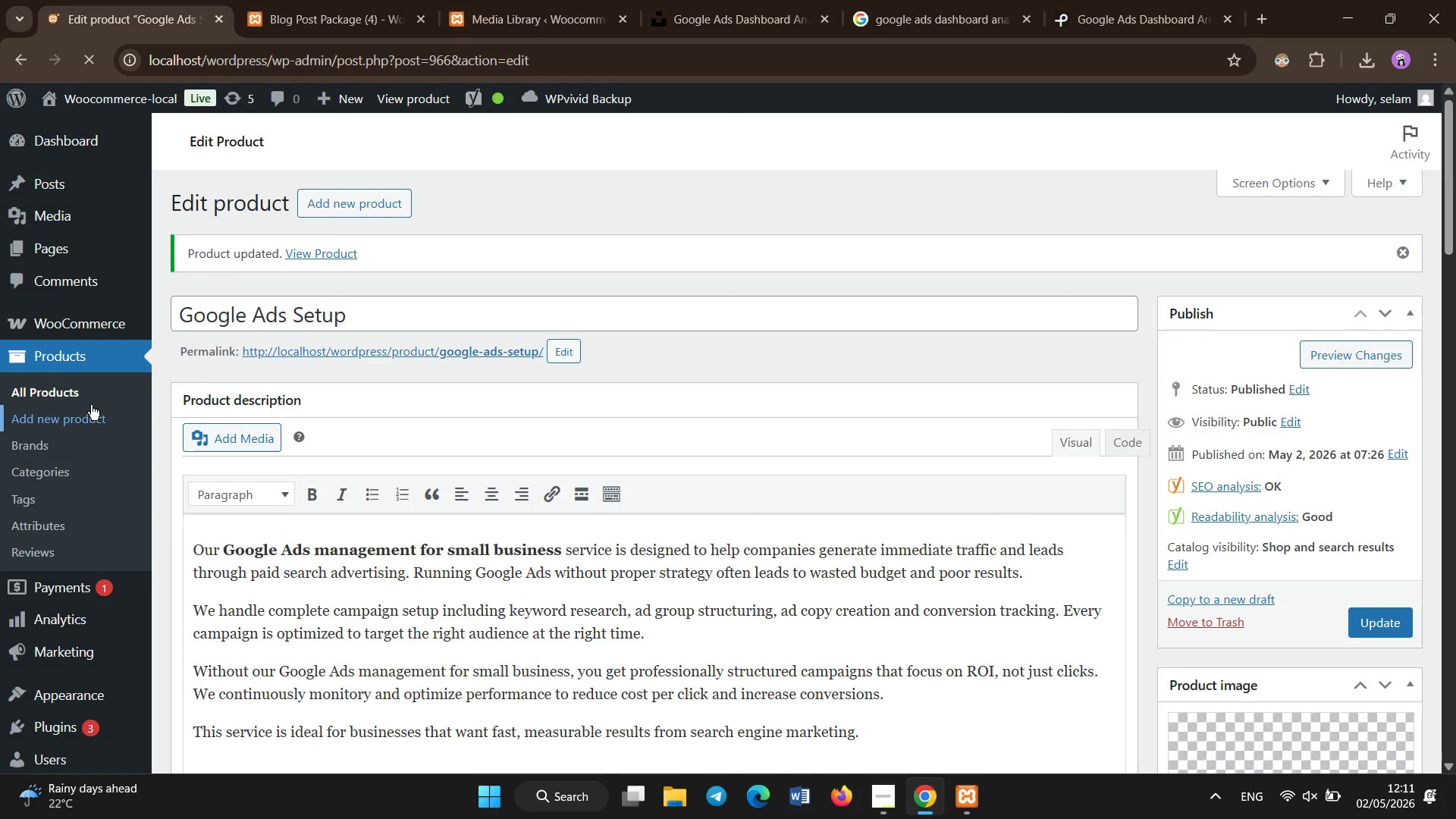 
left_click([81, 397])
 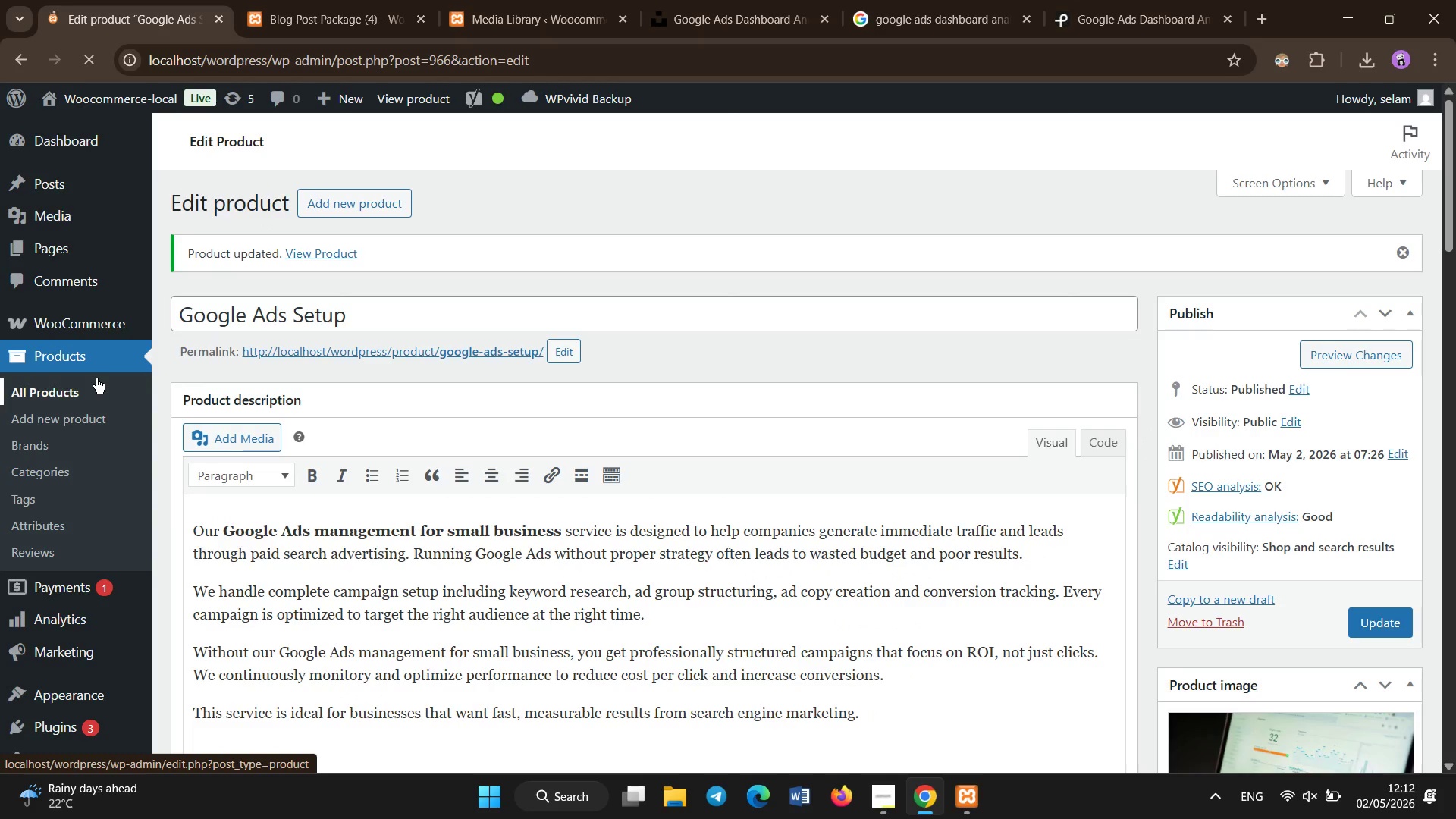 
wait(8.33)
 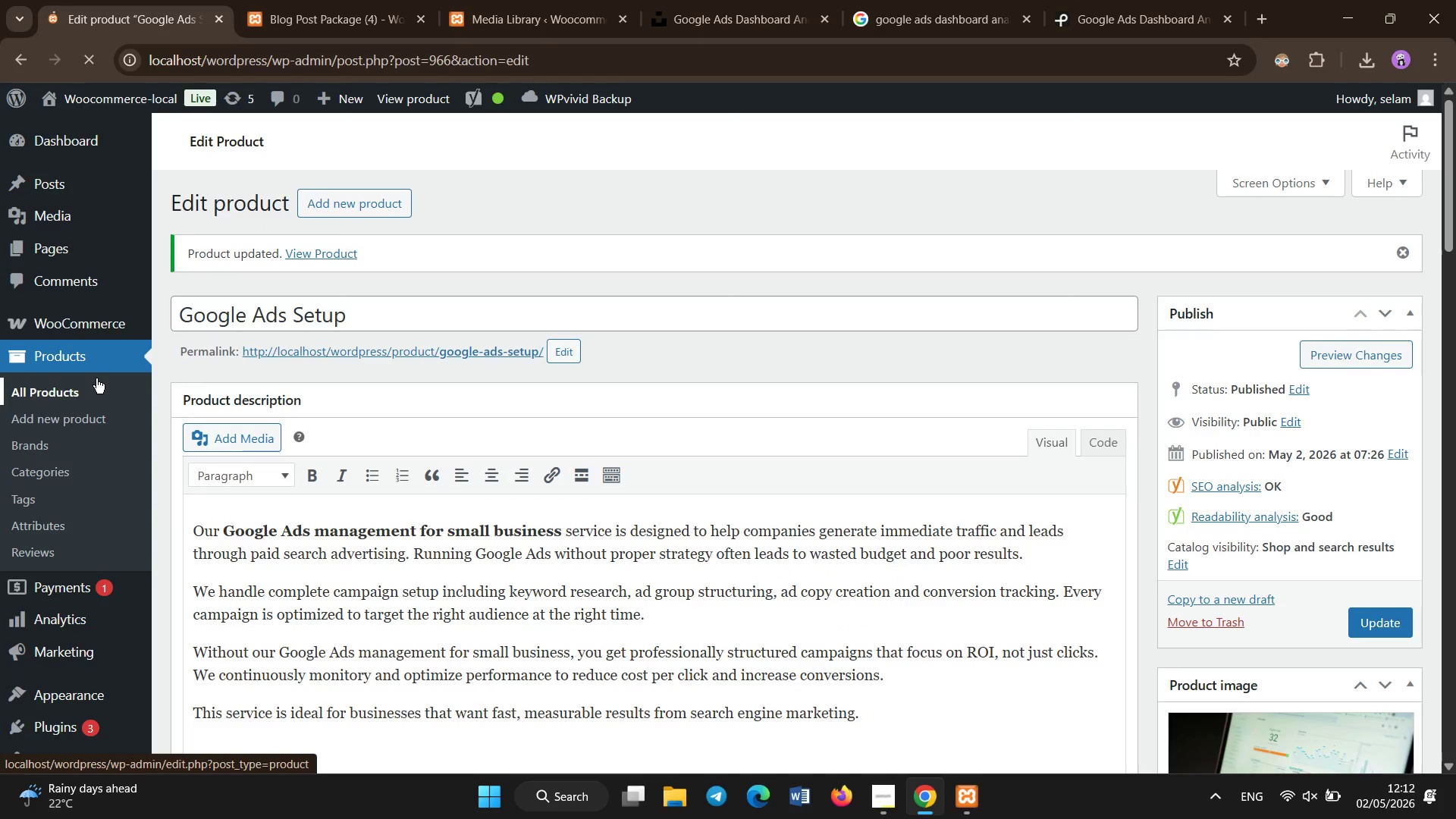 
scroll: coordinate [552, 400], scroll_direction: down, amount: 12.0
 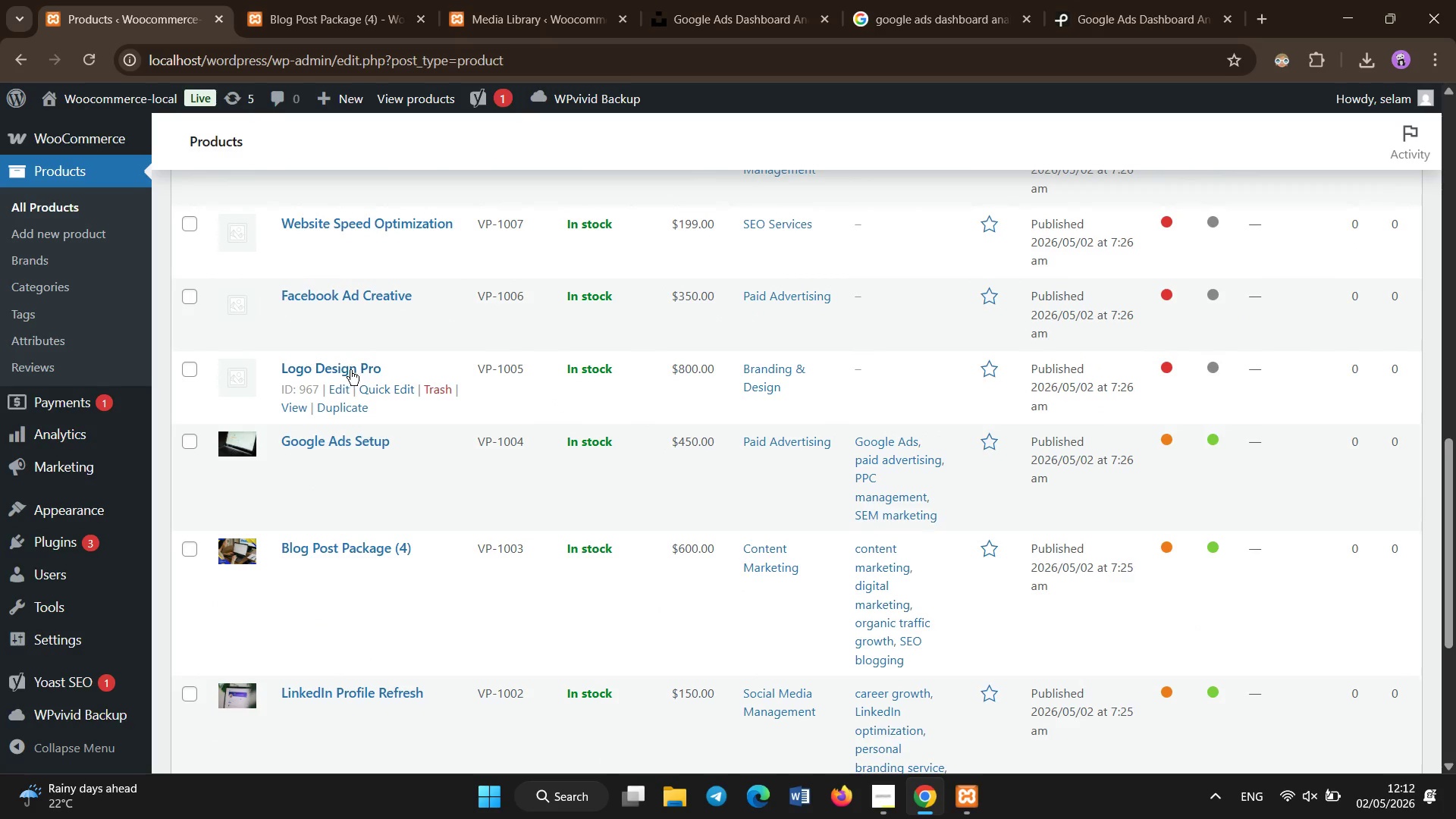 
left_click([342, 357])
 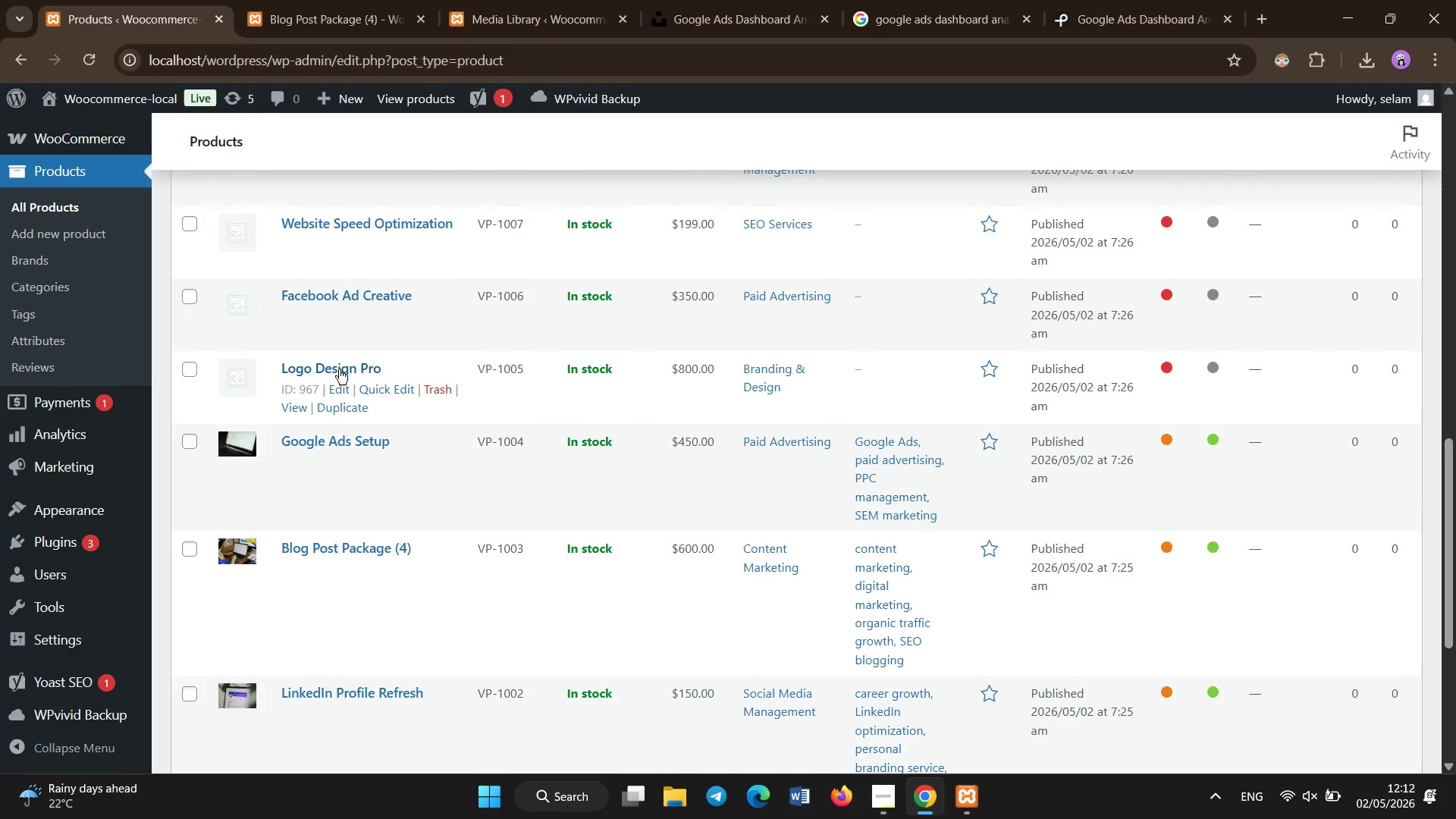 
left_click([338, 369])
 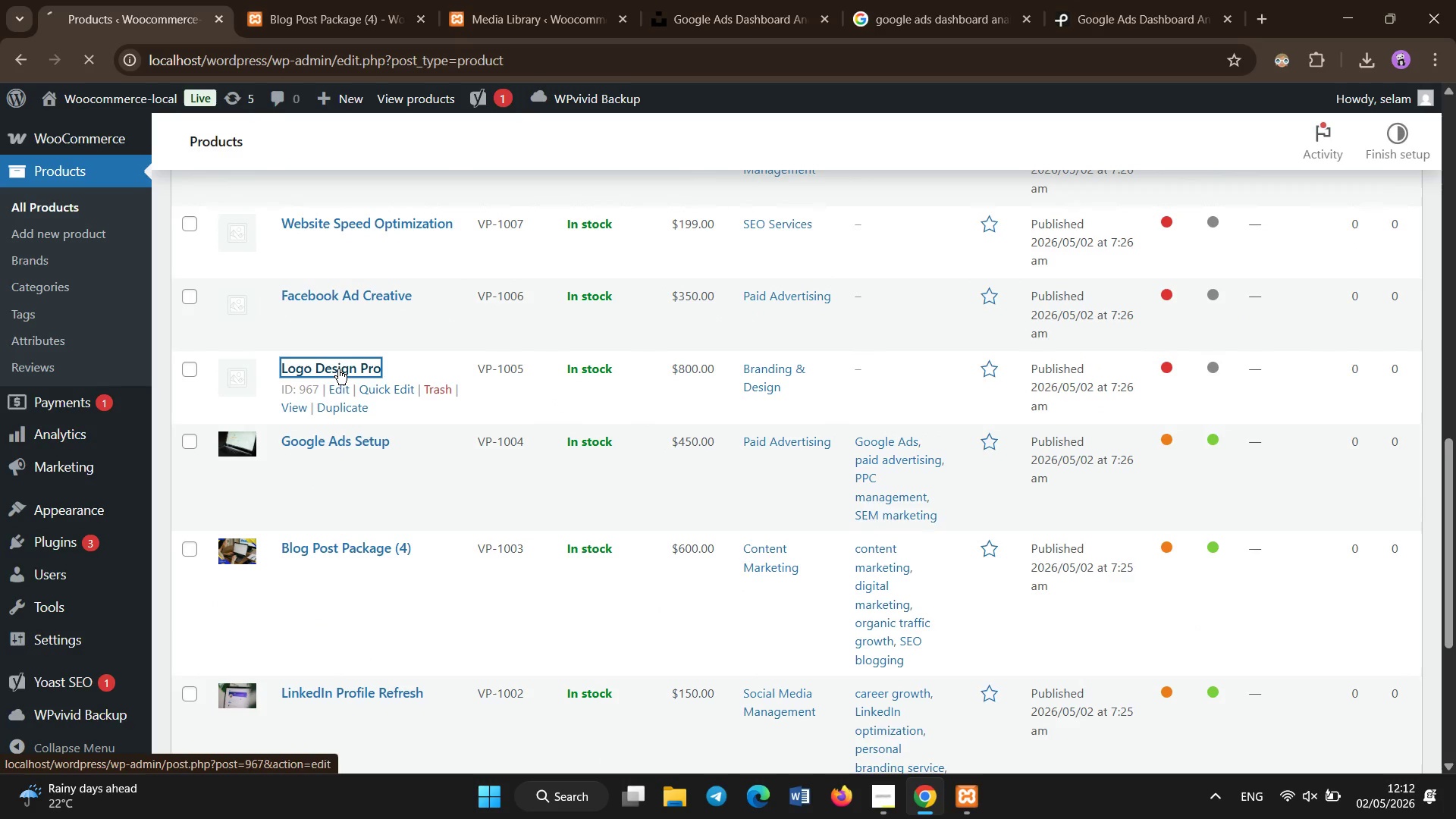 
wait(9.22)
 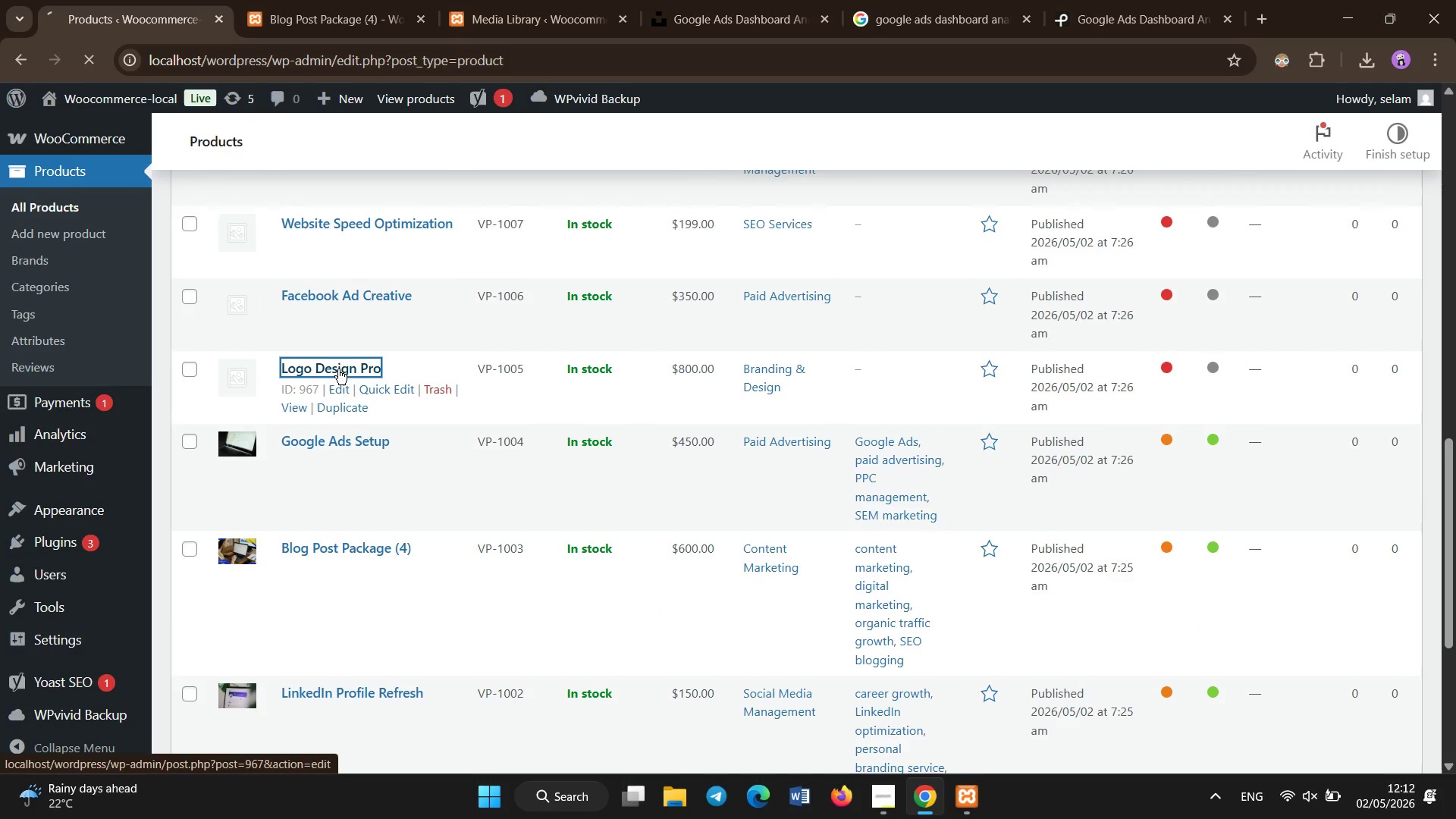 
scroll: coordinate [832, 551], scroll_direction: down, amount: 21.0
 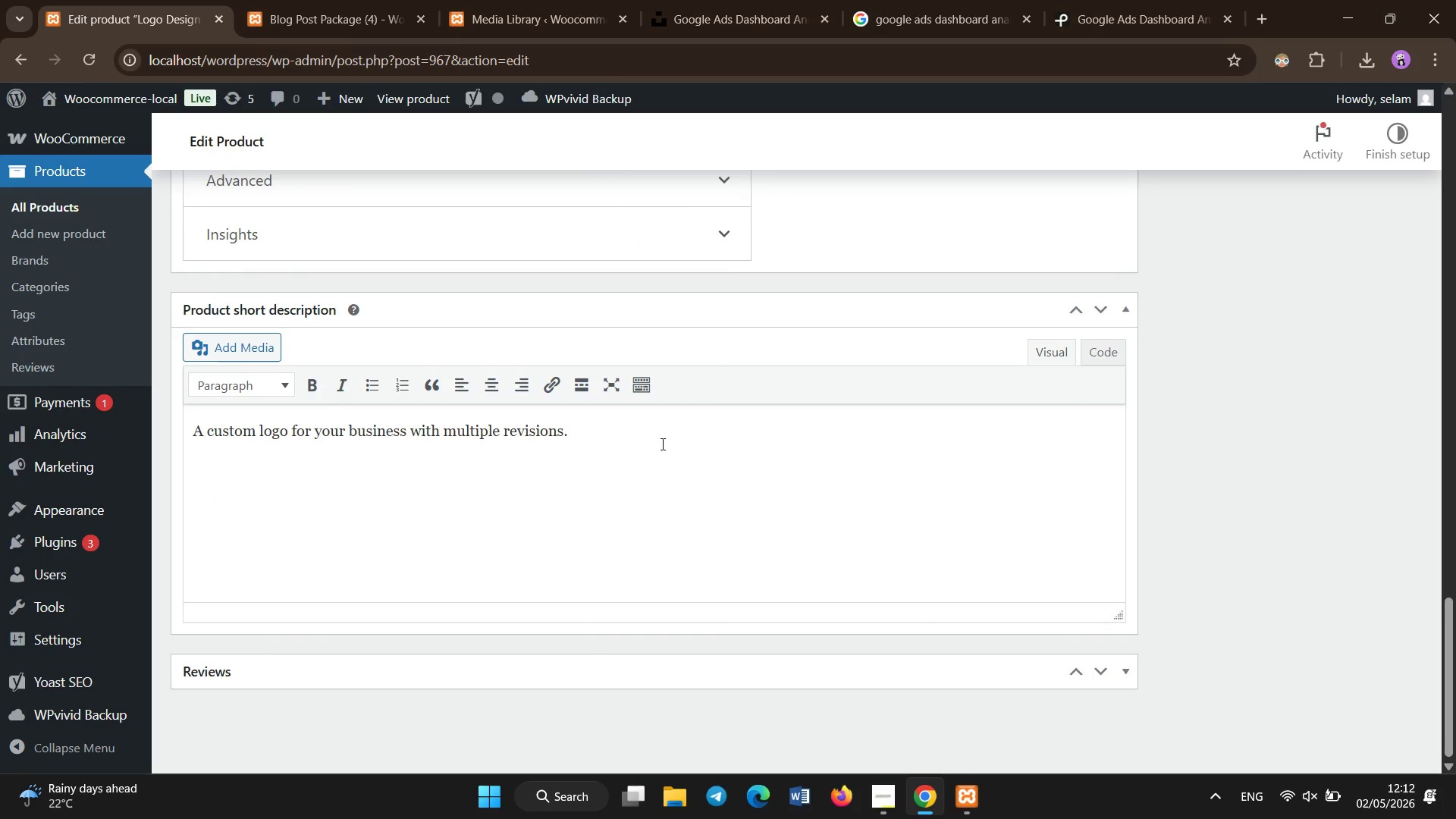 
key(Space)
 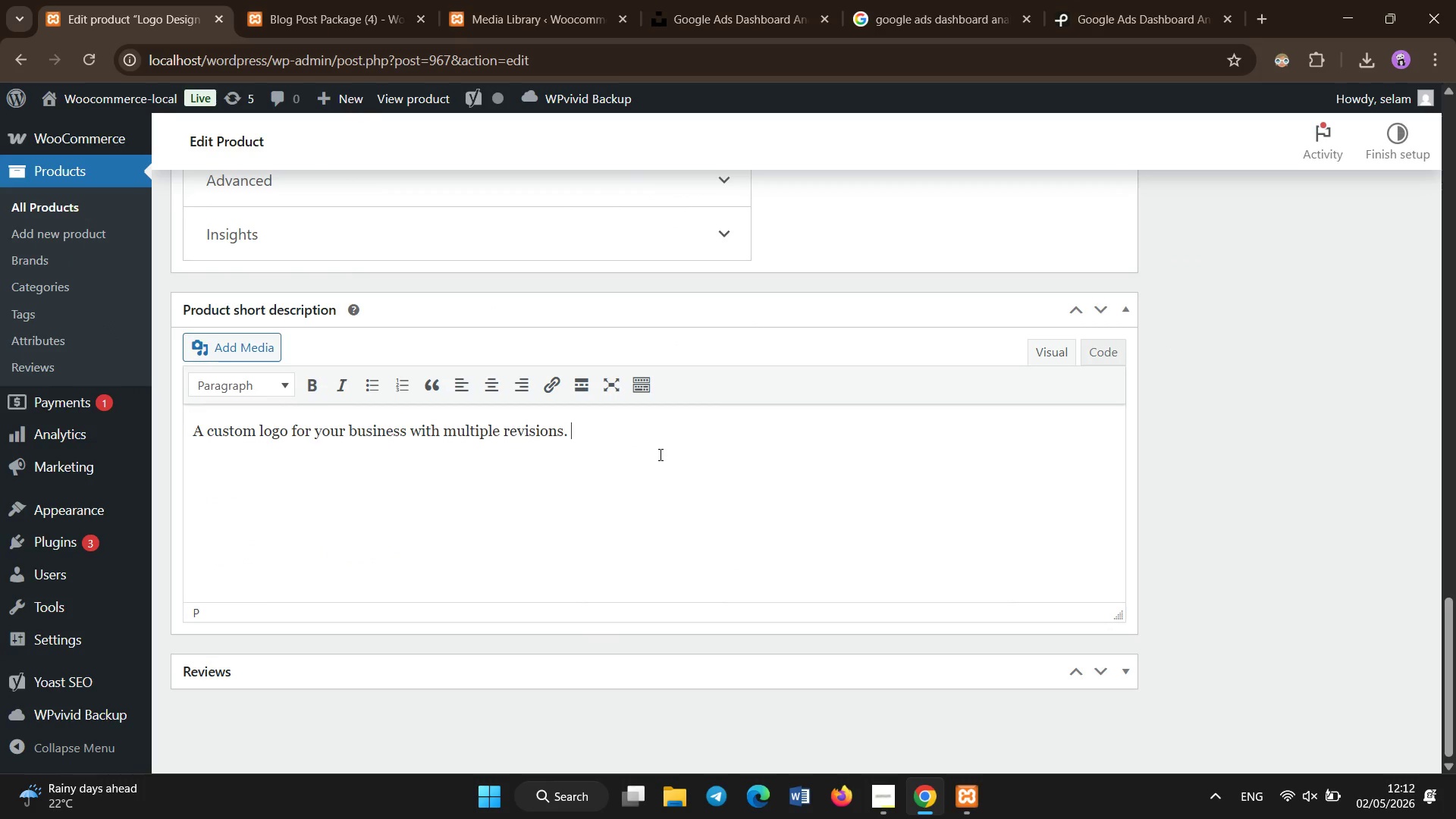 
key(Control+A)
 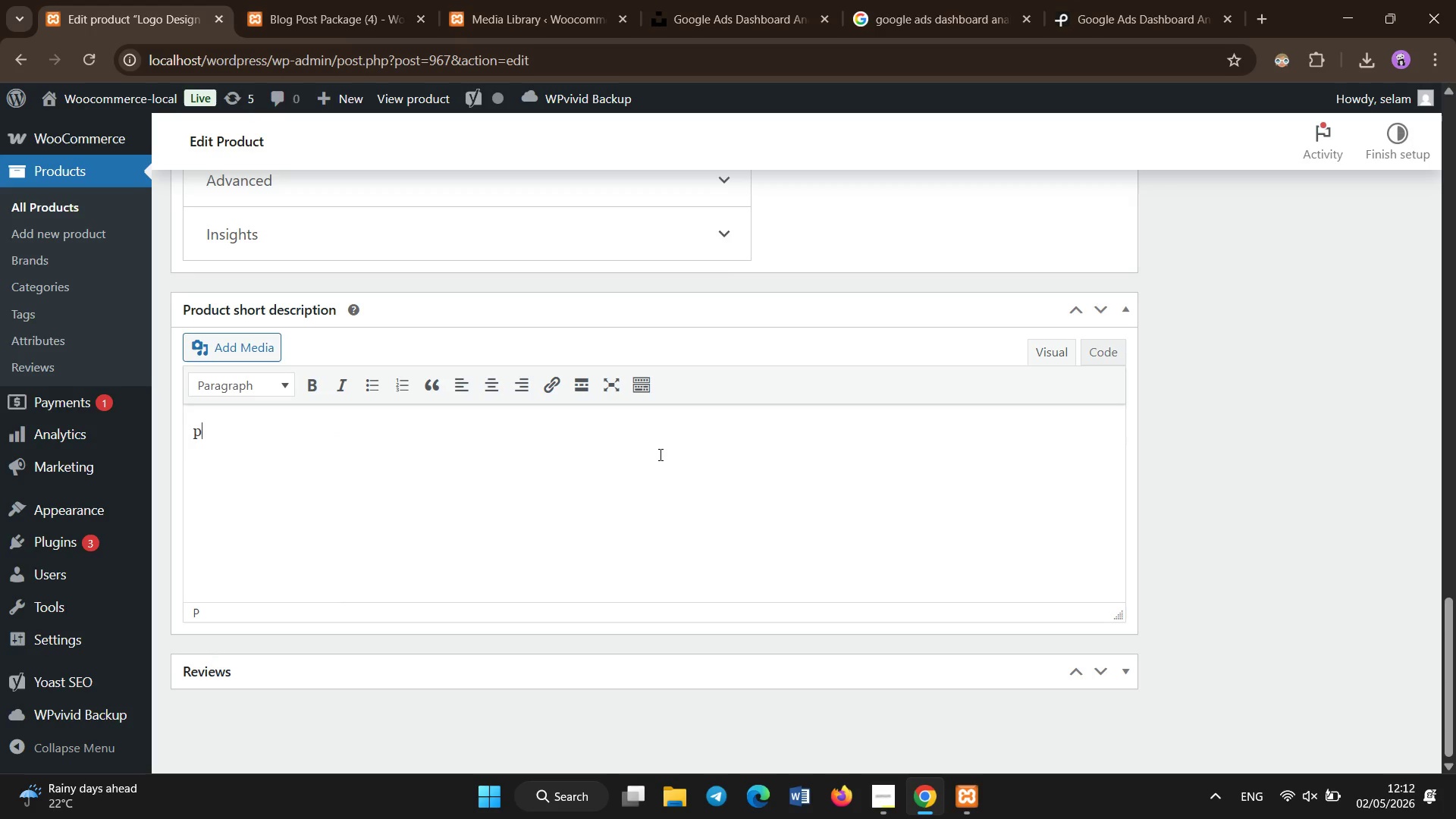 
type(pGet )
 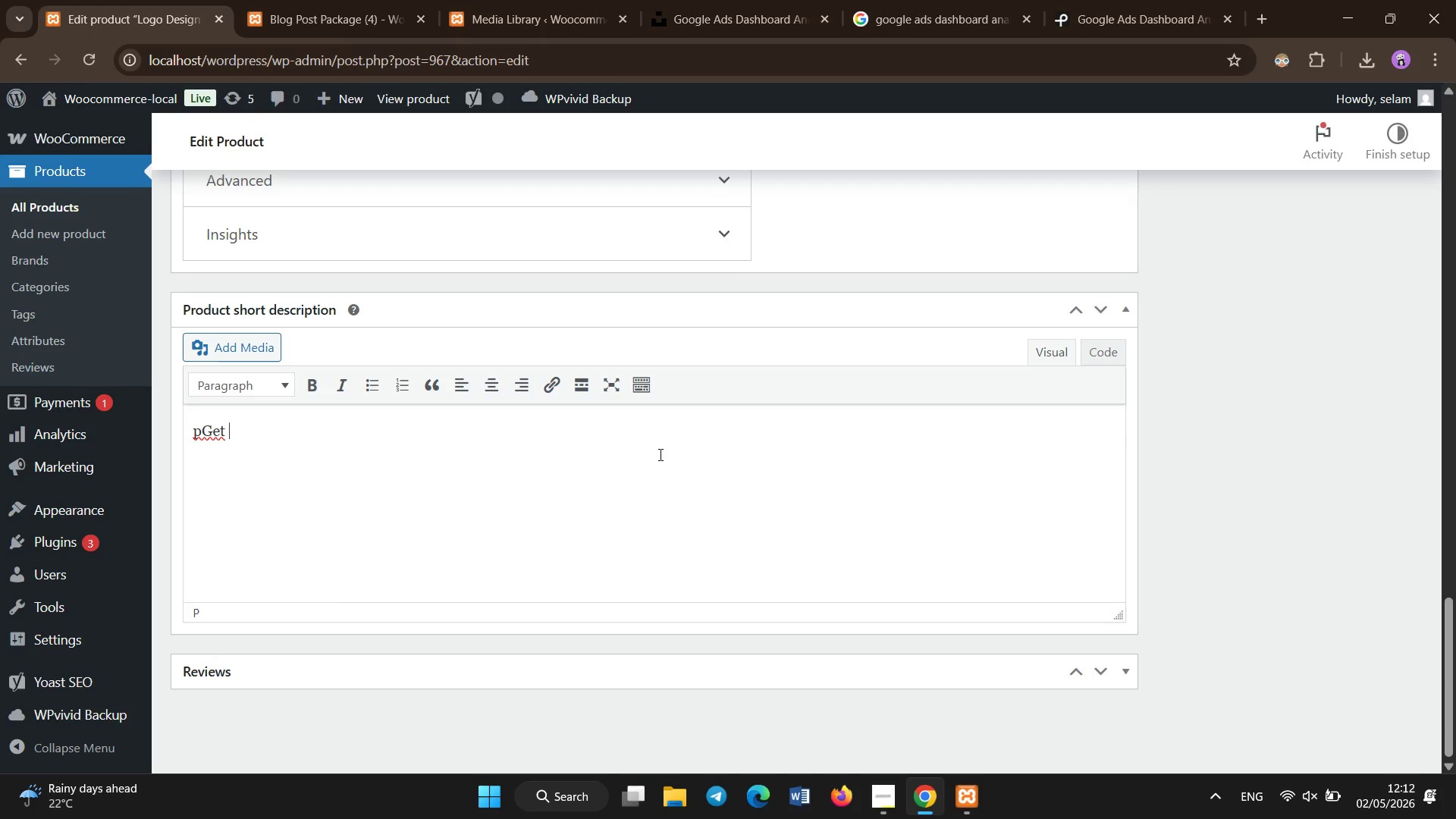 
key(Control+A)
 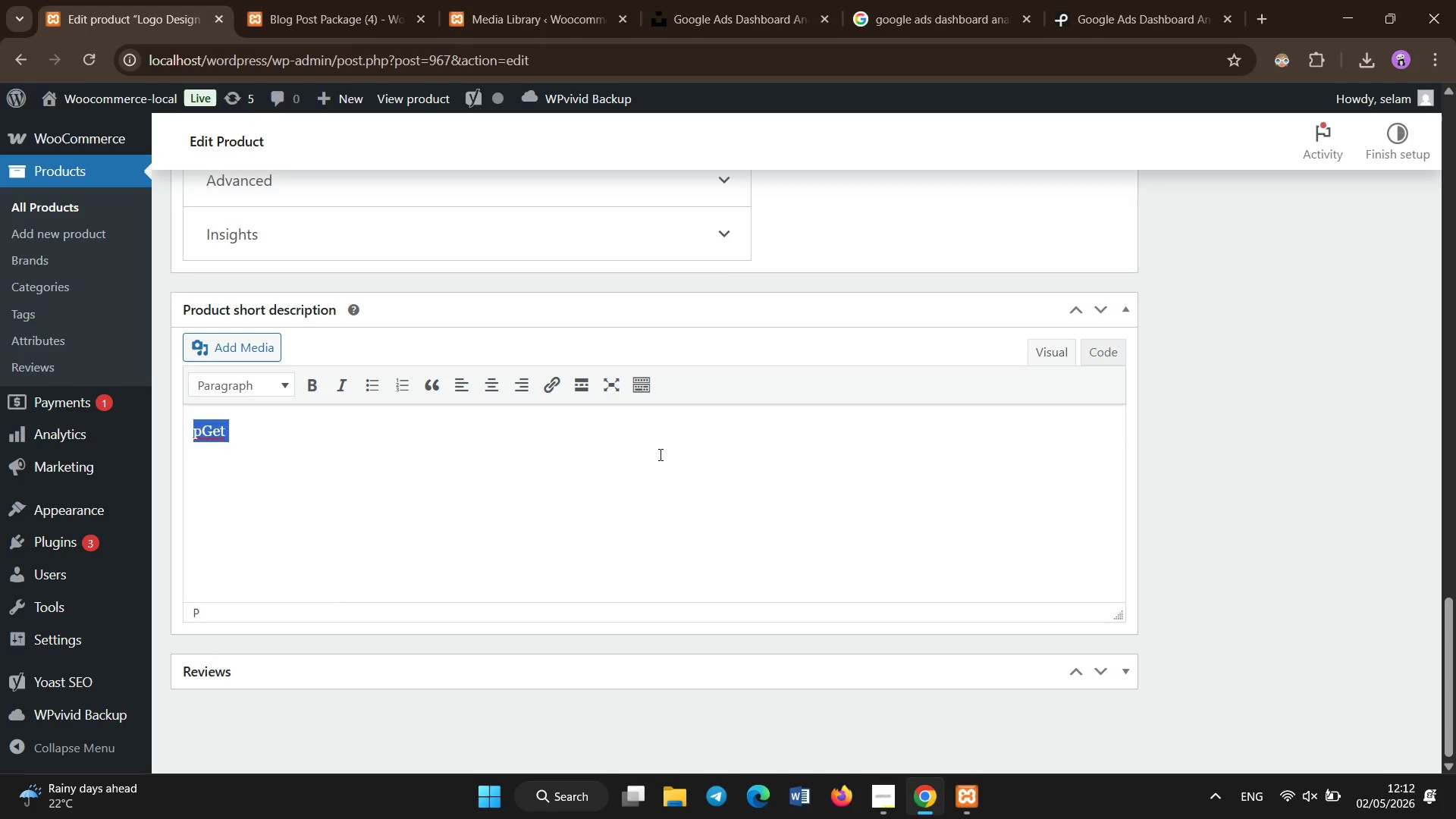 
key(Control+Backspace)
 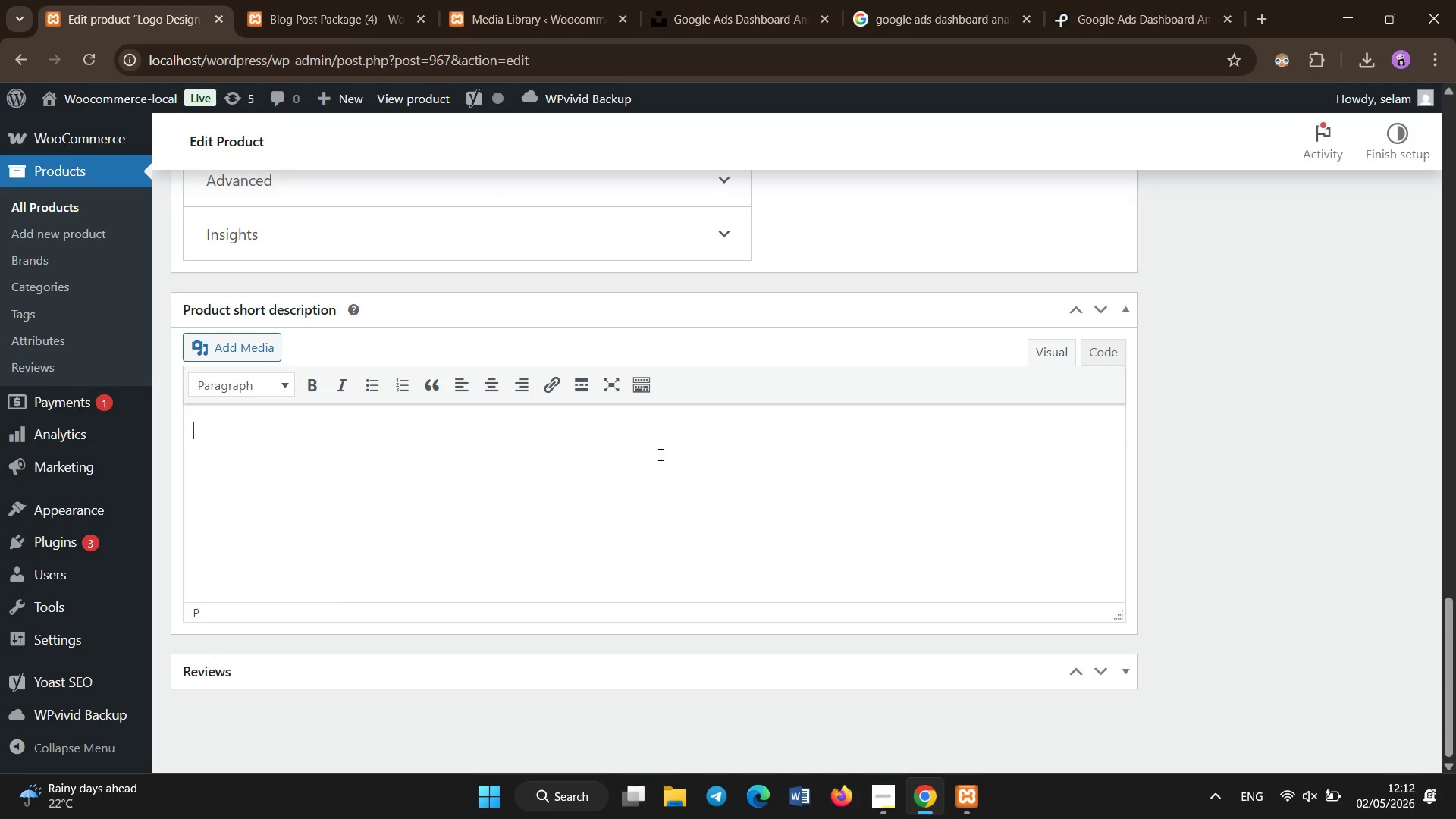 
type(Get a cuso)
key(Backspace)
type(tom logo design r)
key(Backspace)
type(for startups that builds a strong brand identity.)
 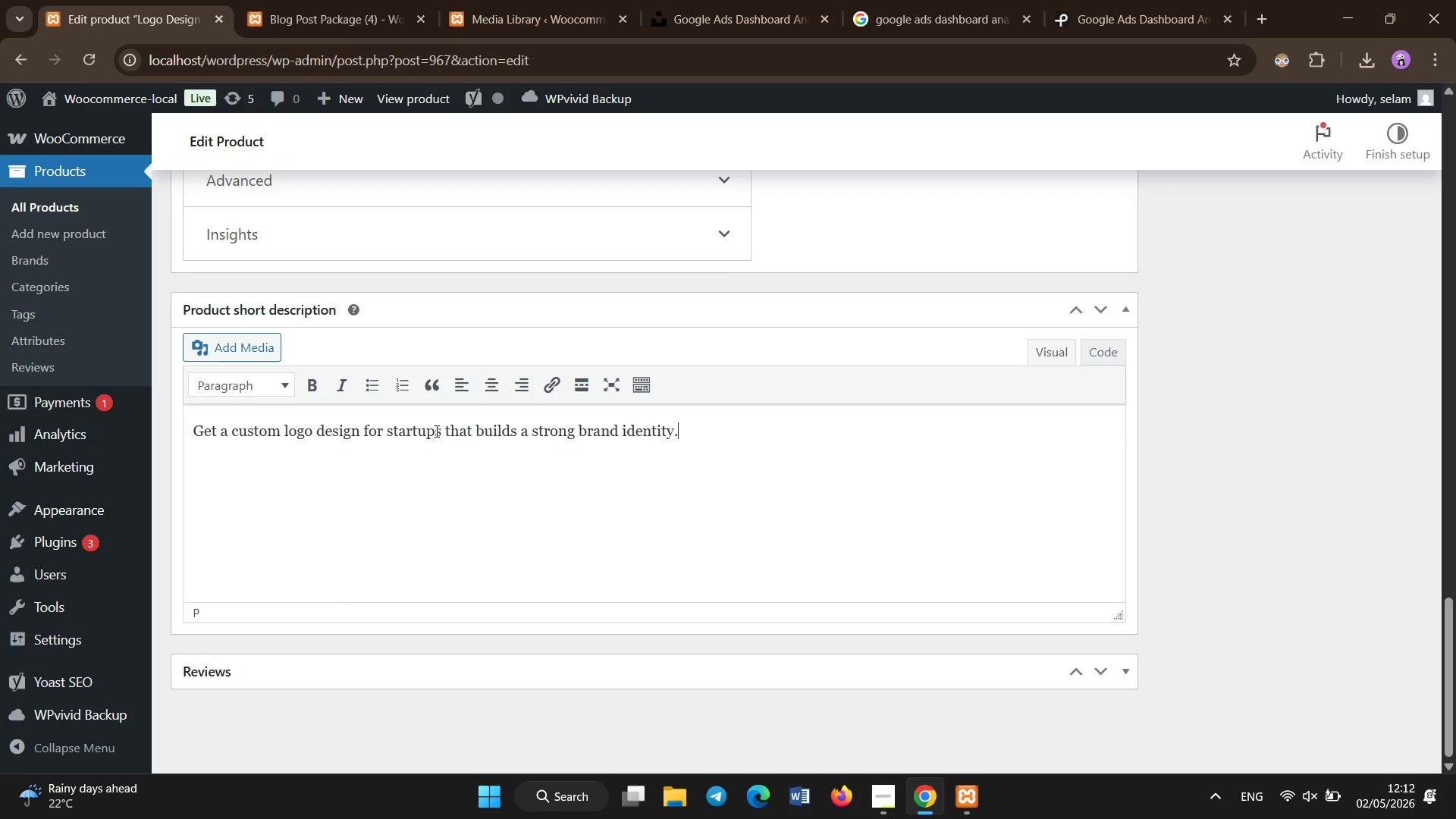 
left_click_drag(start_coordinate=[444, 432], to_coordinate=[231, 450])
 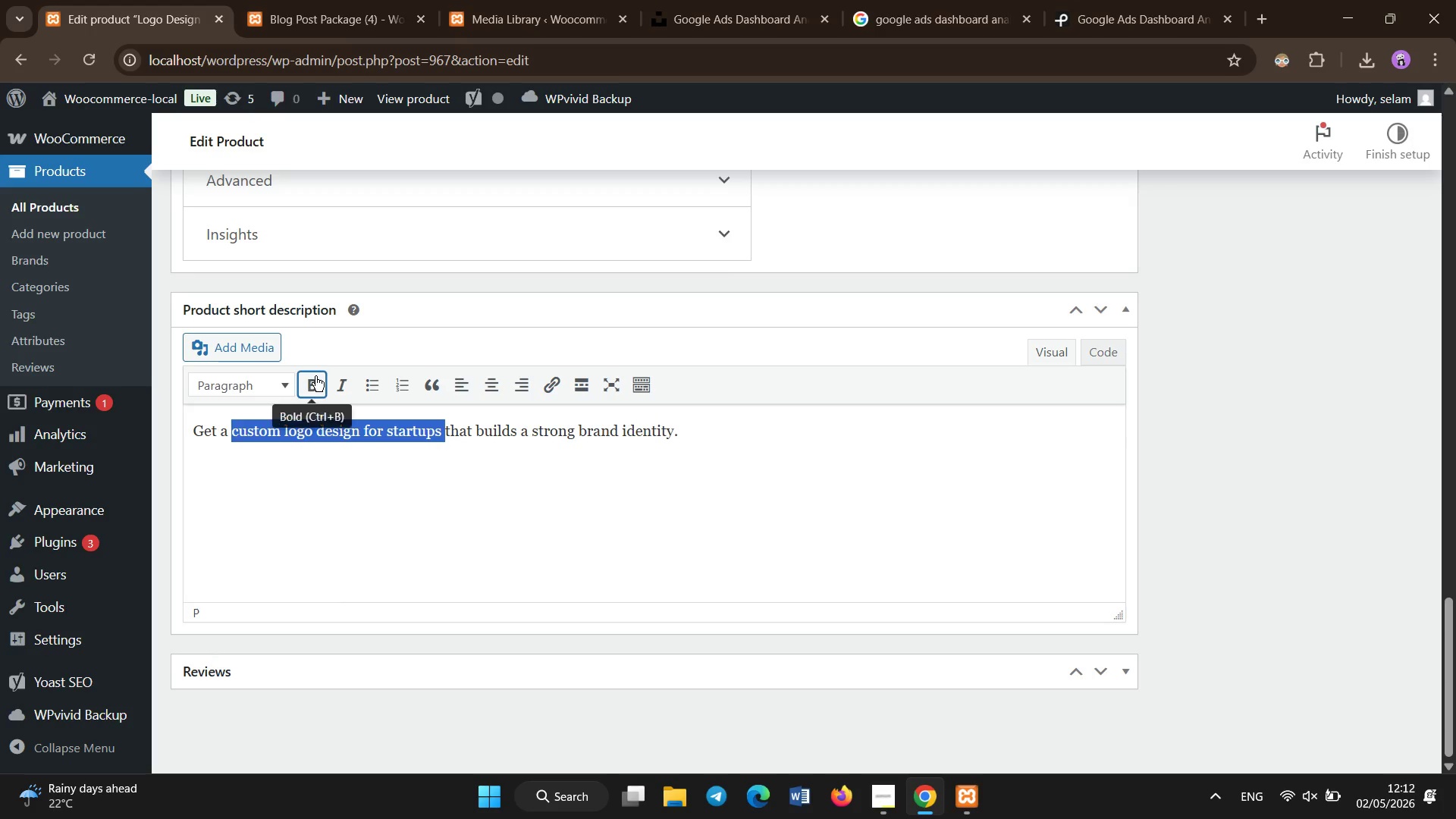 
left_click([315, 376])
 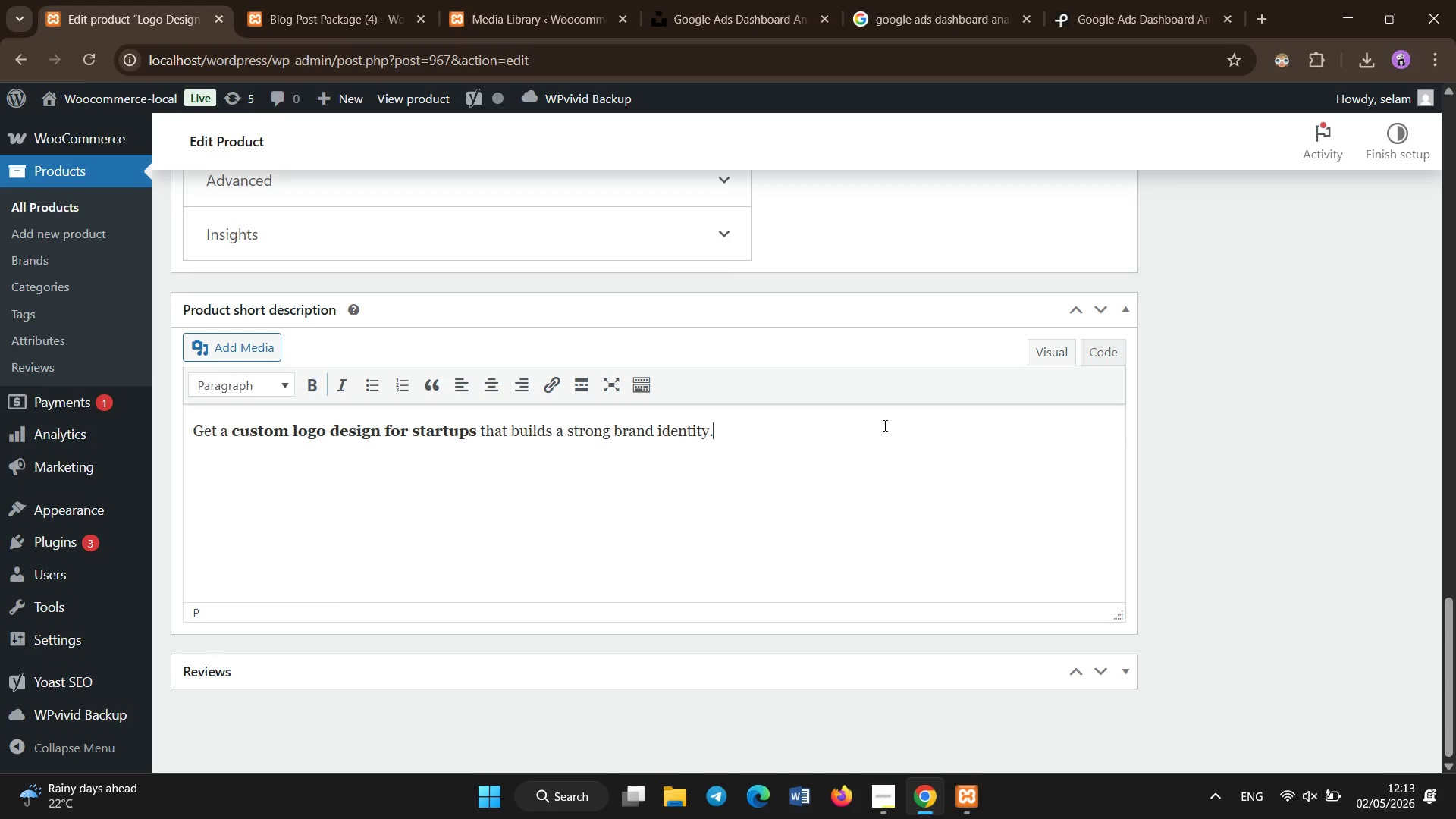 
wait(5.88)
 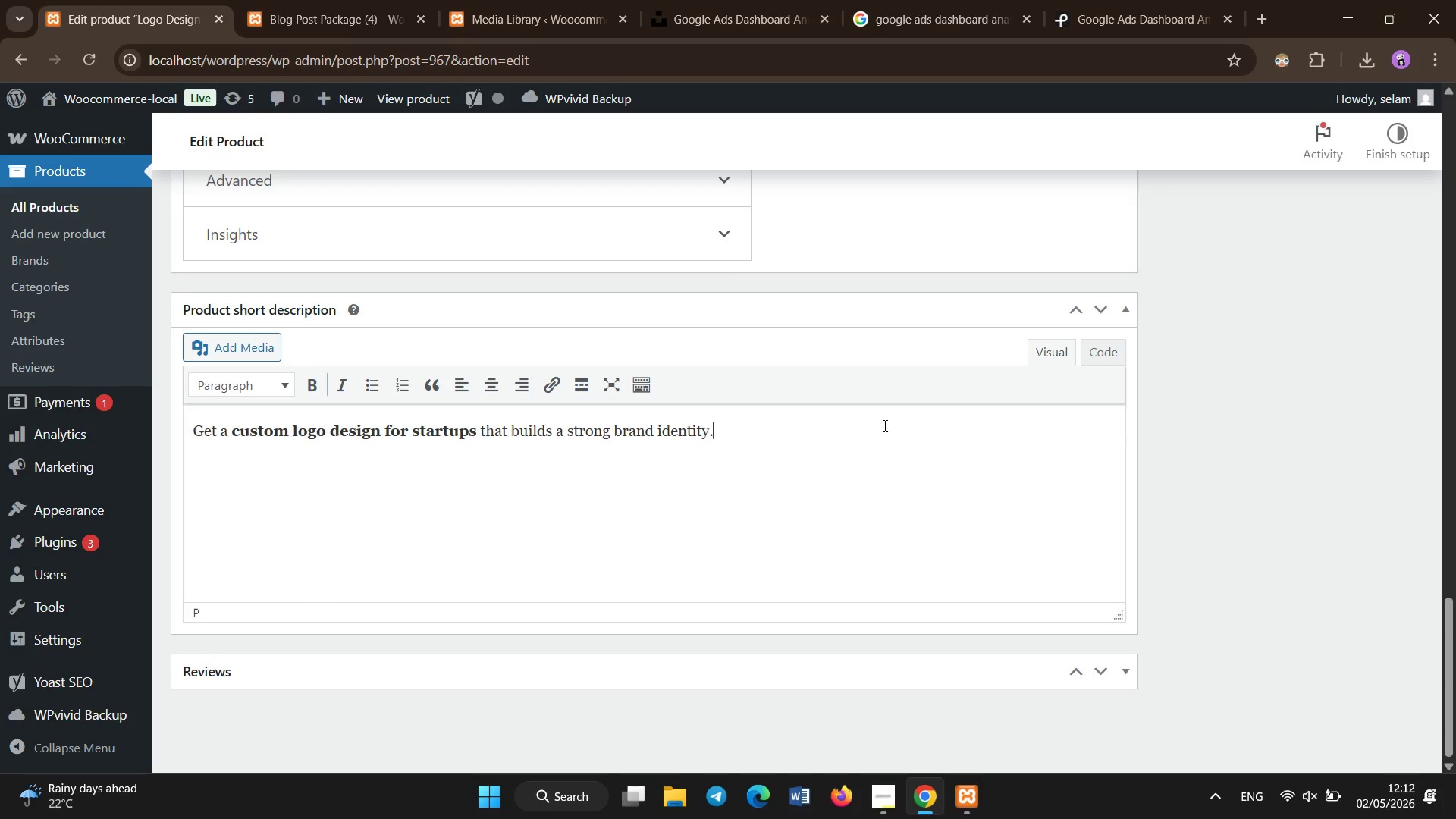 
type(W)
key(Backspace)
type( We create unique, modern, and memorable logos that help your business stand outin)
key(Backspace)
key(Backspace)
type( in competitive markets.)
 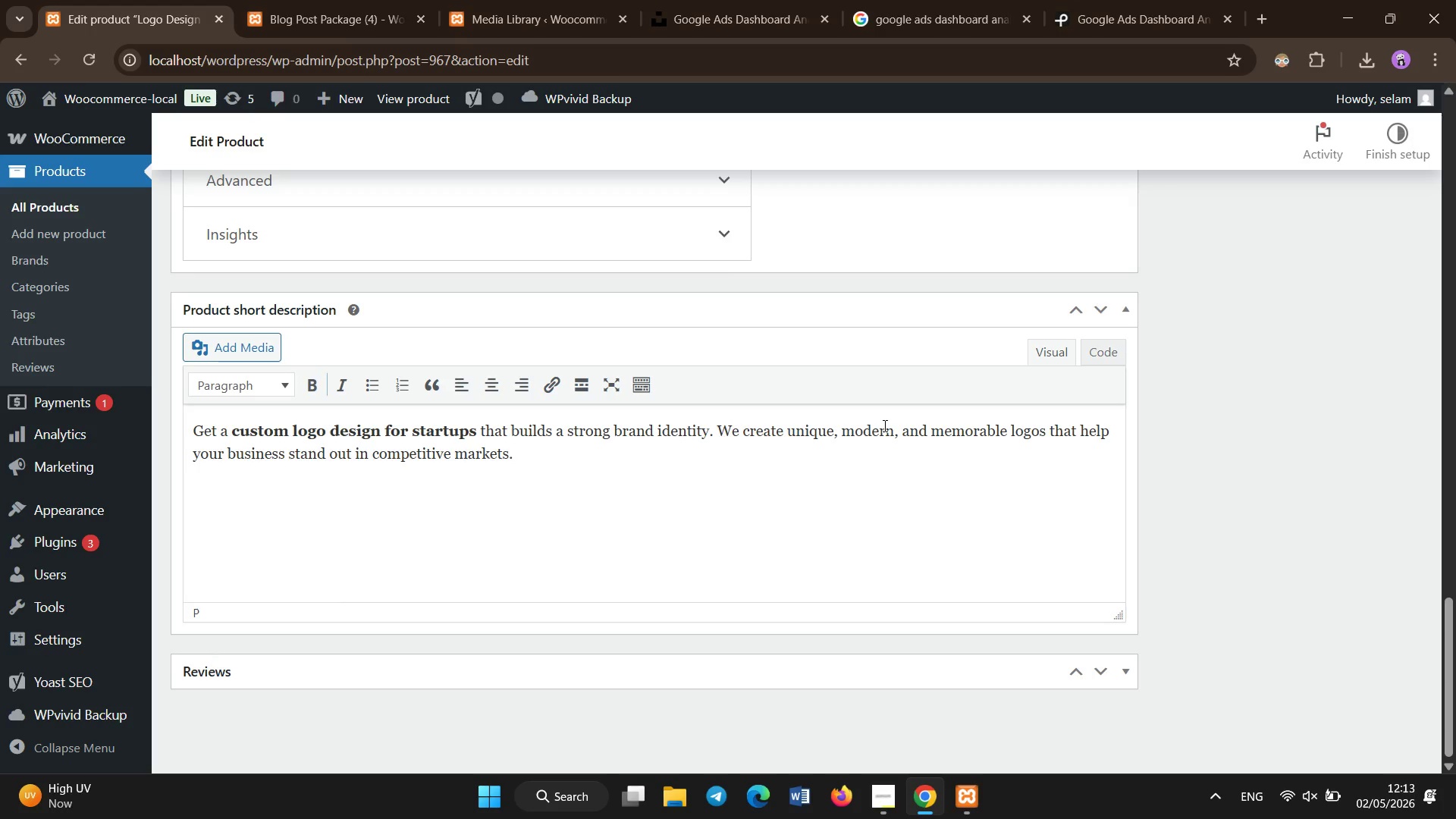 
scroll: coordinate [885, 419], scroll_direction: down, amount: 3.0
 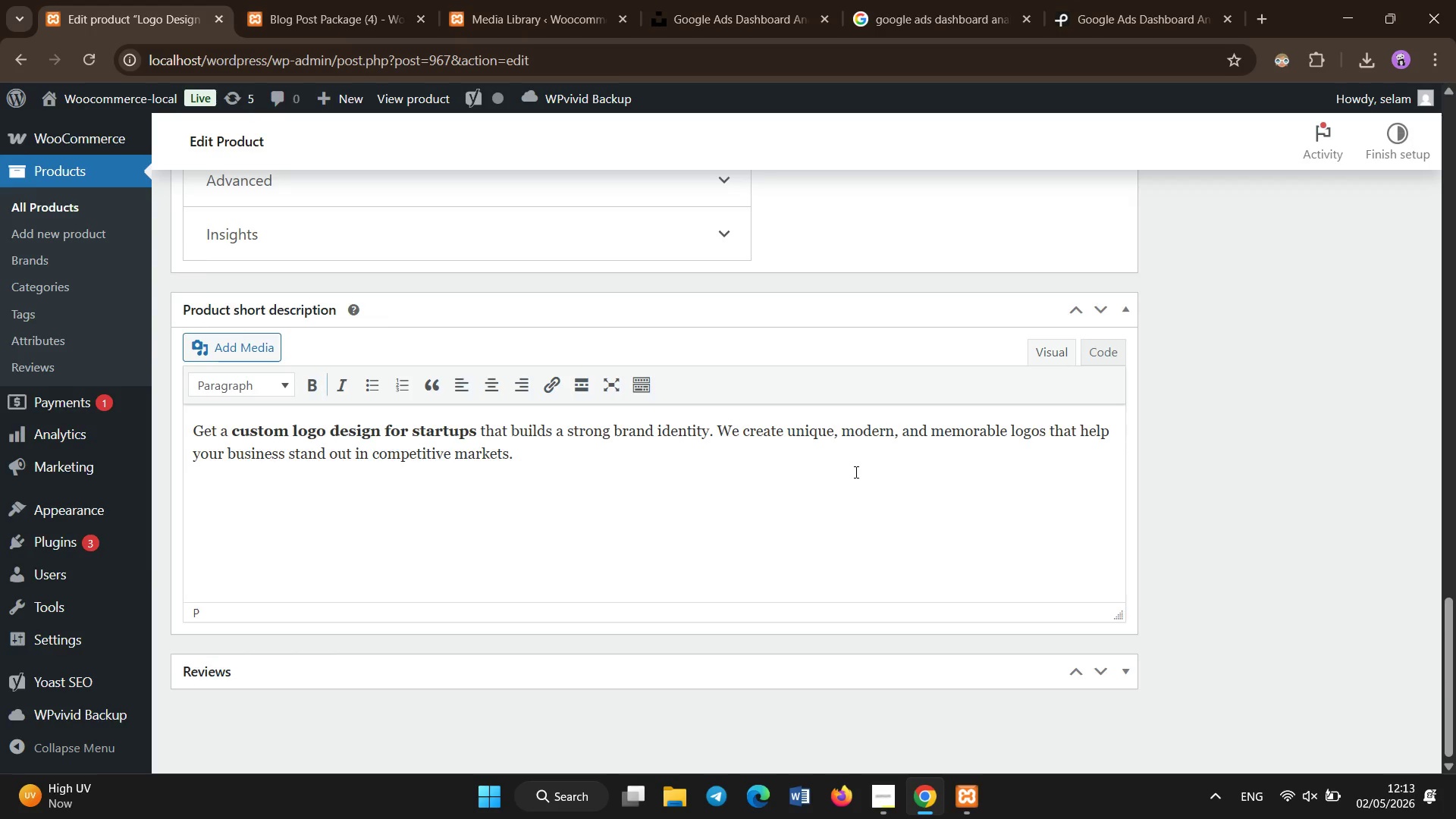 
scroll: coordinate [856, 479], scroll_direction: up, amount: 15.0
 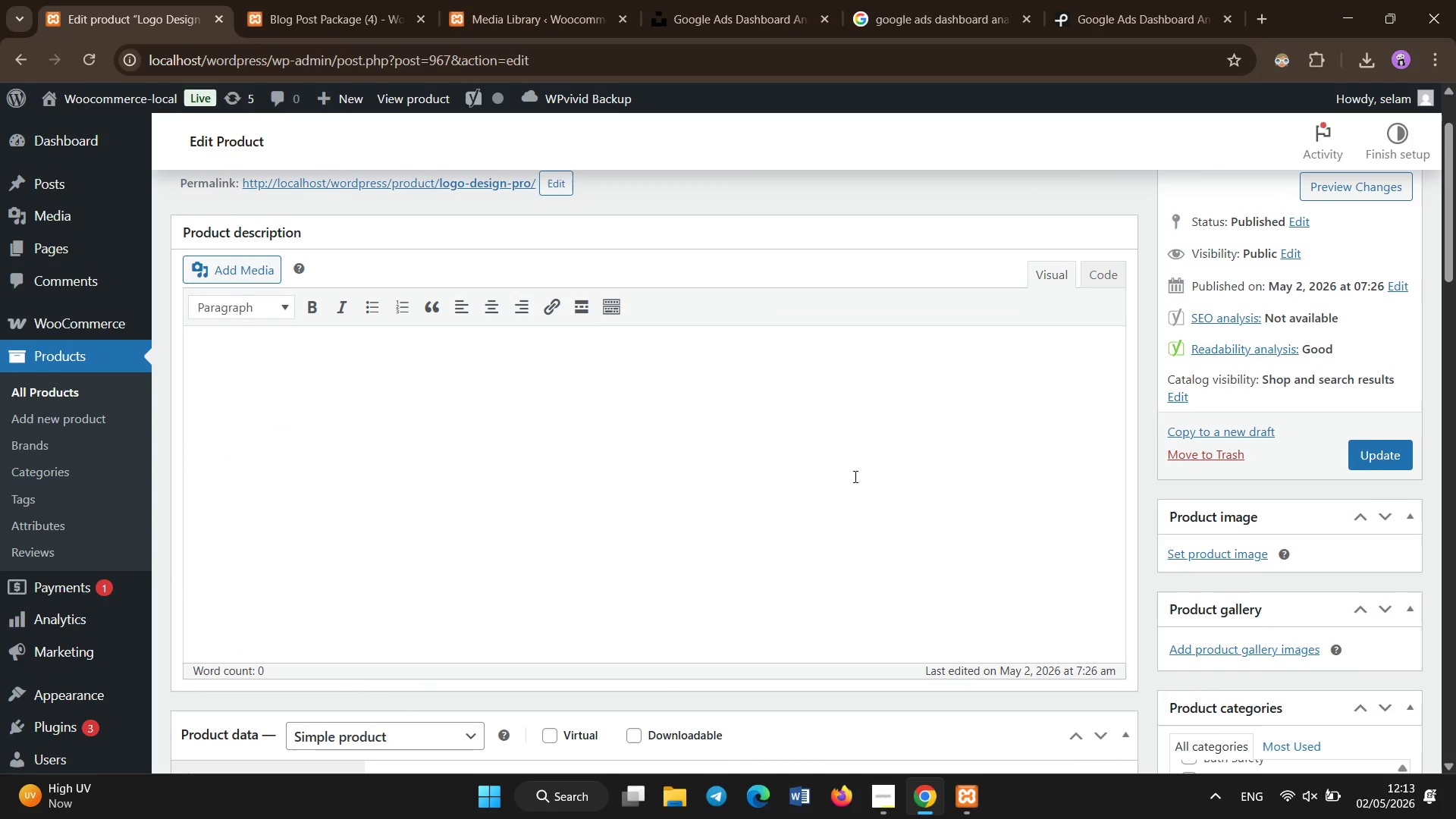 
left_click([855, 476])
 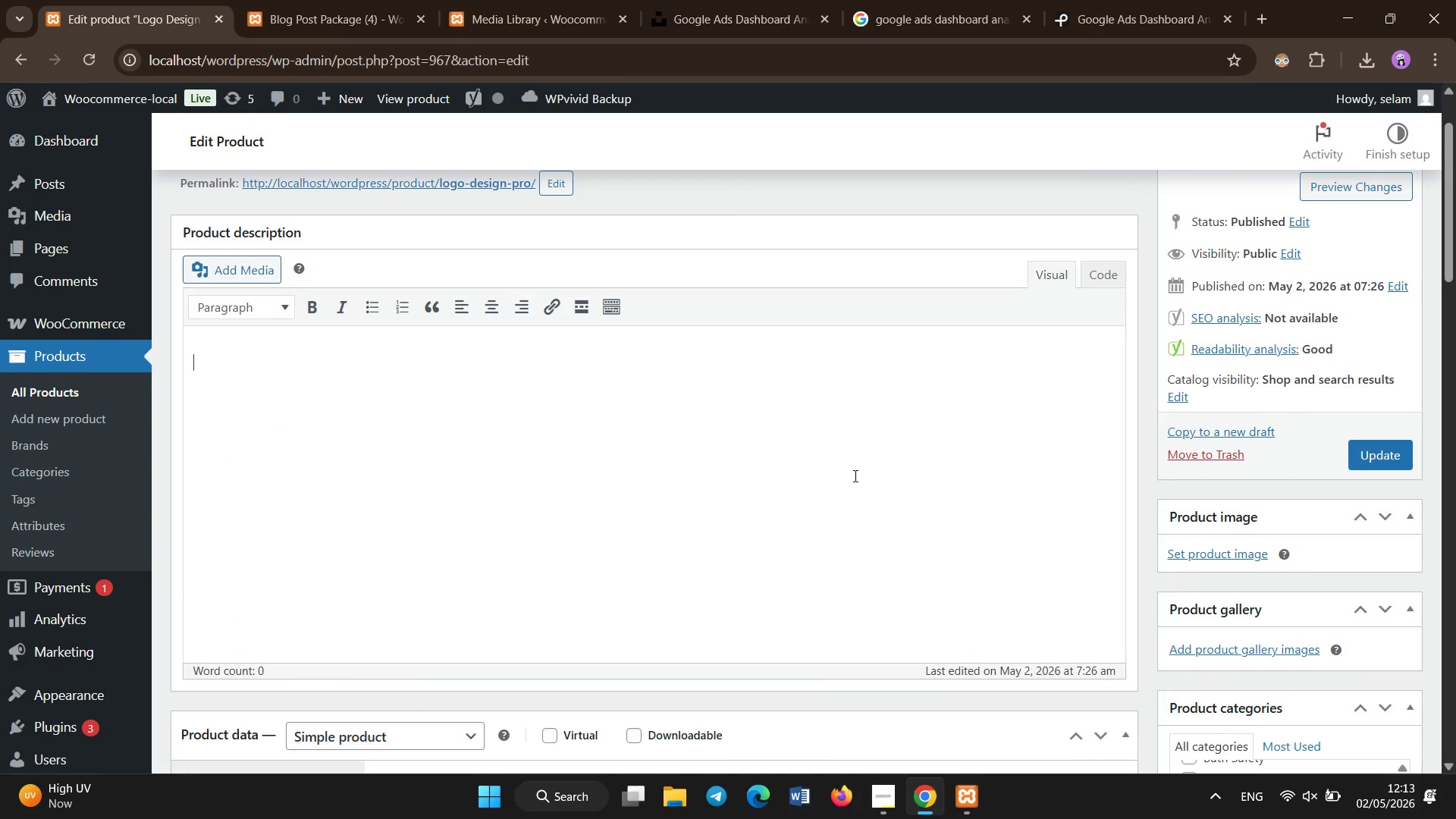 
type(A strong visual identity begin )
key(Backspace)
type(s with a professional logo, and our custom logo design for startups)
 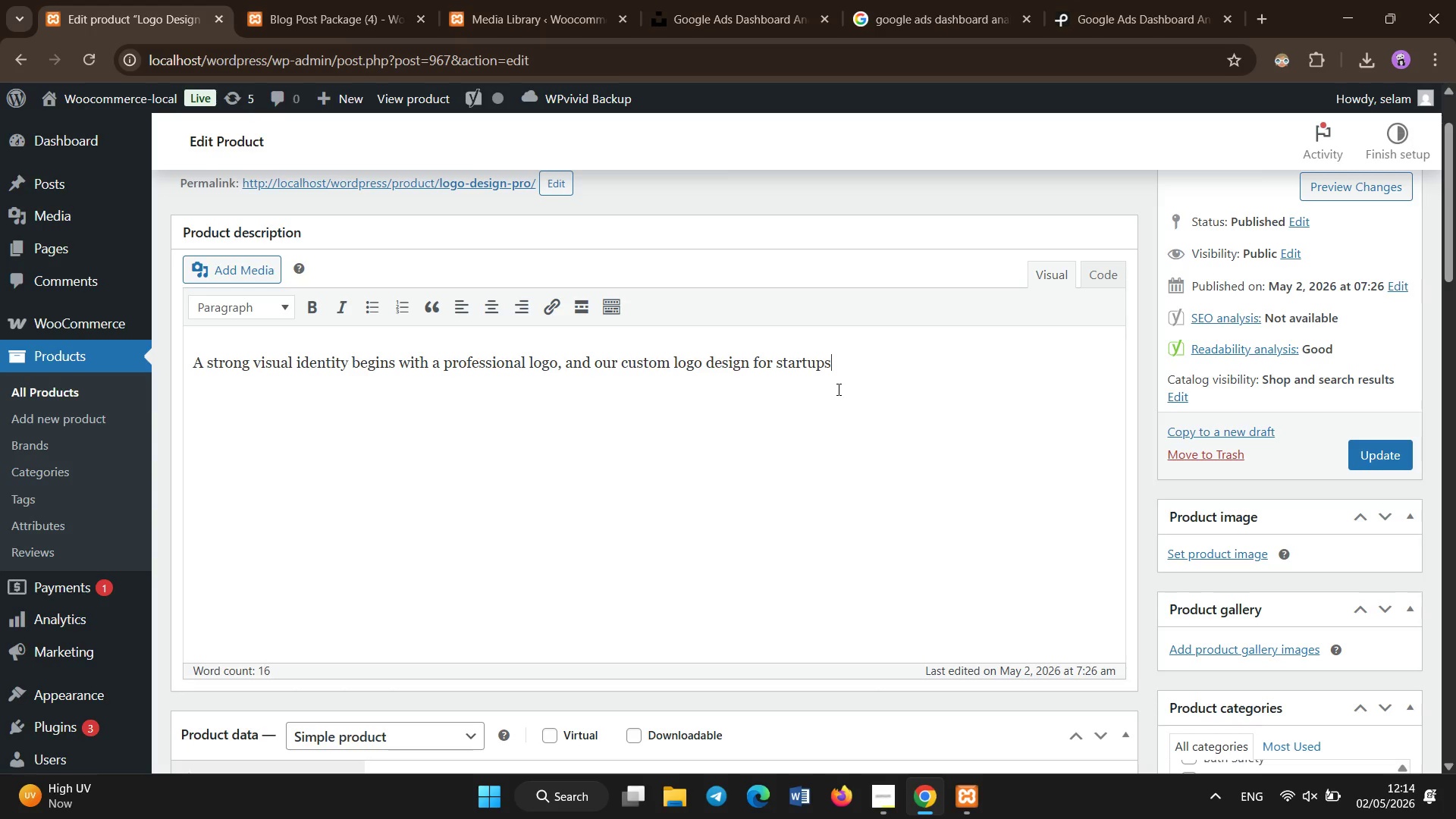 
left_click_drag(start_coordinate=[837, 361], to_coordinate=[622, 369])
 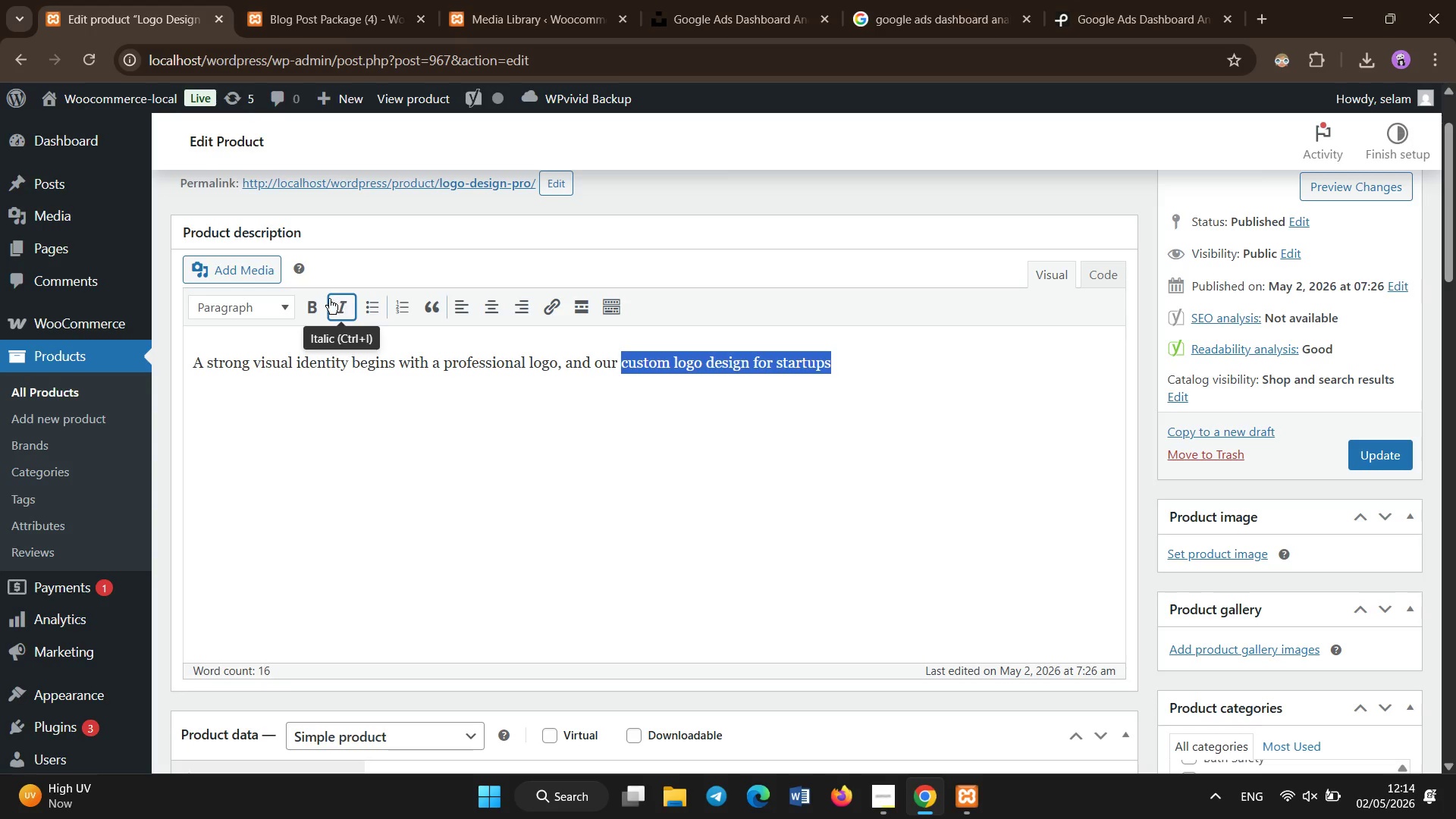 
left_click([319, 304])
 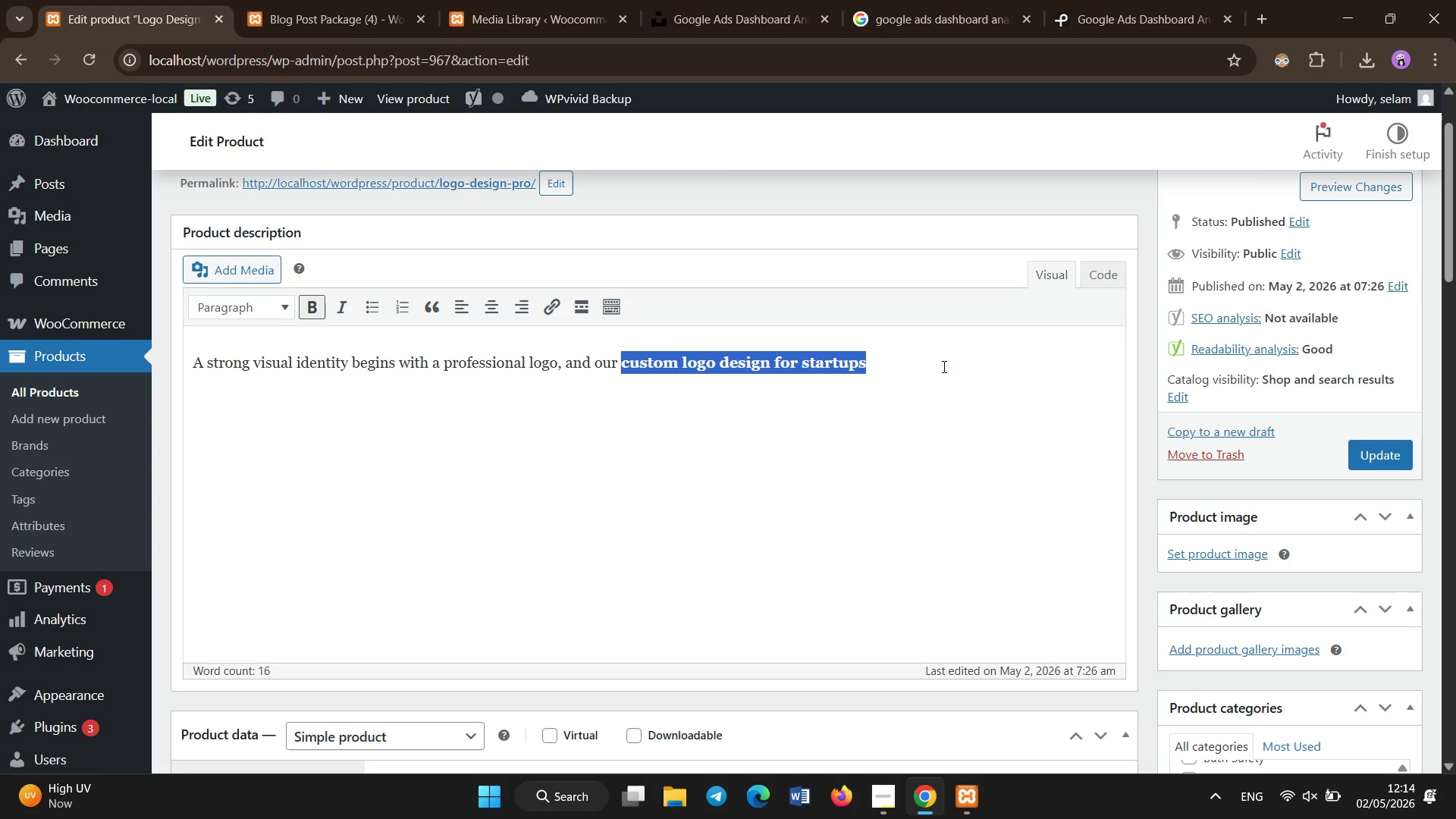 
left_click([943, 365])
 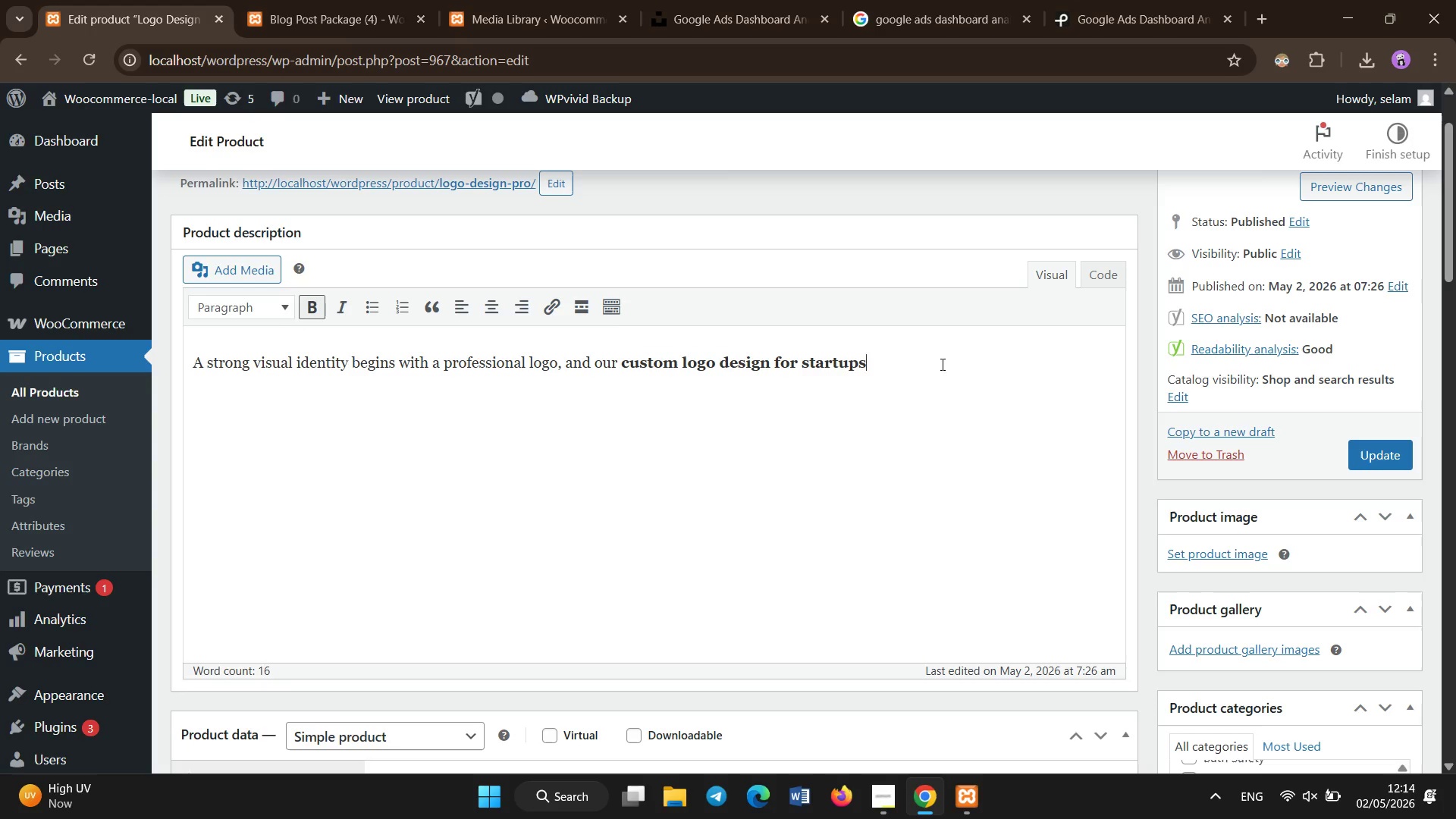 
key(Space)
 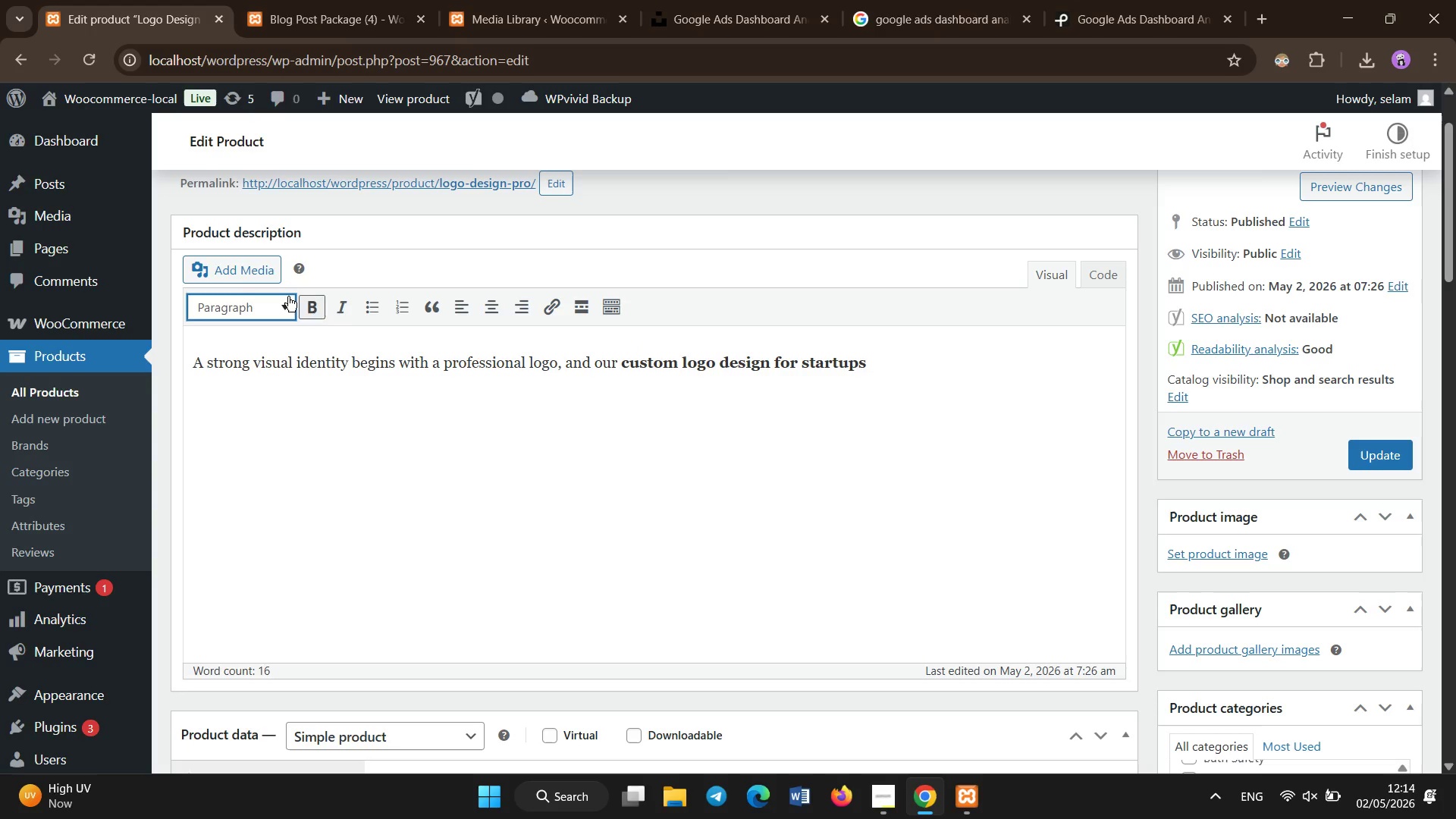 
left_click([311, 303])
 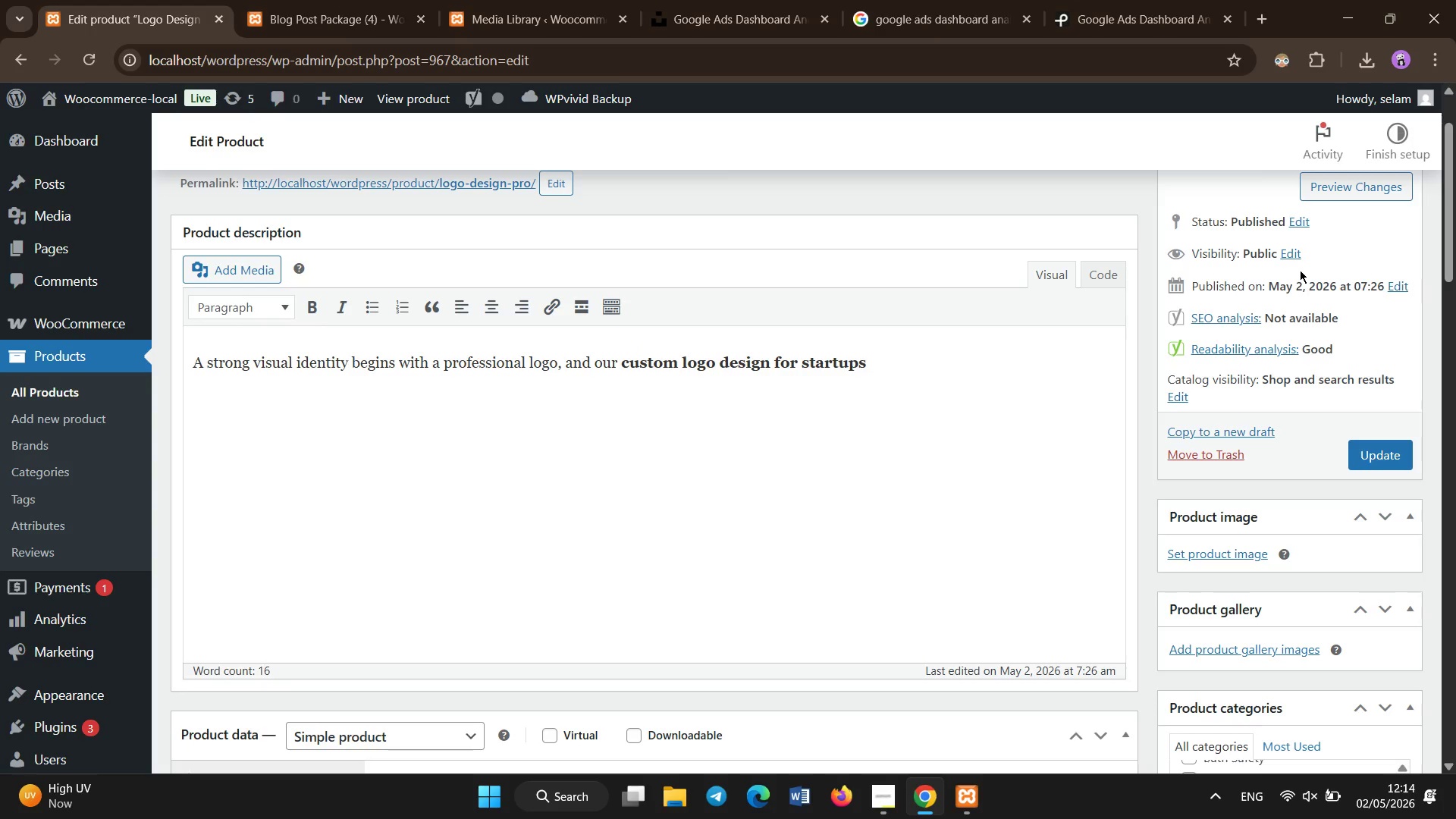 
type(services )
key(Backspace)
key(Backspace)
type( ensures your ha)
key(Backspace)
key(Backspace)
type(brand makes a lasting impression. a )
key(Backspace)
key(Backspace)
type(A logog is )
key(Backspace)
key(Backspace)
key(Backspace)
key(Backspace)
key(Backspace)
key(Backspace)
type(o is often the first thing customer notice about your bussi)
key(Backspace)
key(Backspace)
type(iness.)
 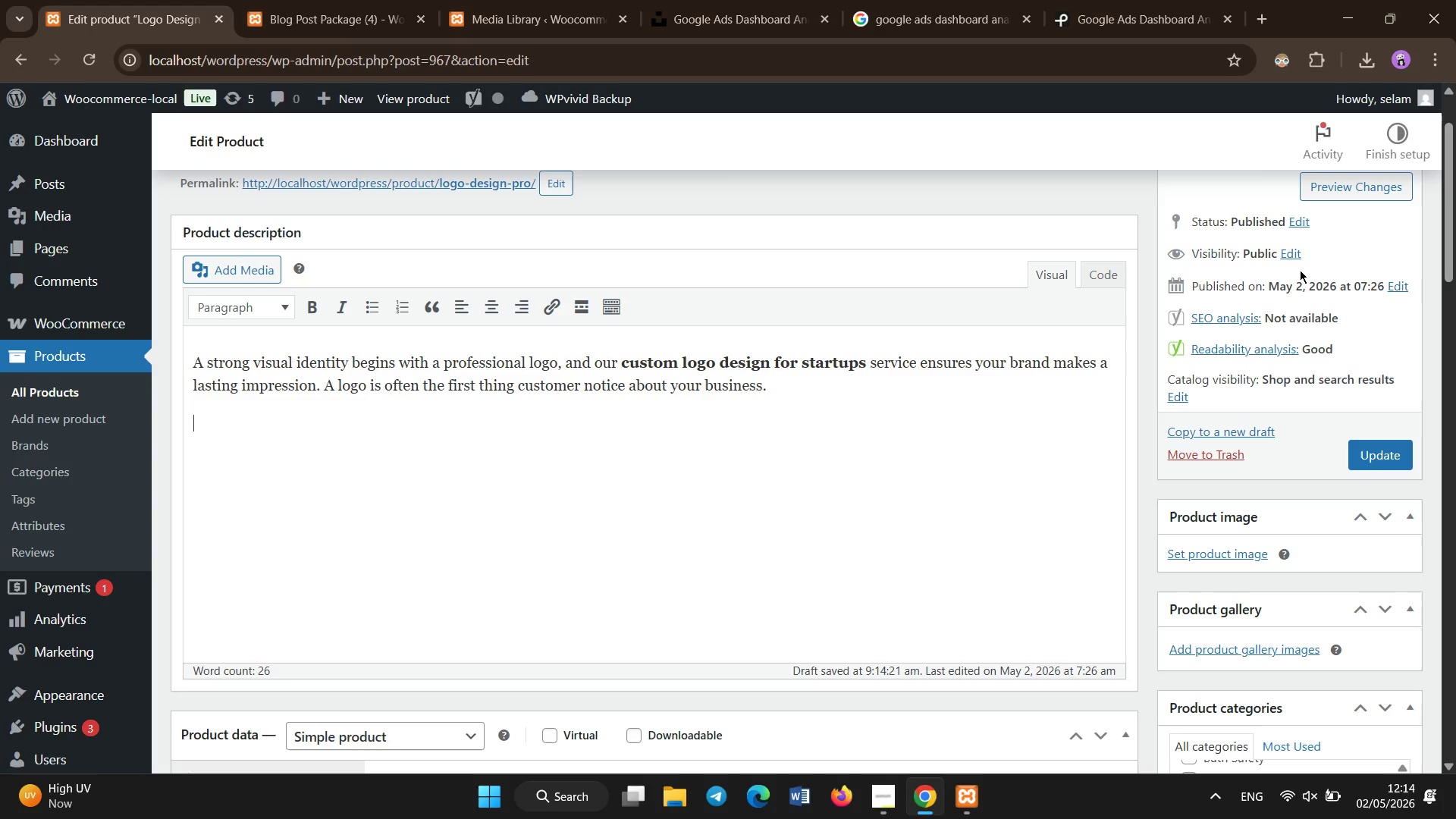 
 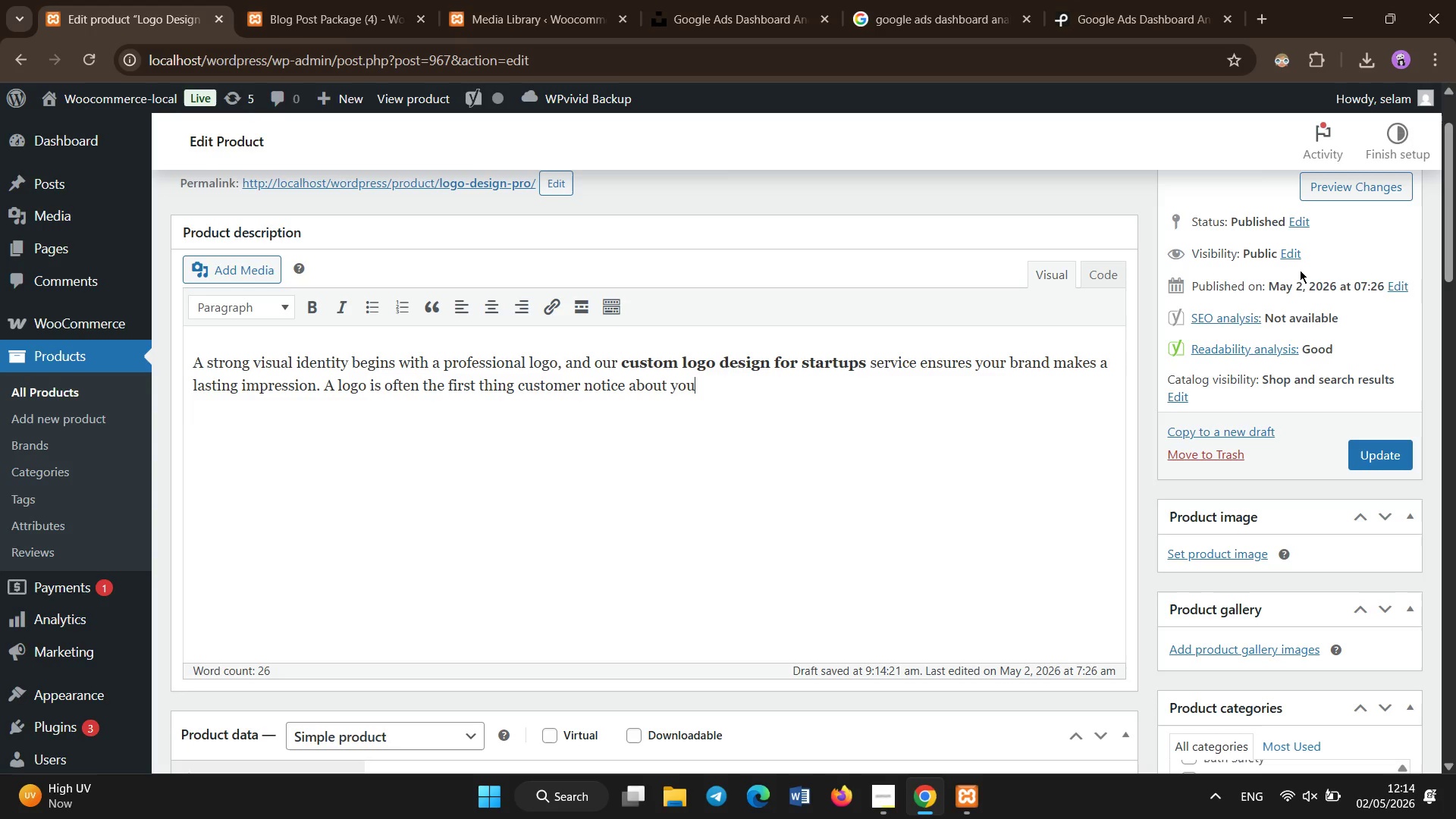 
key(Enter)
 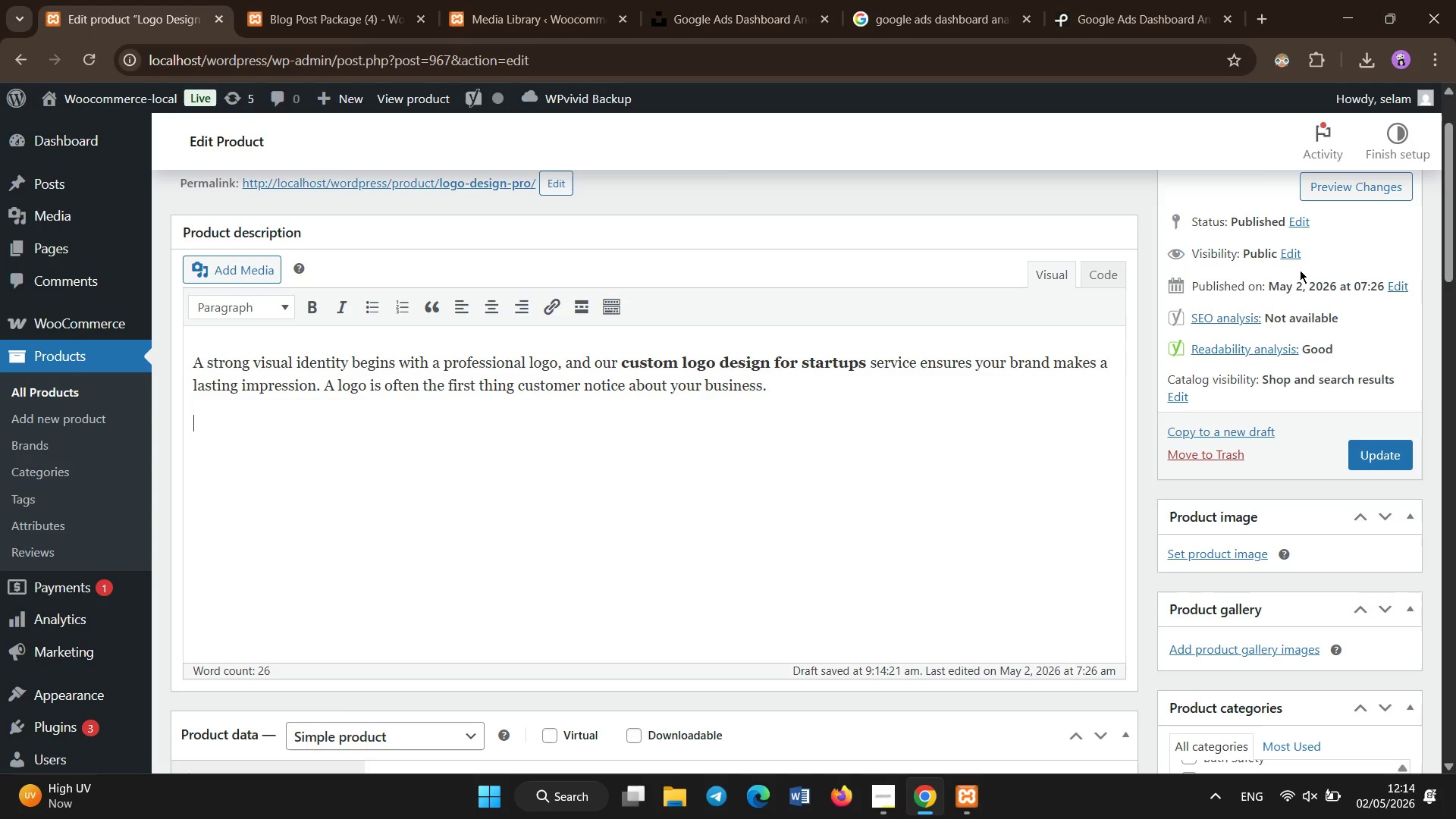 
type(We create unique and modern logo designs tailored specifically to your startup`s vision,indus)
key(Backspace)
key(Backspace)
key(Backspace)
key(Backspace)
key(Backspace)
type( industru)
key(Backspace)
type(y, and target audience. Each design includes multiple concepts and revisions to ensure the final result perfectly represents your brand identity.)
 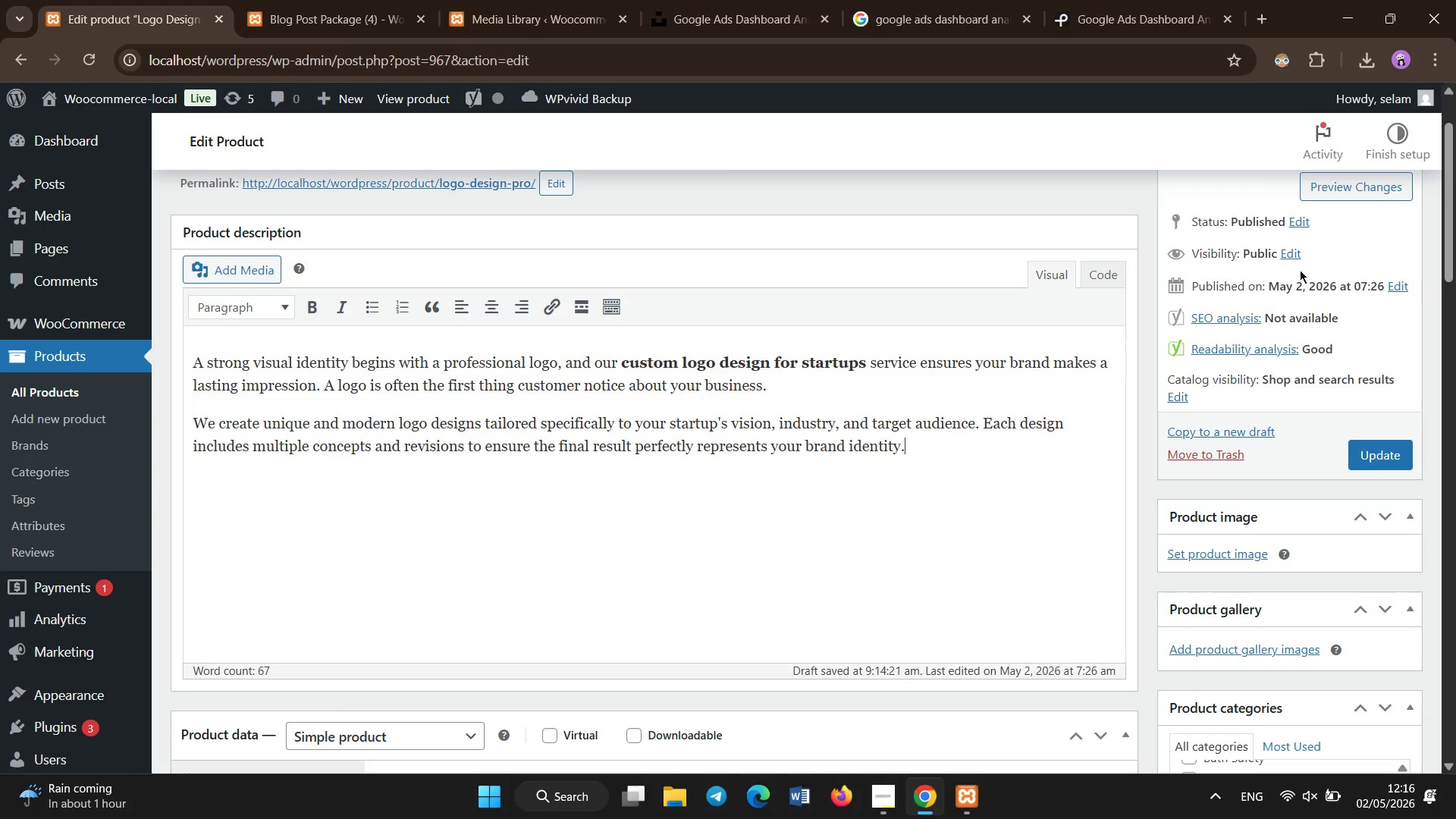 
key(Enter)
 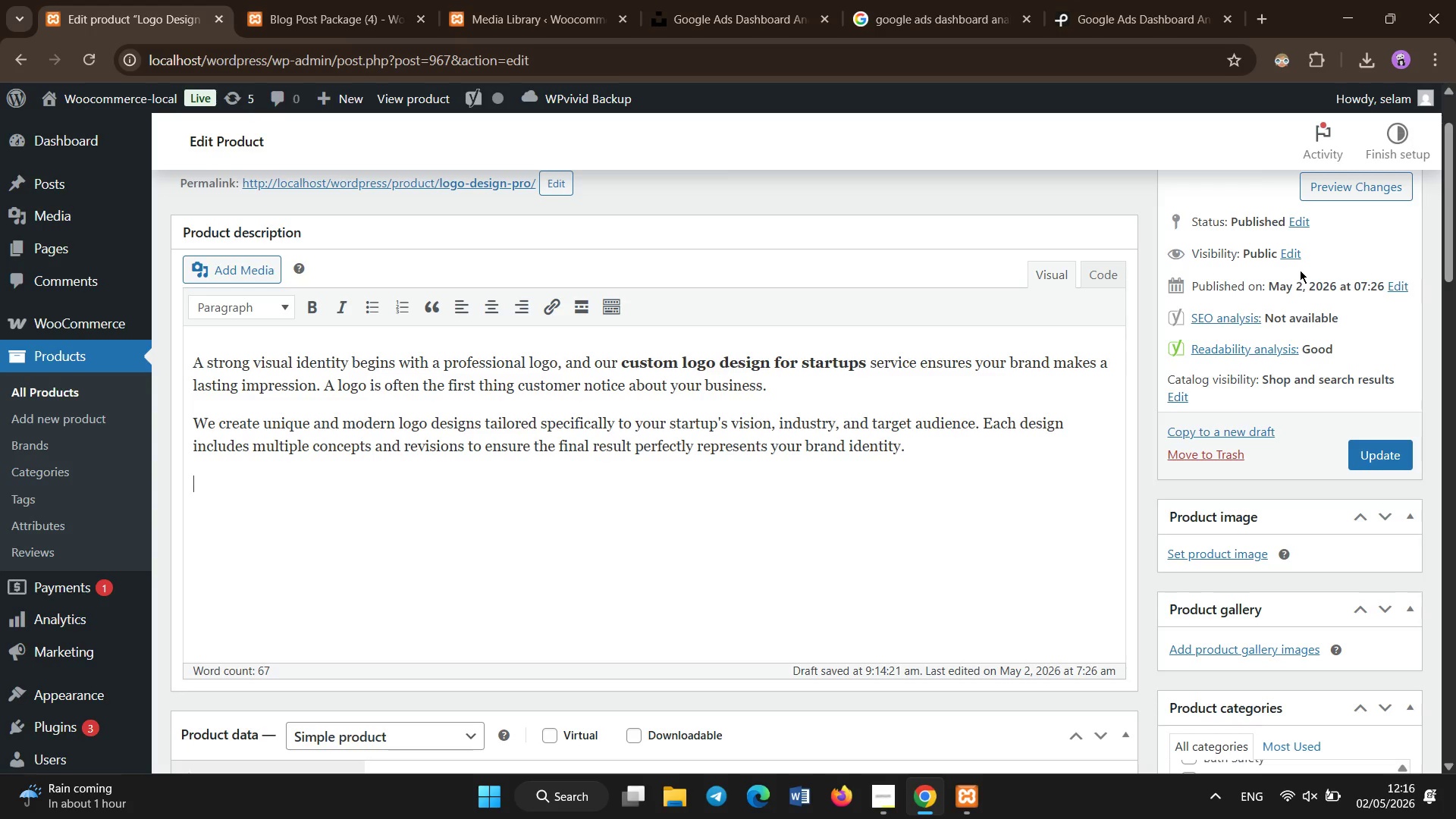 
type(WIth )
key(Backspace)
key(Backspace)
key(Backspace)
key(Backspace)
type(it )
key(Backspace)
type(h our custom logo design for startups, )
 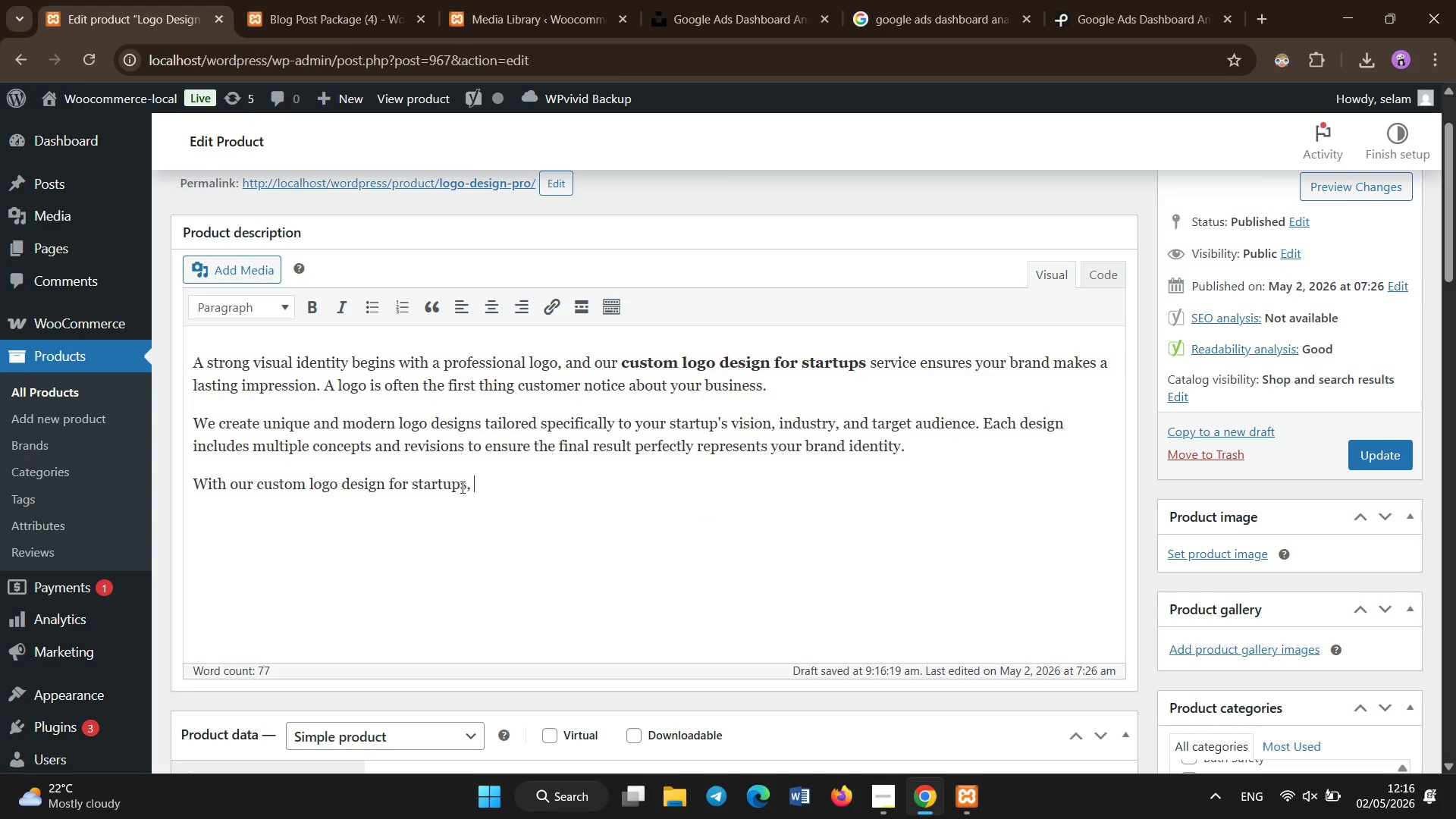 
left_click_drag(start_coordinate=[467, 487], to_coordinate=[259, 485])
 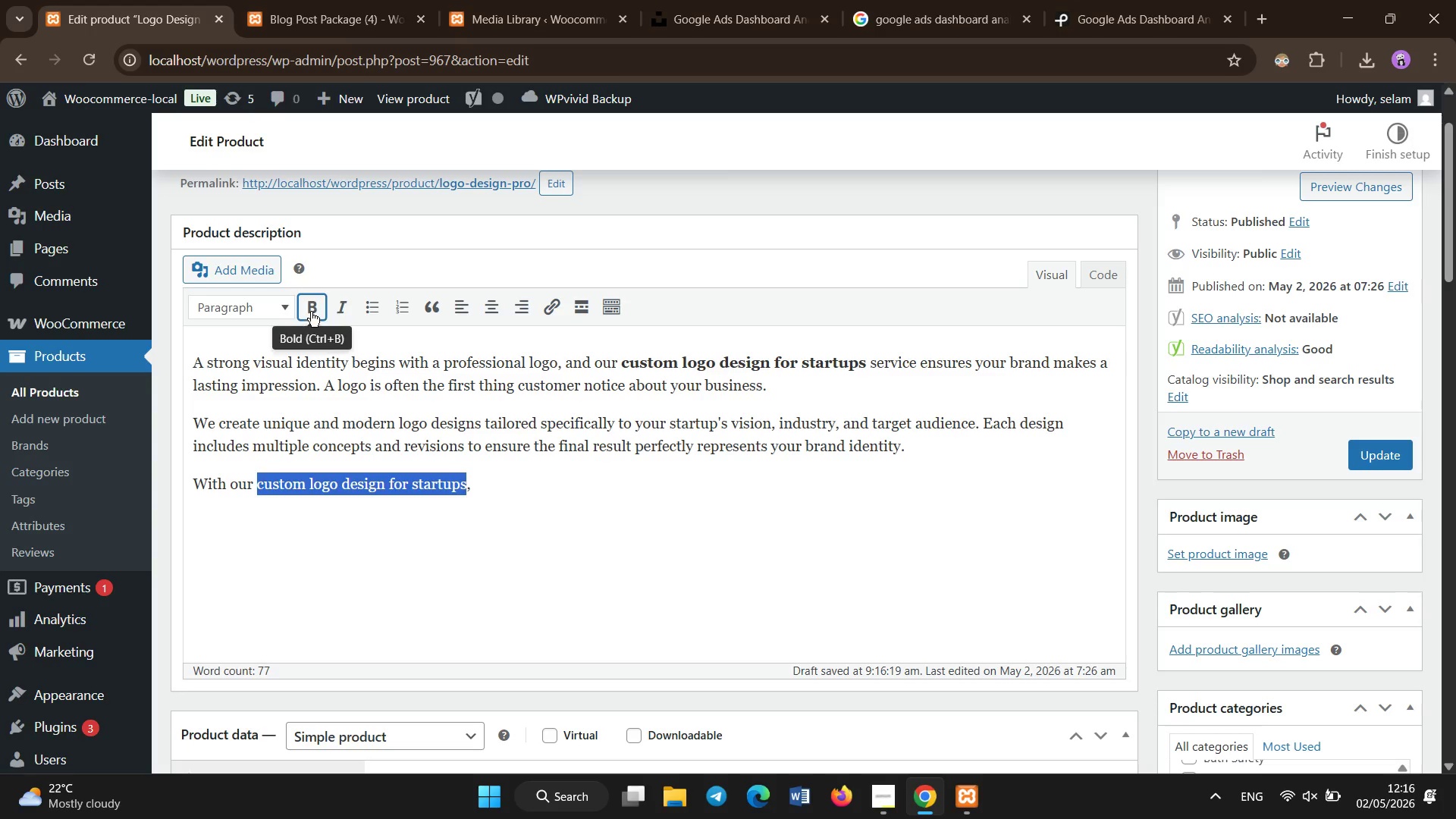 
left_click([309, 312])
 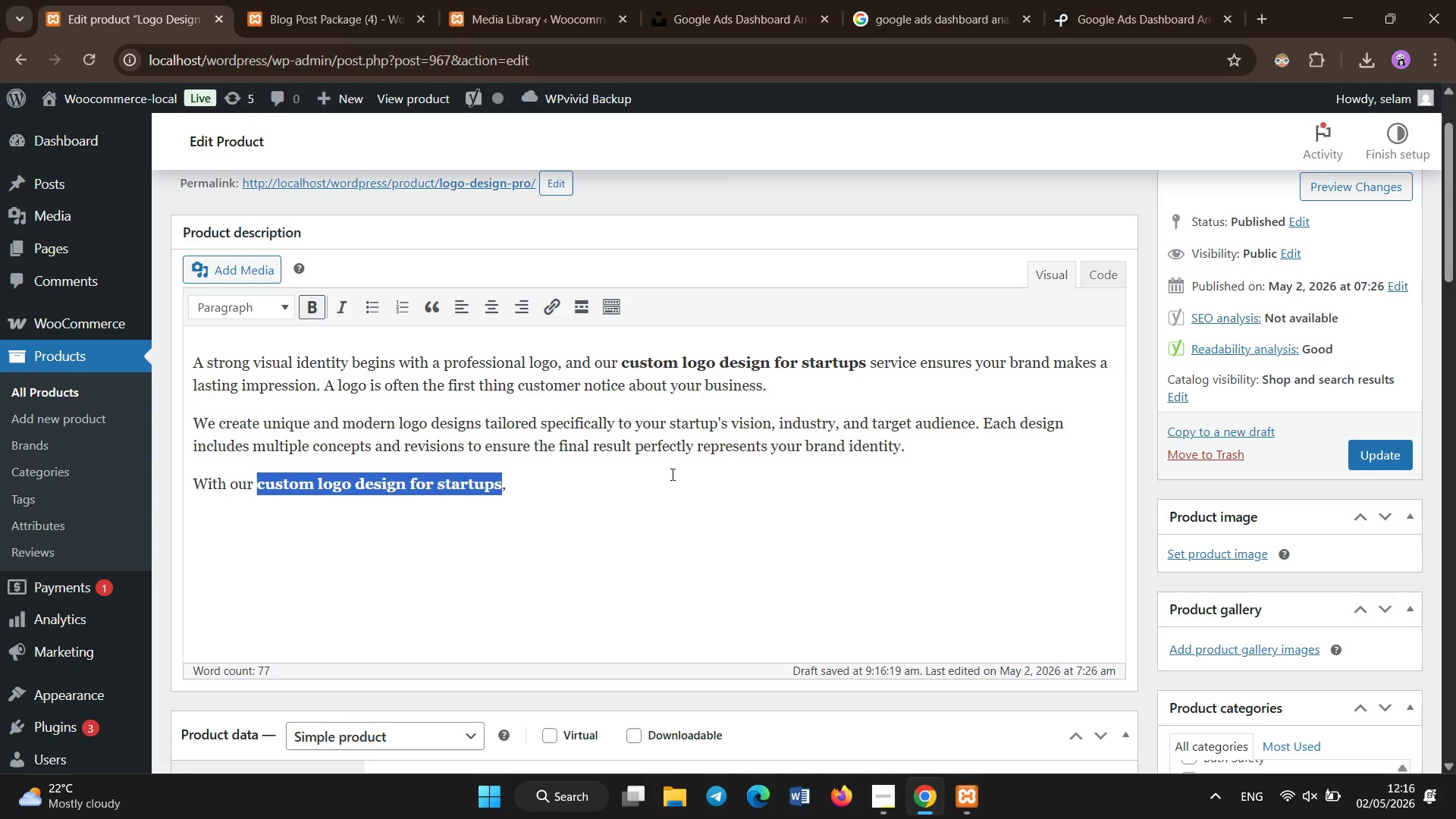 
left_click([676, 485])
 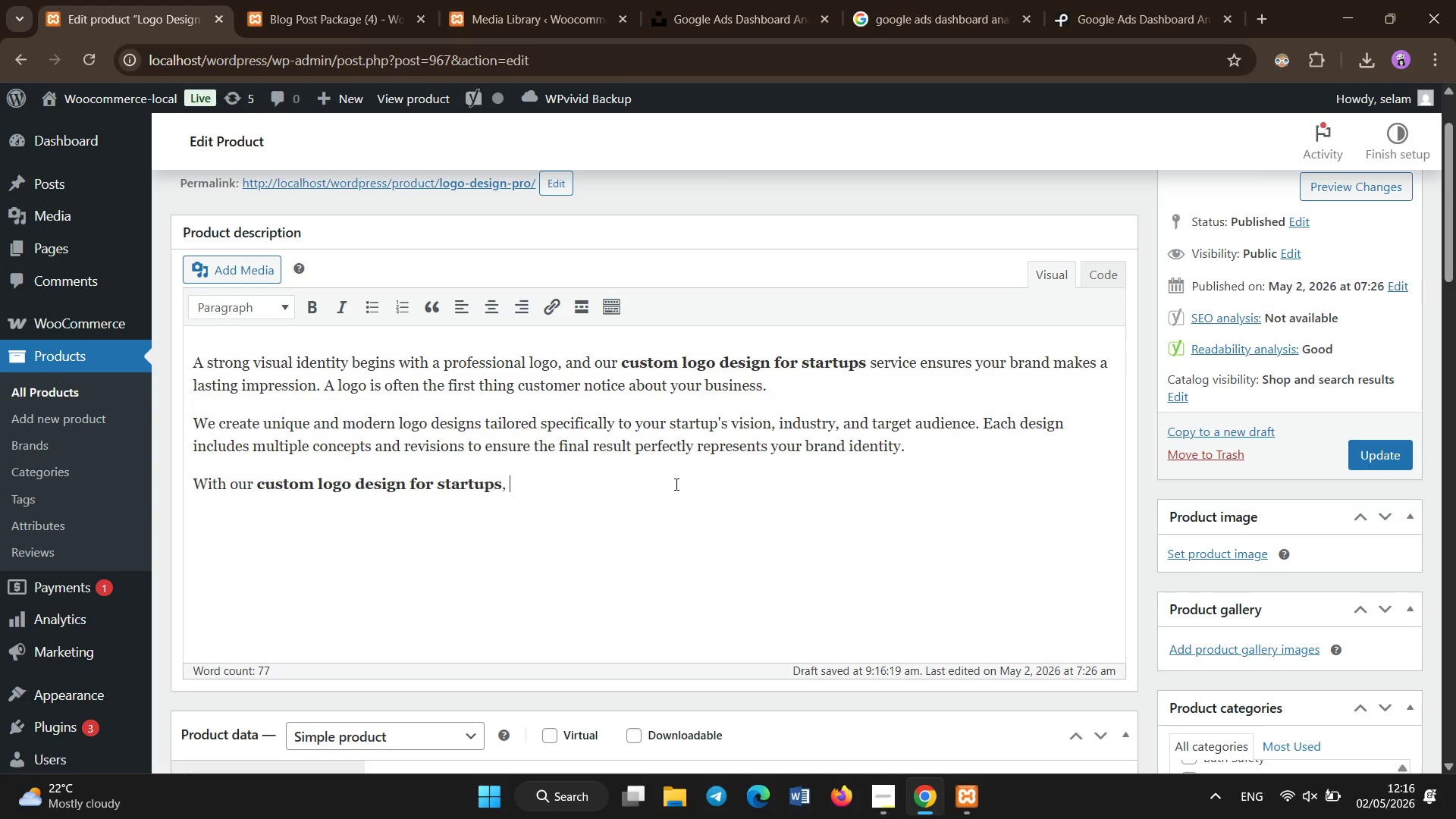 
type(you receive a high-quality )
key(Backspace)
type(, scalable logo that works across websites, social media, and print materials )
key(Backspace)
type(. The doal)
key(Backspace)
key(Backspace)
key(Backspace)
key(Backspace)
type(goalis to c)
key(Backspace)
key(Backspace)
key(Backspace)
key(Backspace)
key(Backspace)
key(Backspace)
key(Backspace)
key(Backspace)
key(Backspace)
type(al is to create a timeless design that builds trust and recognition from day one.)
 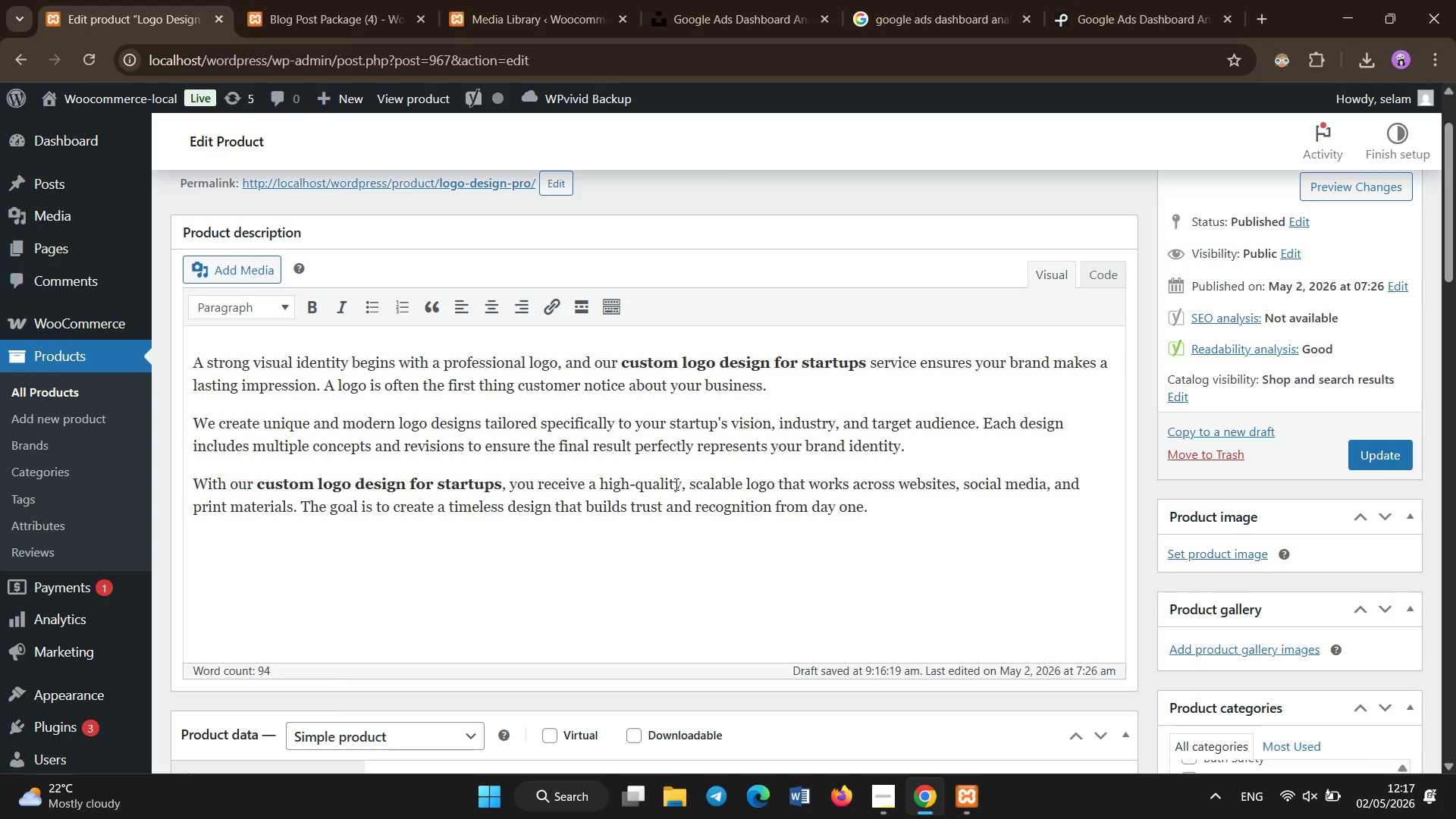 
scroll: coordinate [676, 485], scroll_direction: up, amount: 2.0
 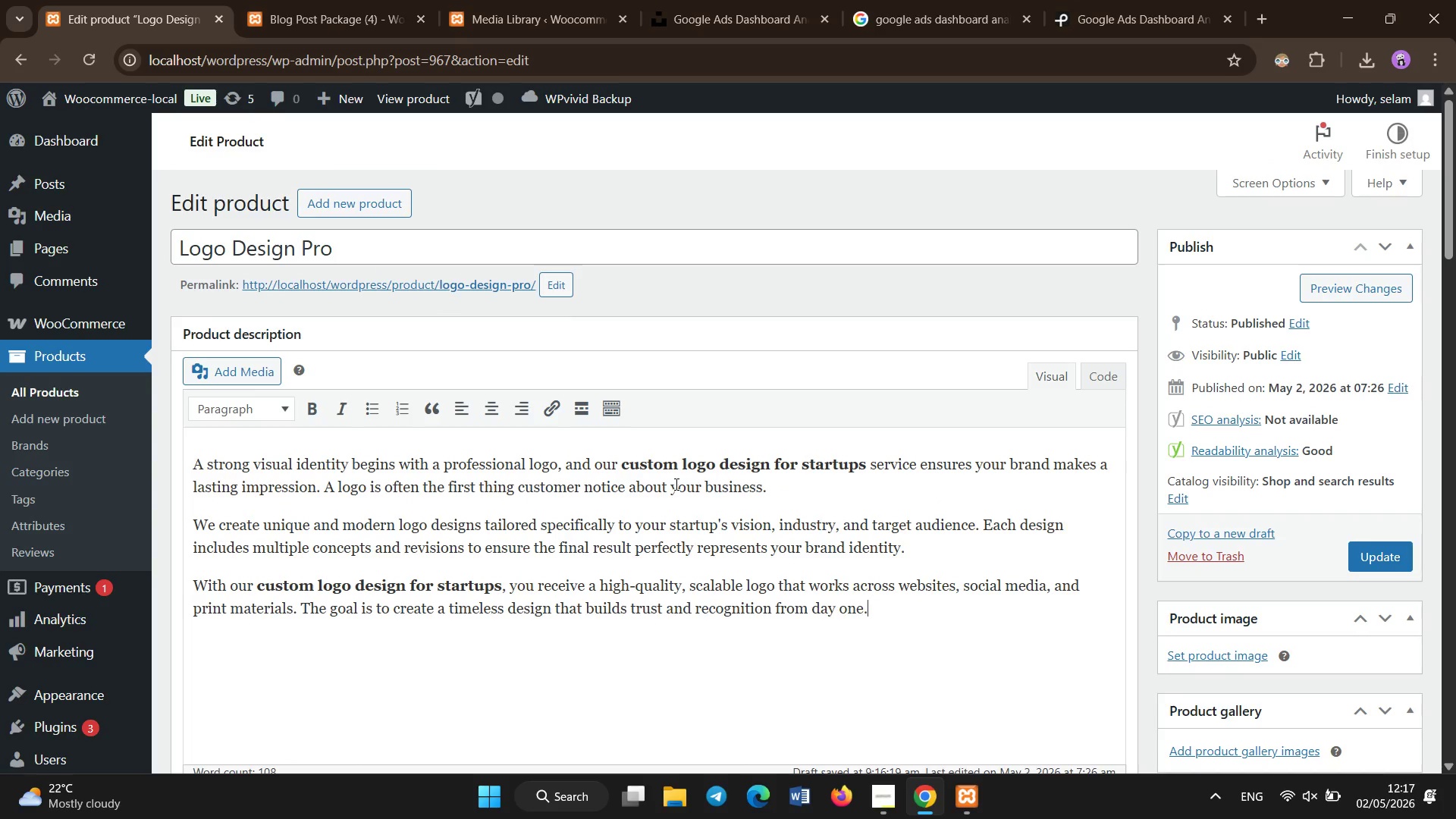 
left_click([668, 0])
 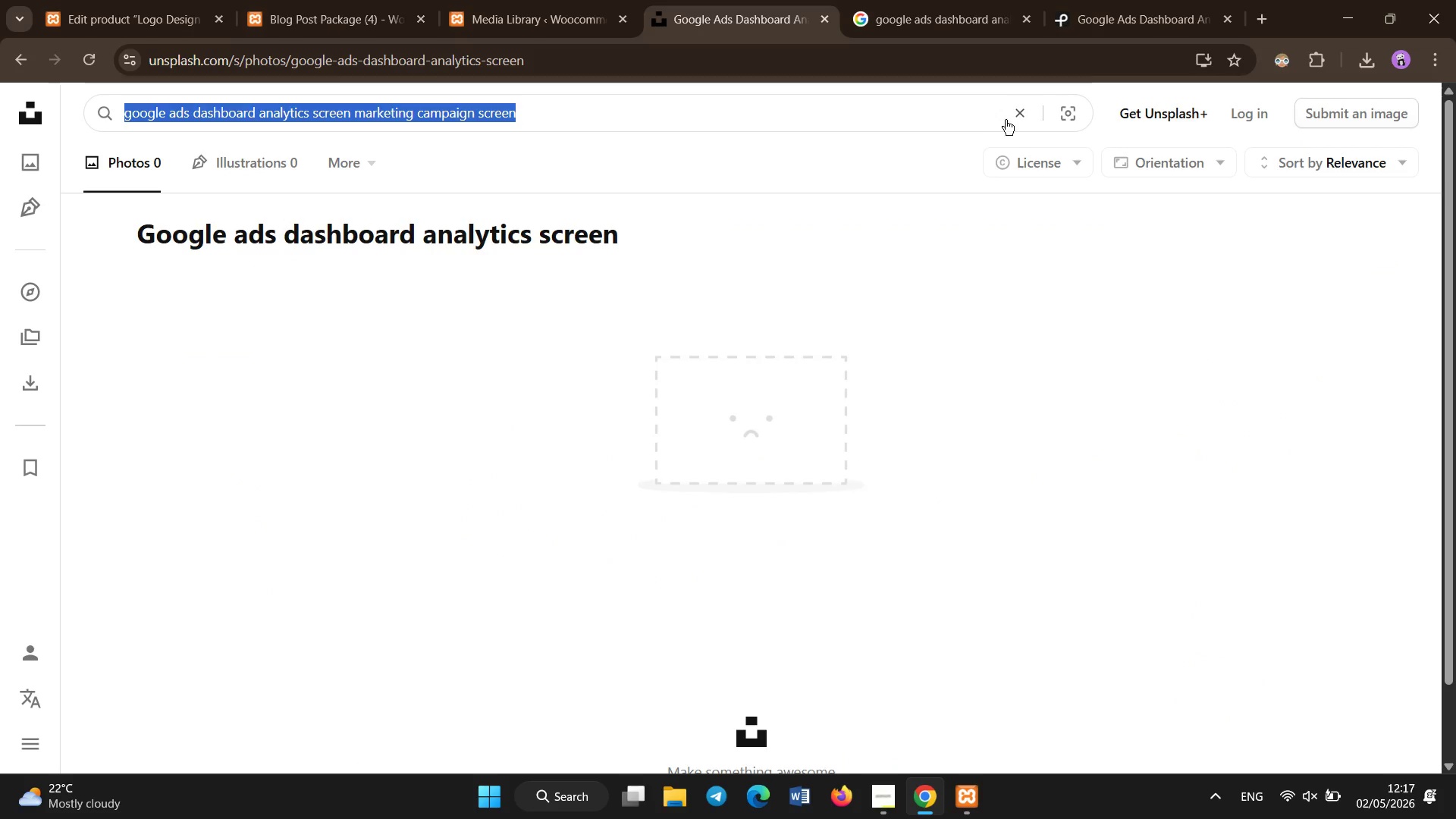 
left_click([1013, 113])
 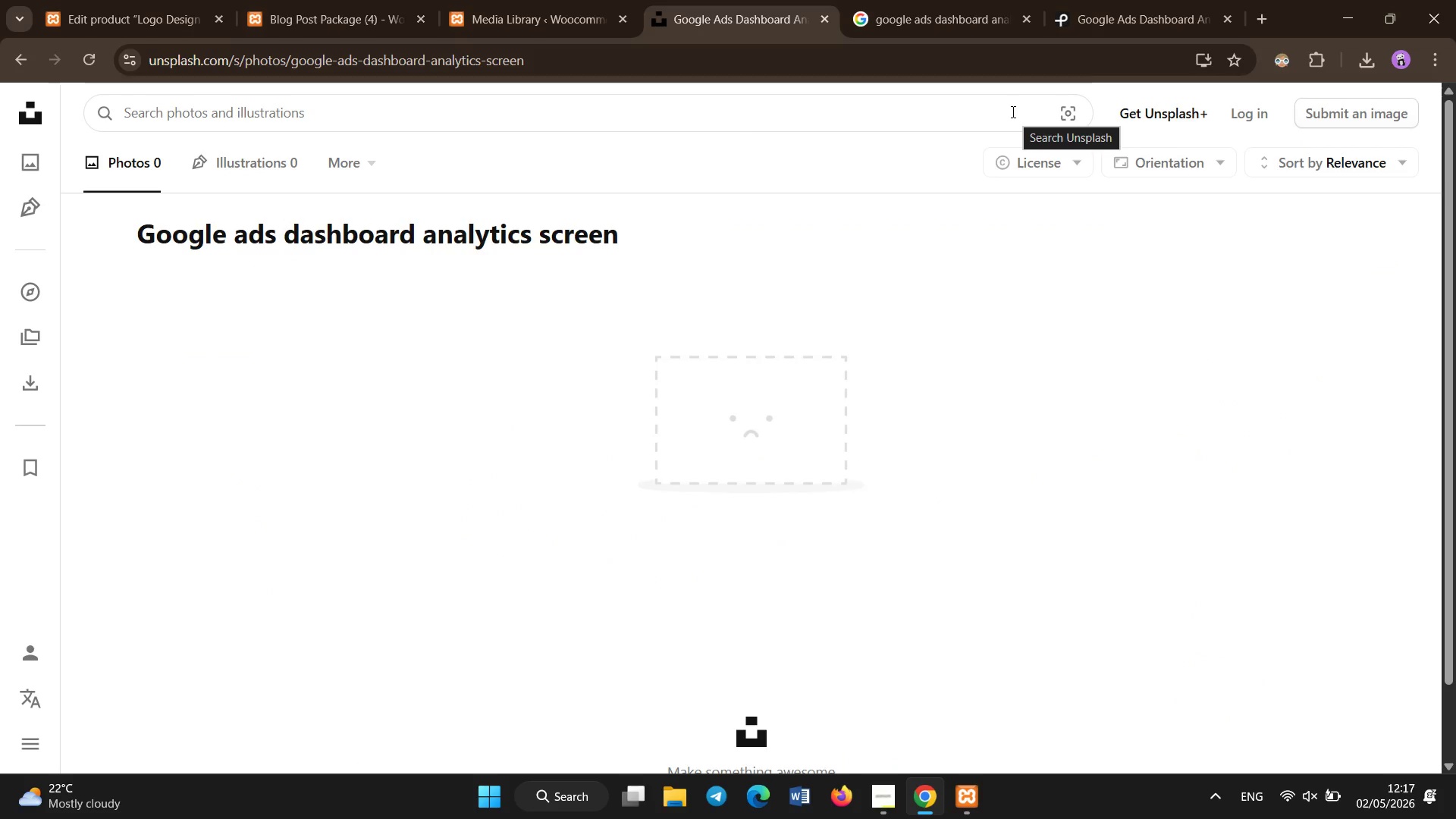 
type(moder logo design workspace branding sketchdigigtal  digital tablet)
 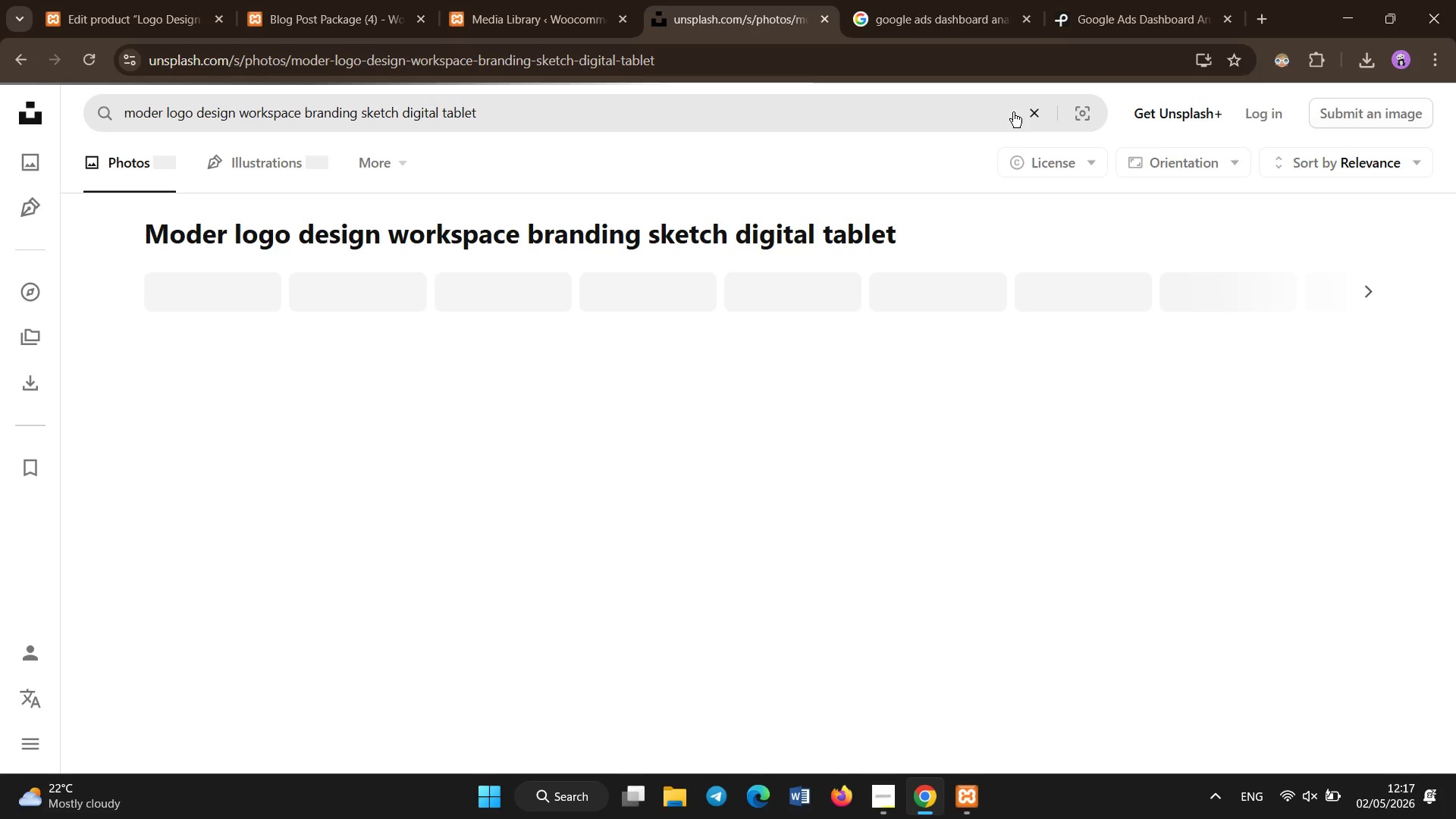 
hold_key(key=Backspace, duration=0.75)
 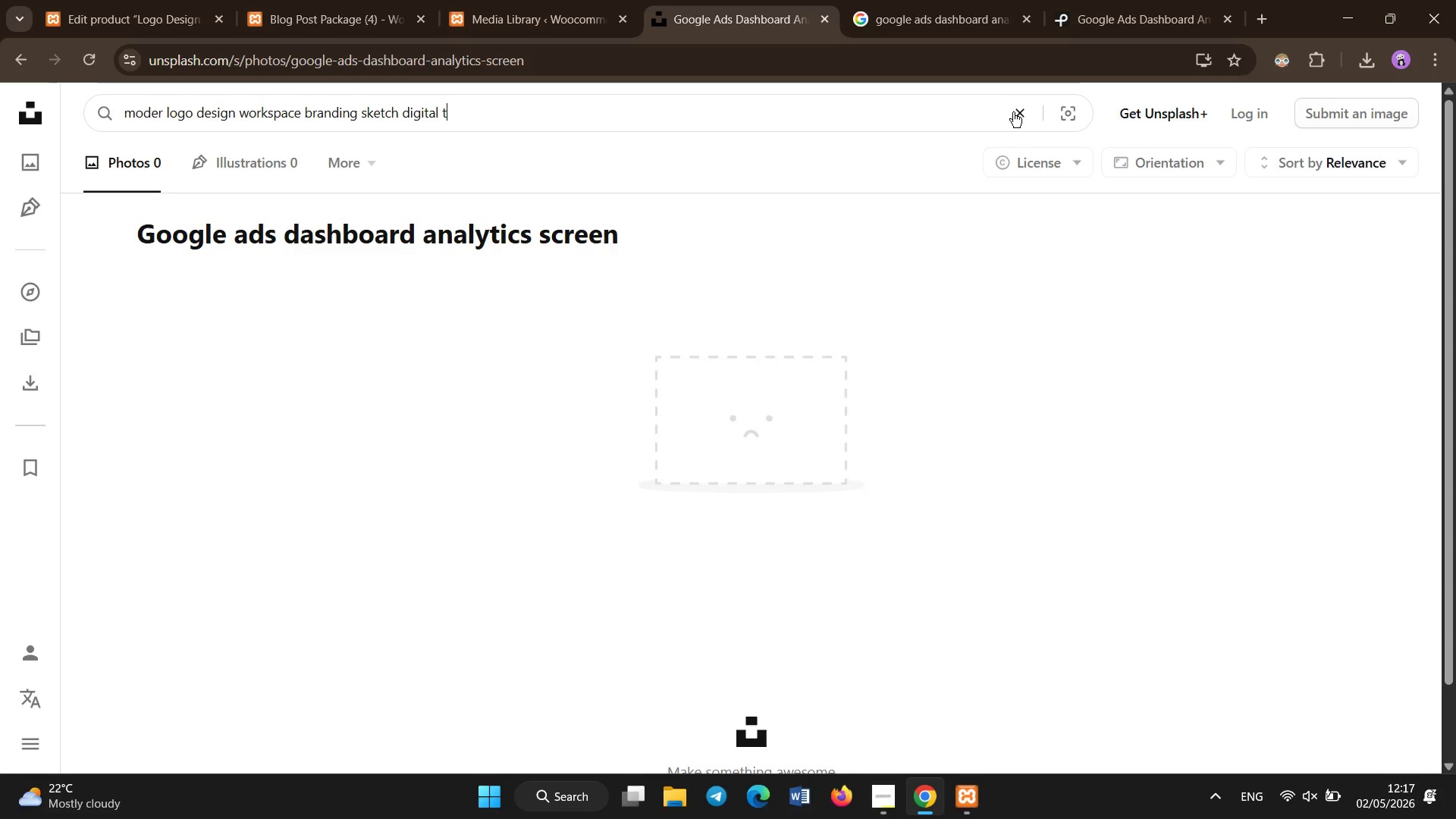 
key(Enter)
 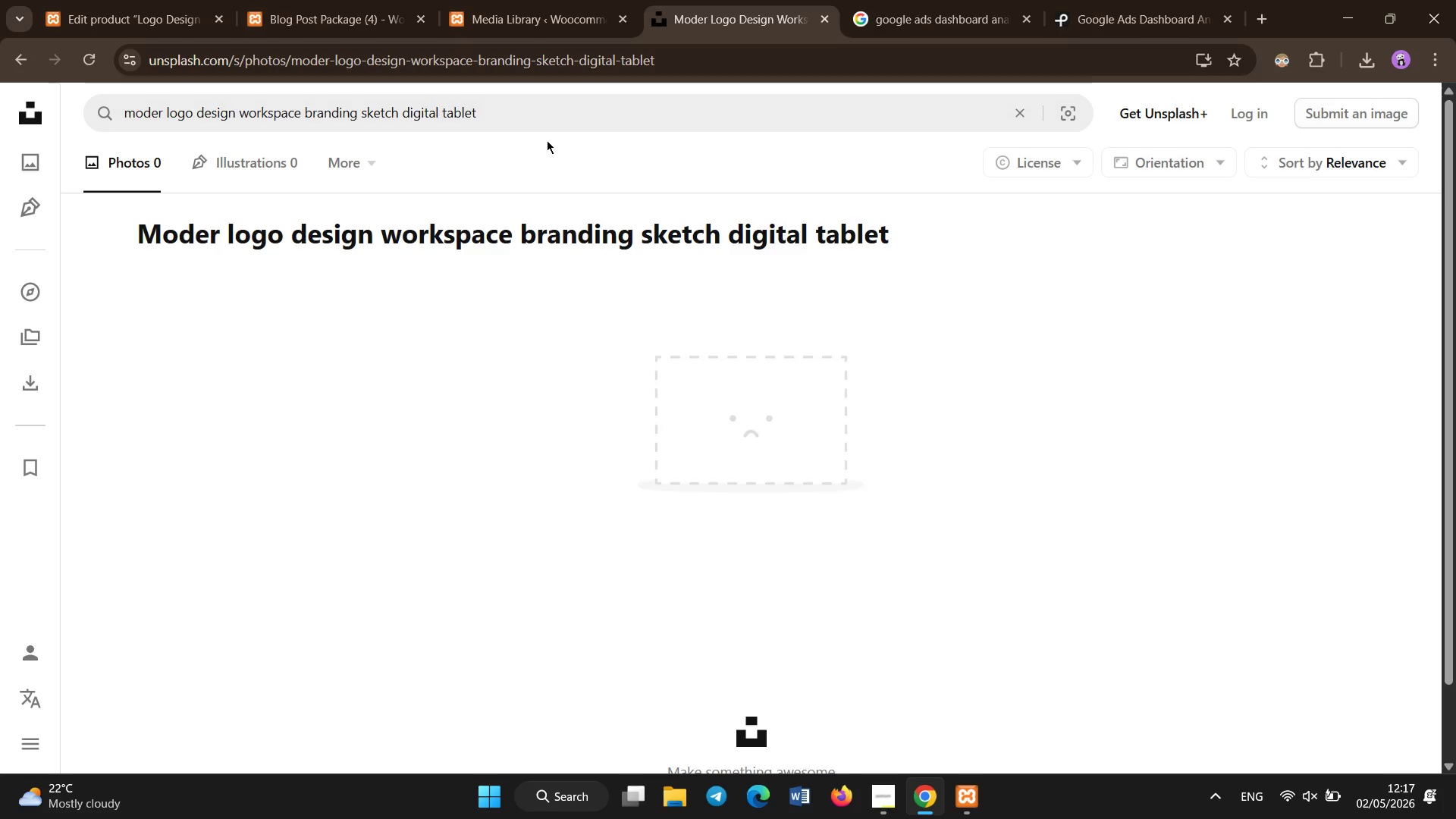 
key(Control+A)
 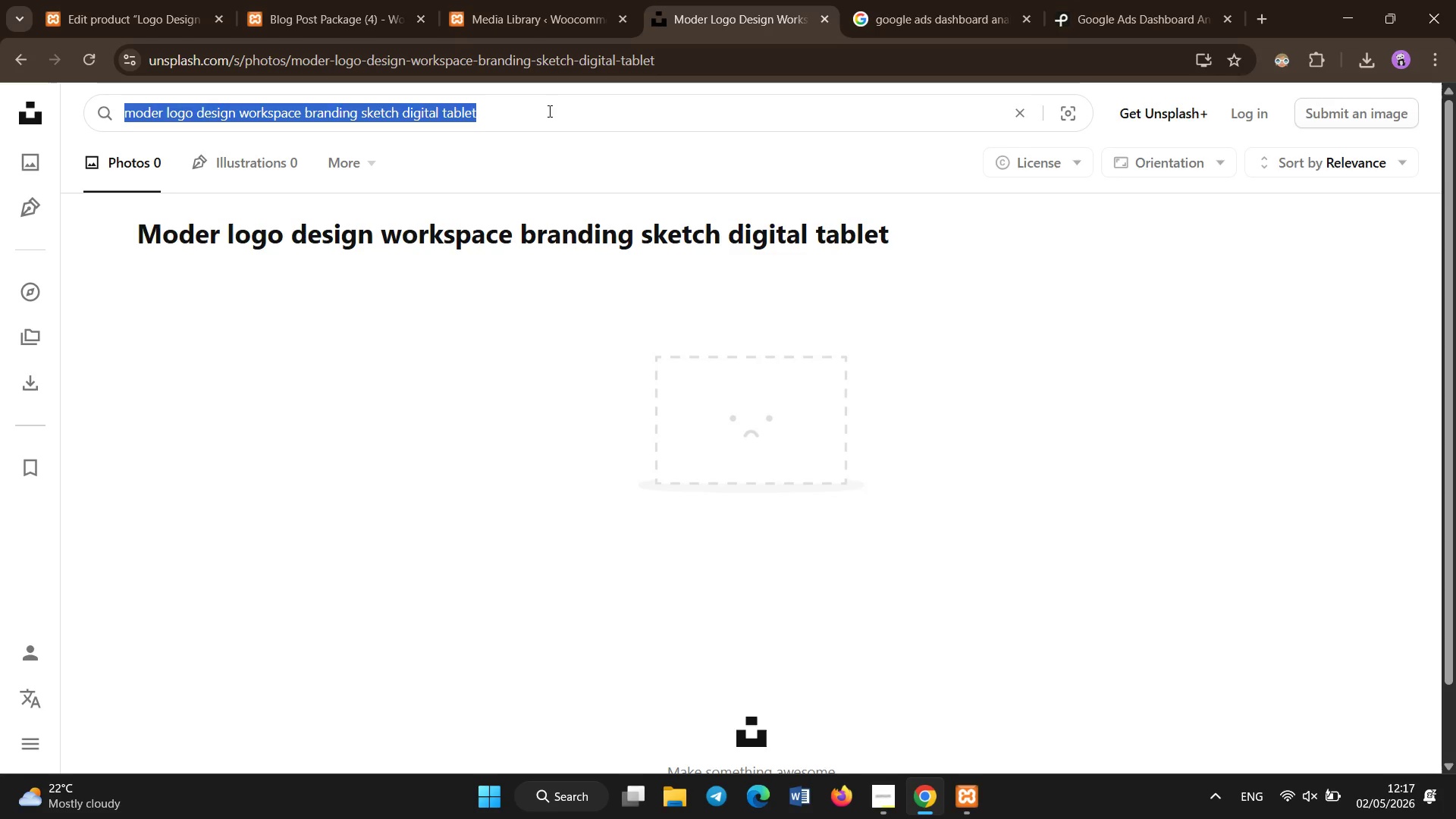 
key(Control+C)
 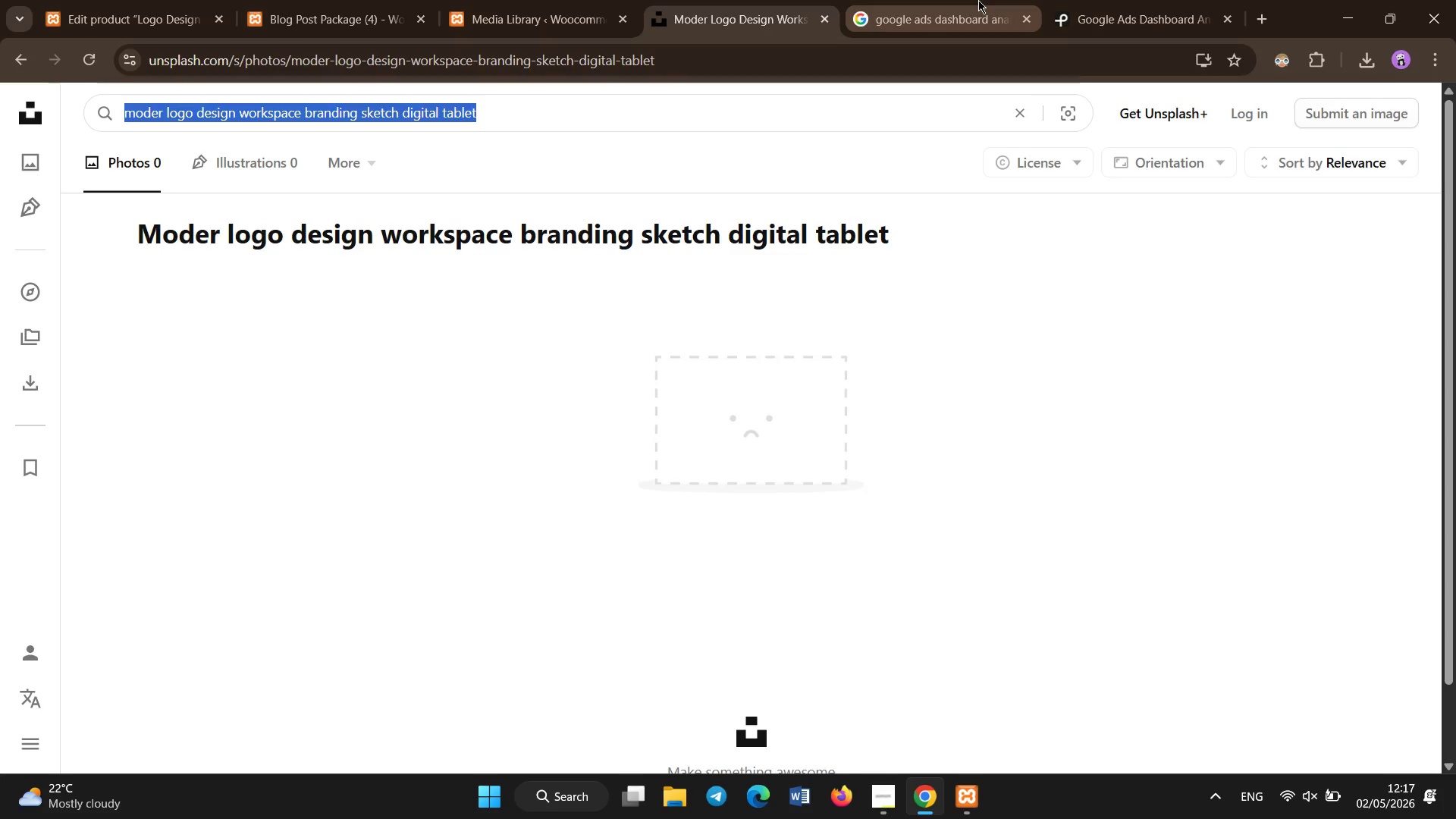 
left_click([978, 0])
 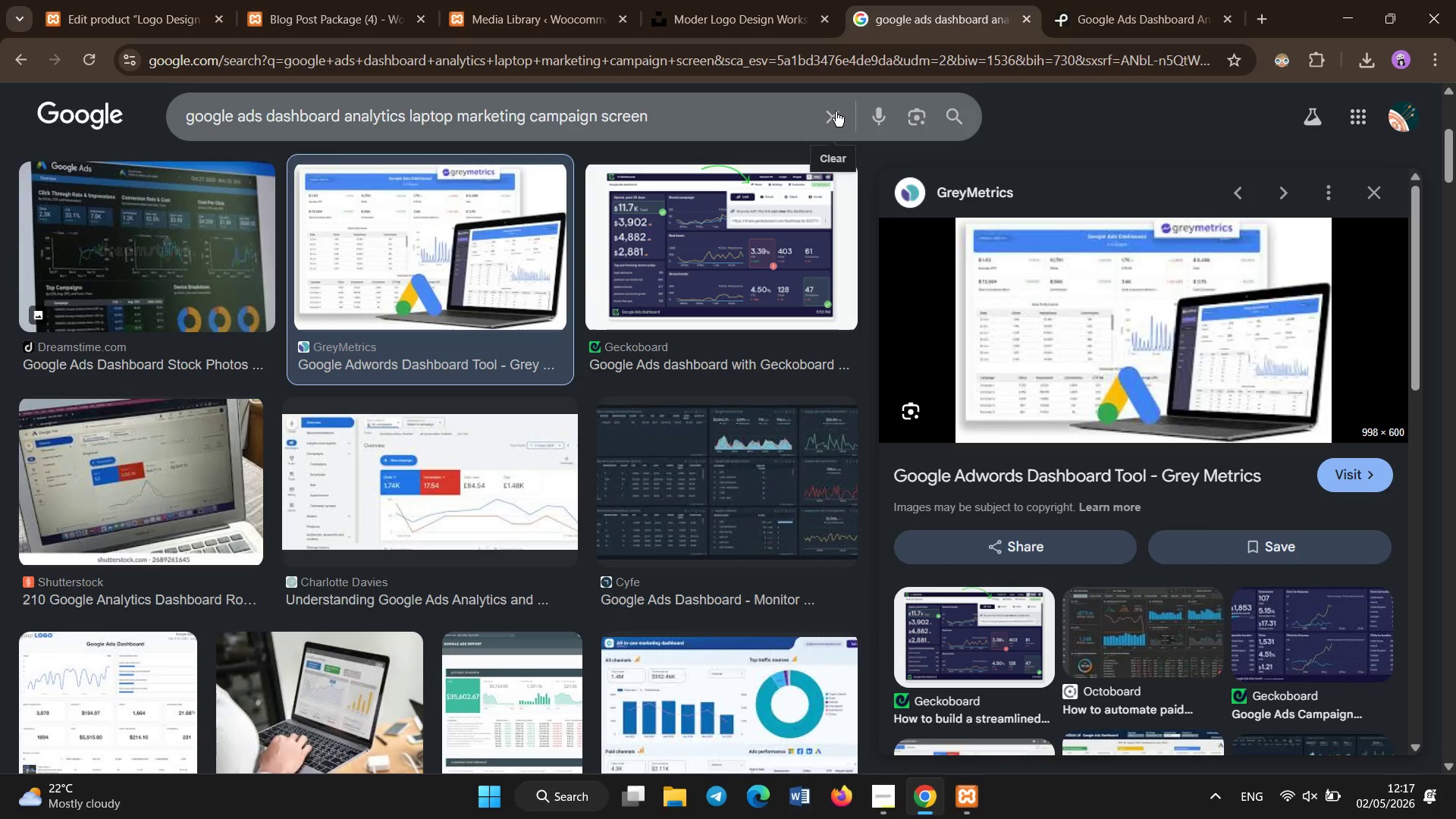 
left_click([1126, 0])
 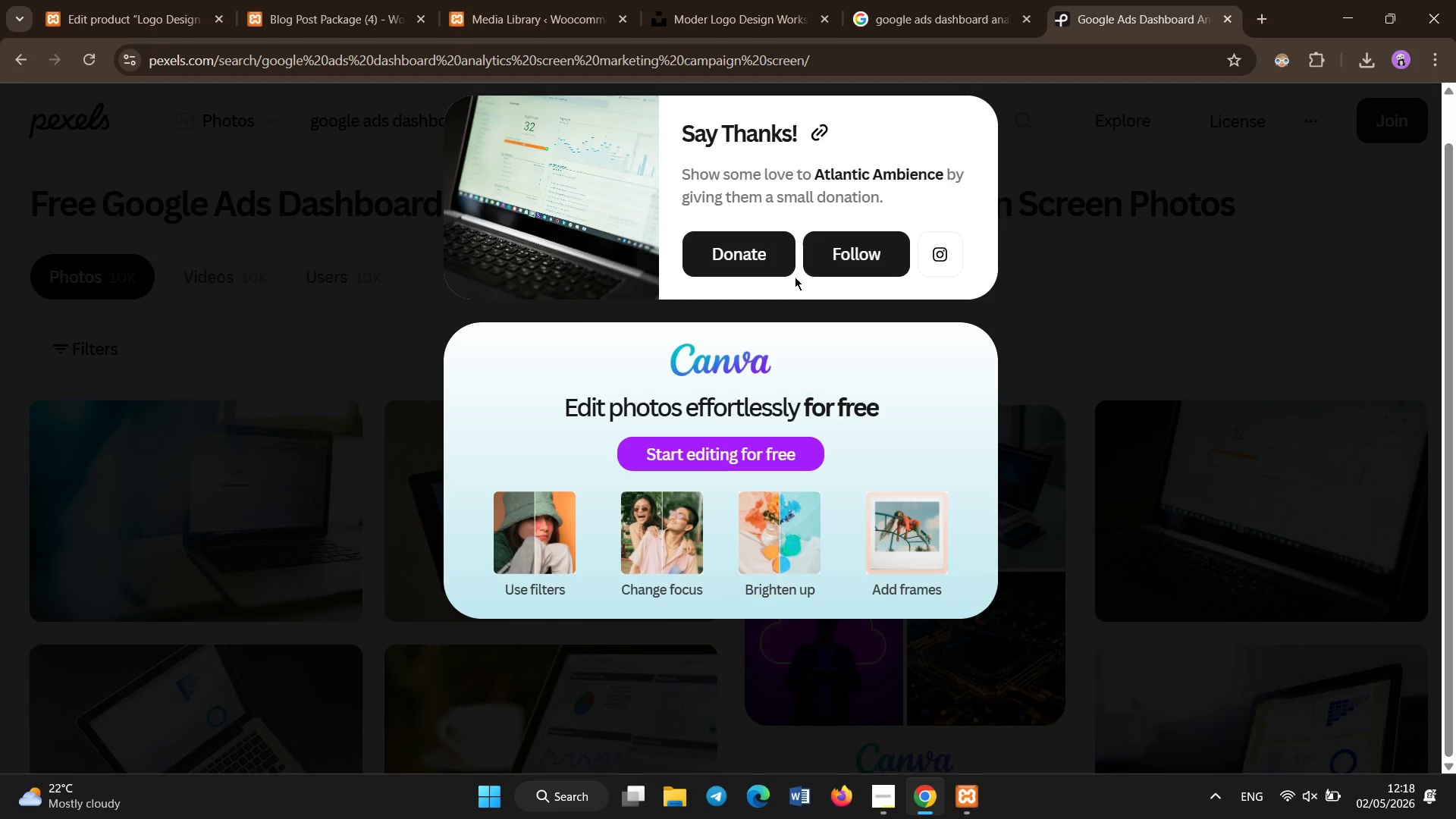 
left_click([1217, 267])
 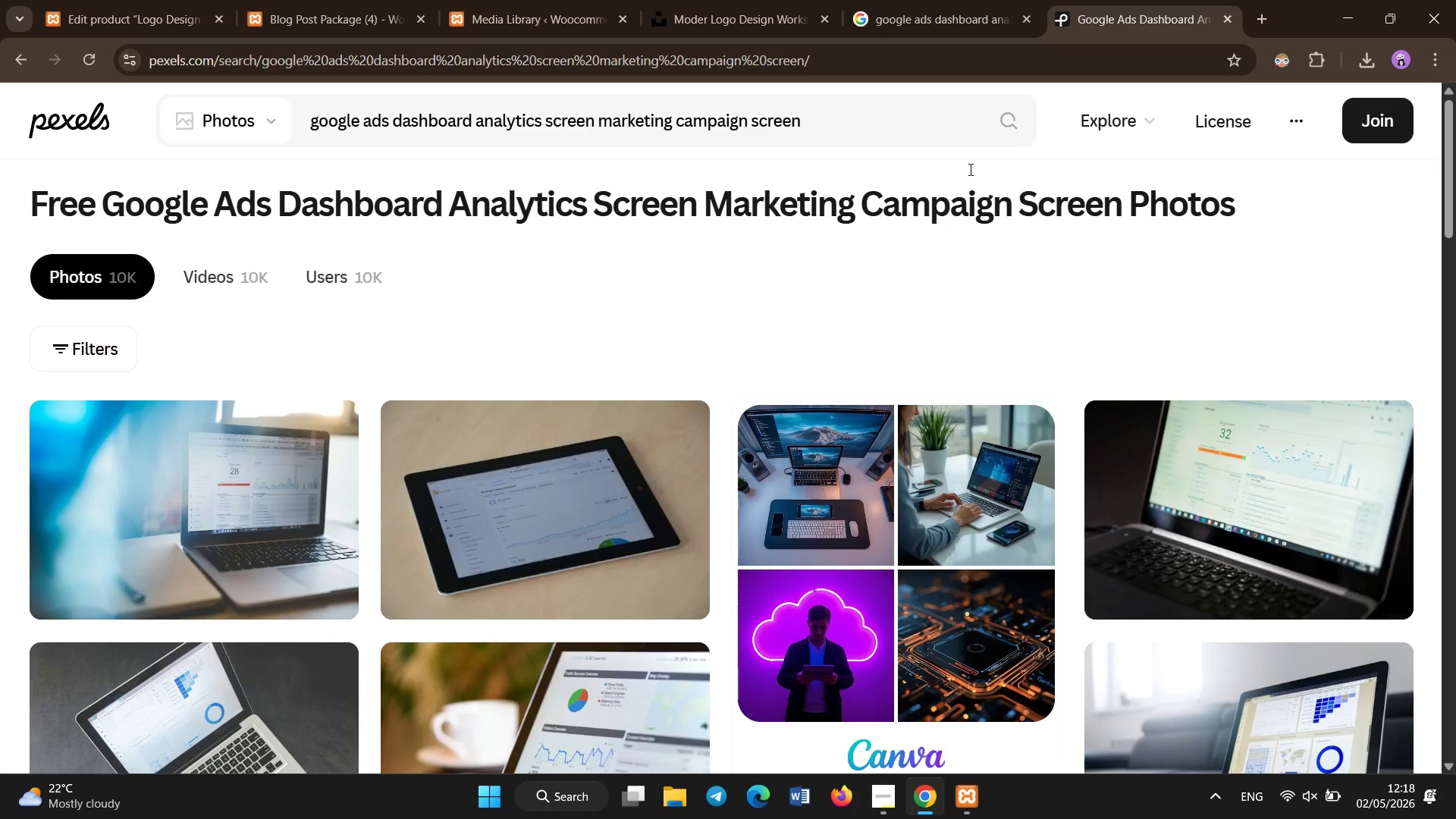 
left_click([962, 107])
 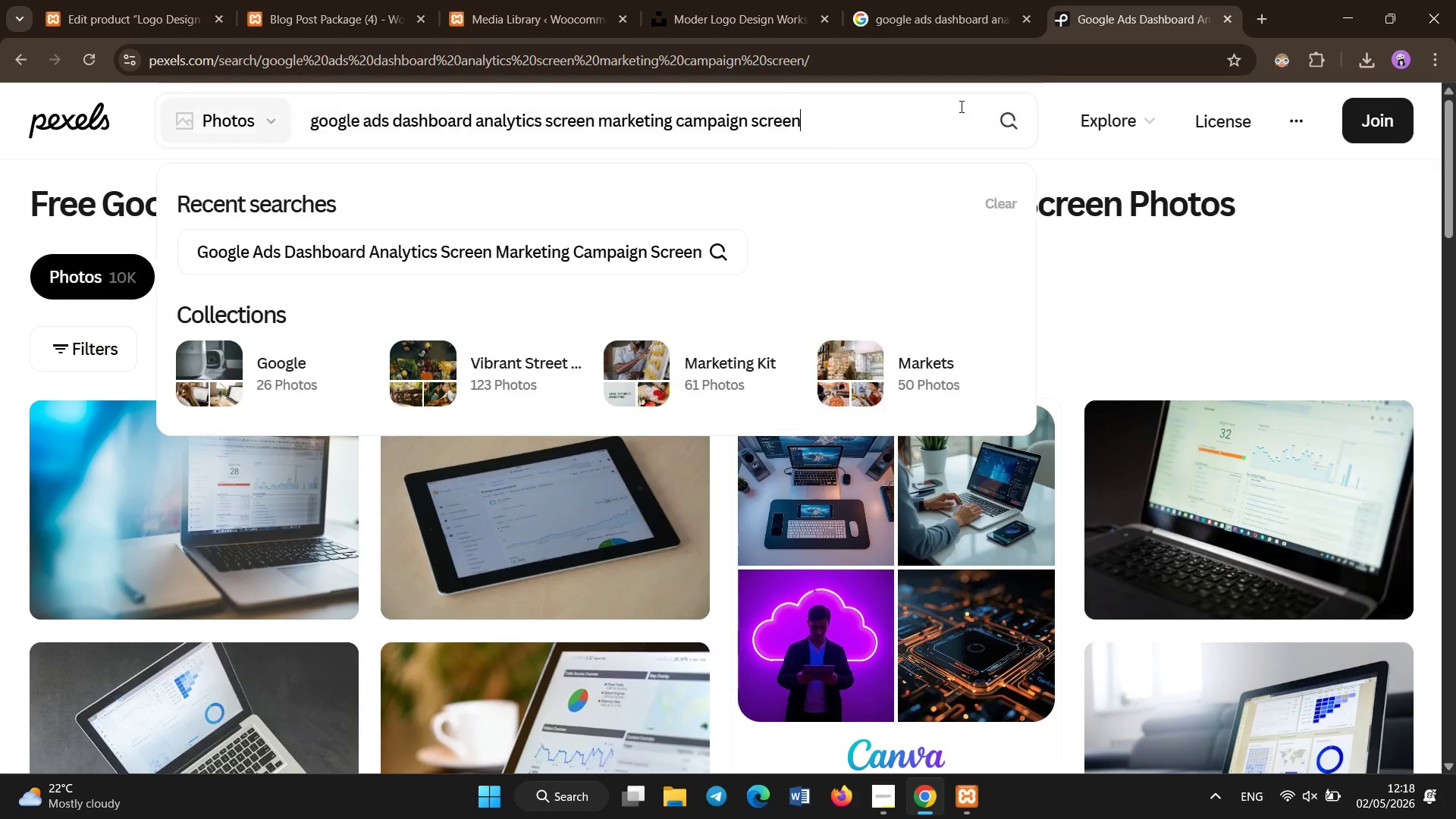 
key(Control+A)
 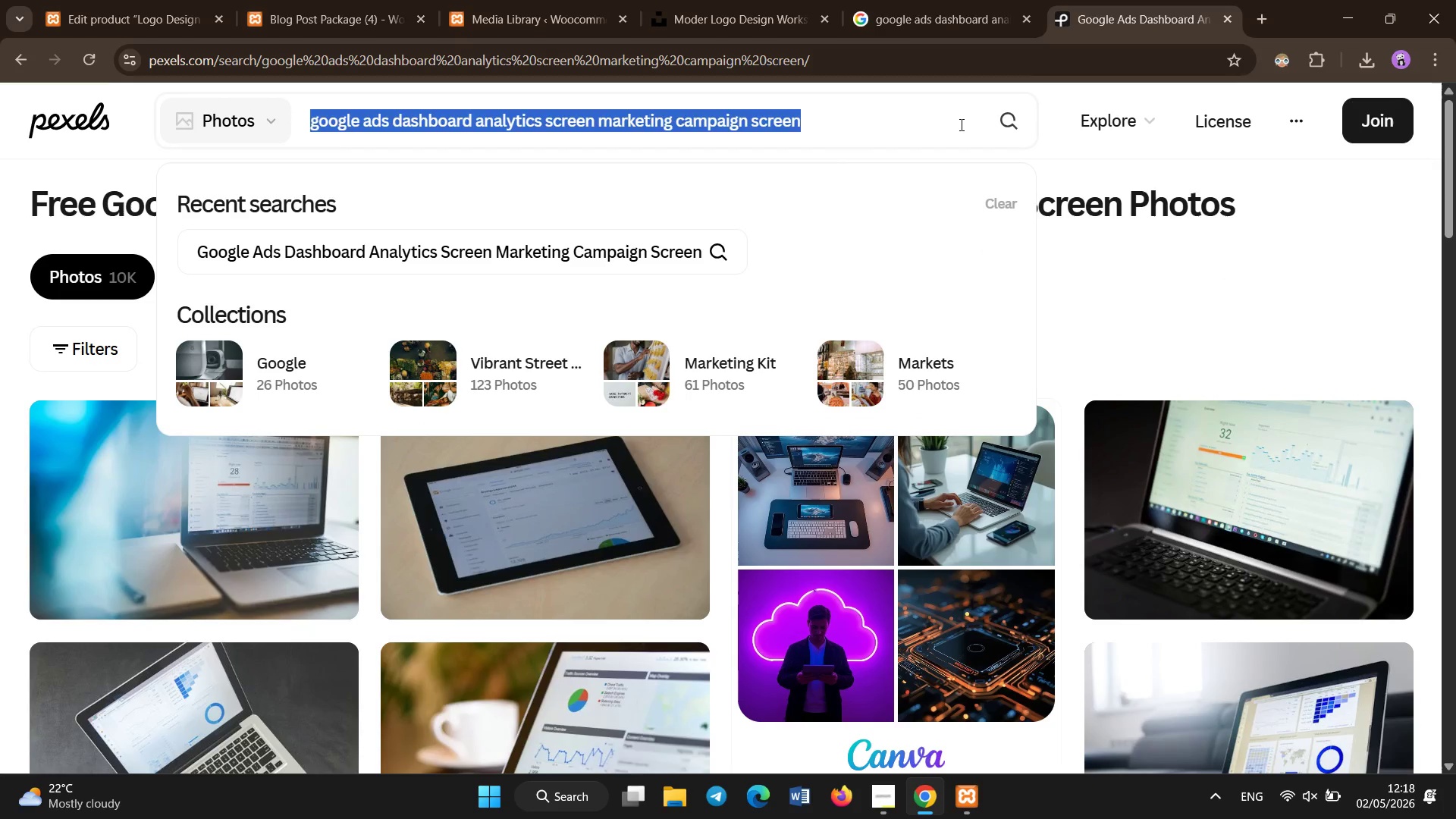 
key(Control+V)
 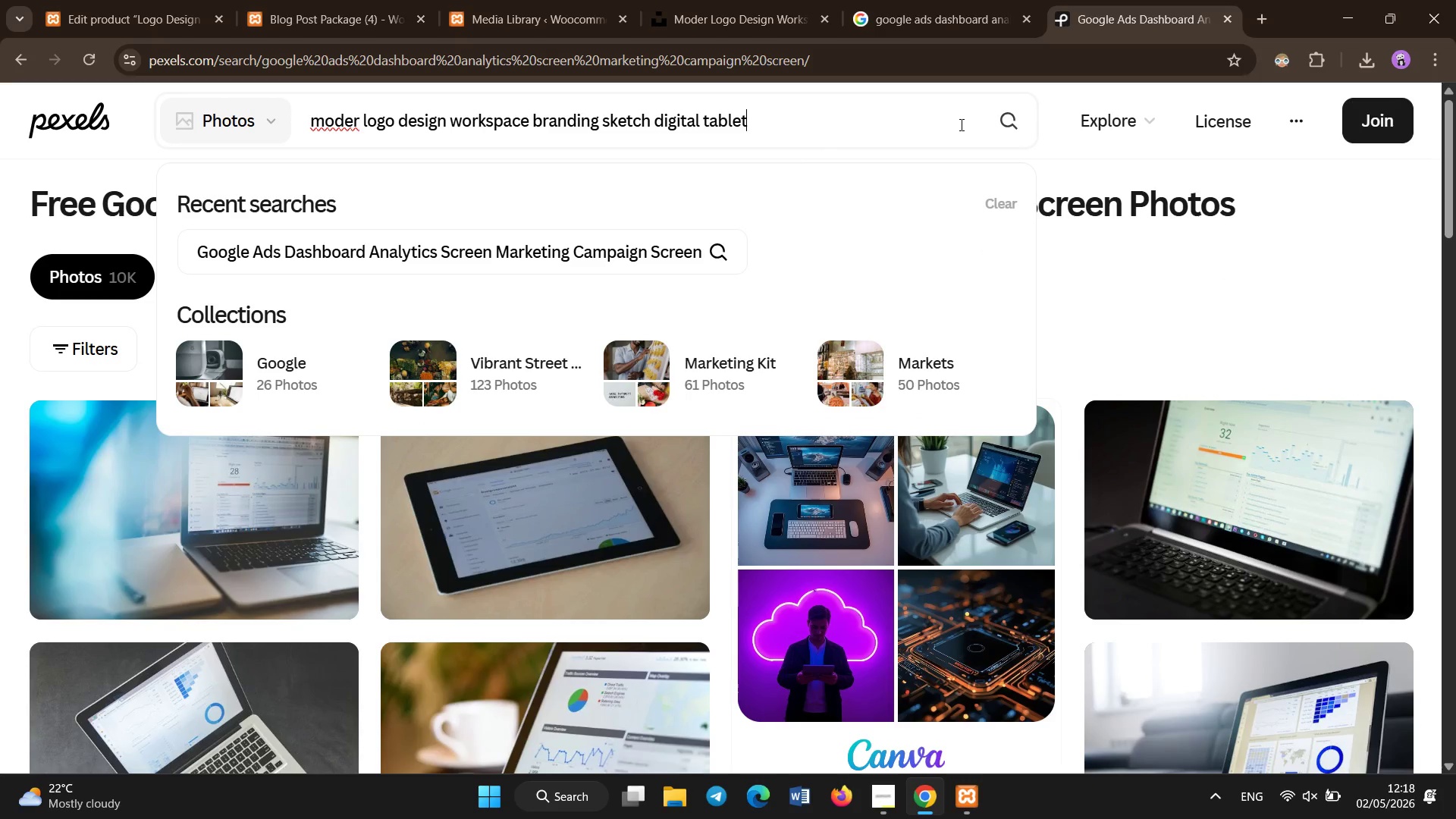 
key(Enter)
 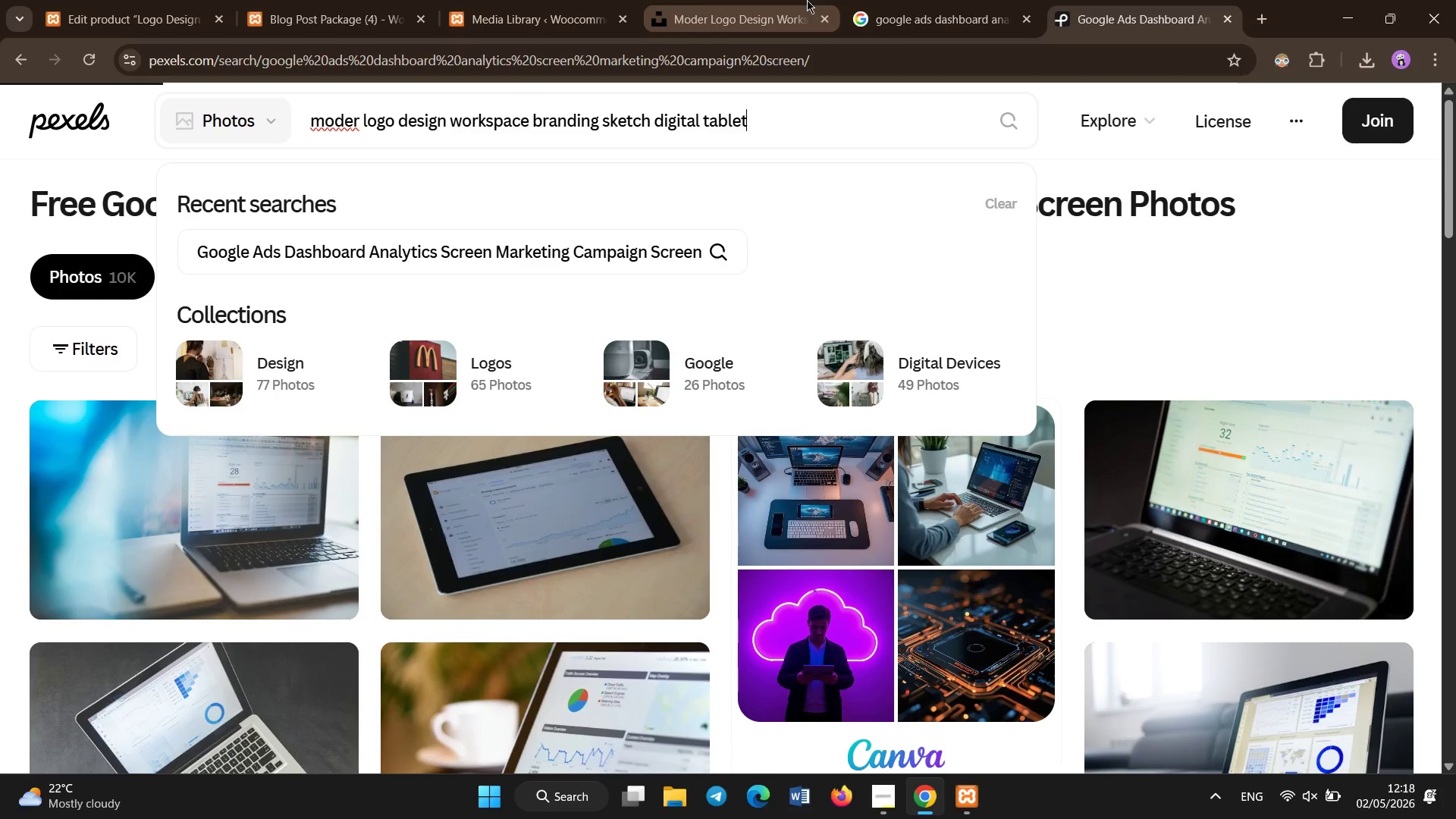 
left_click([811, 2])
 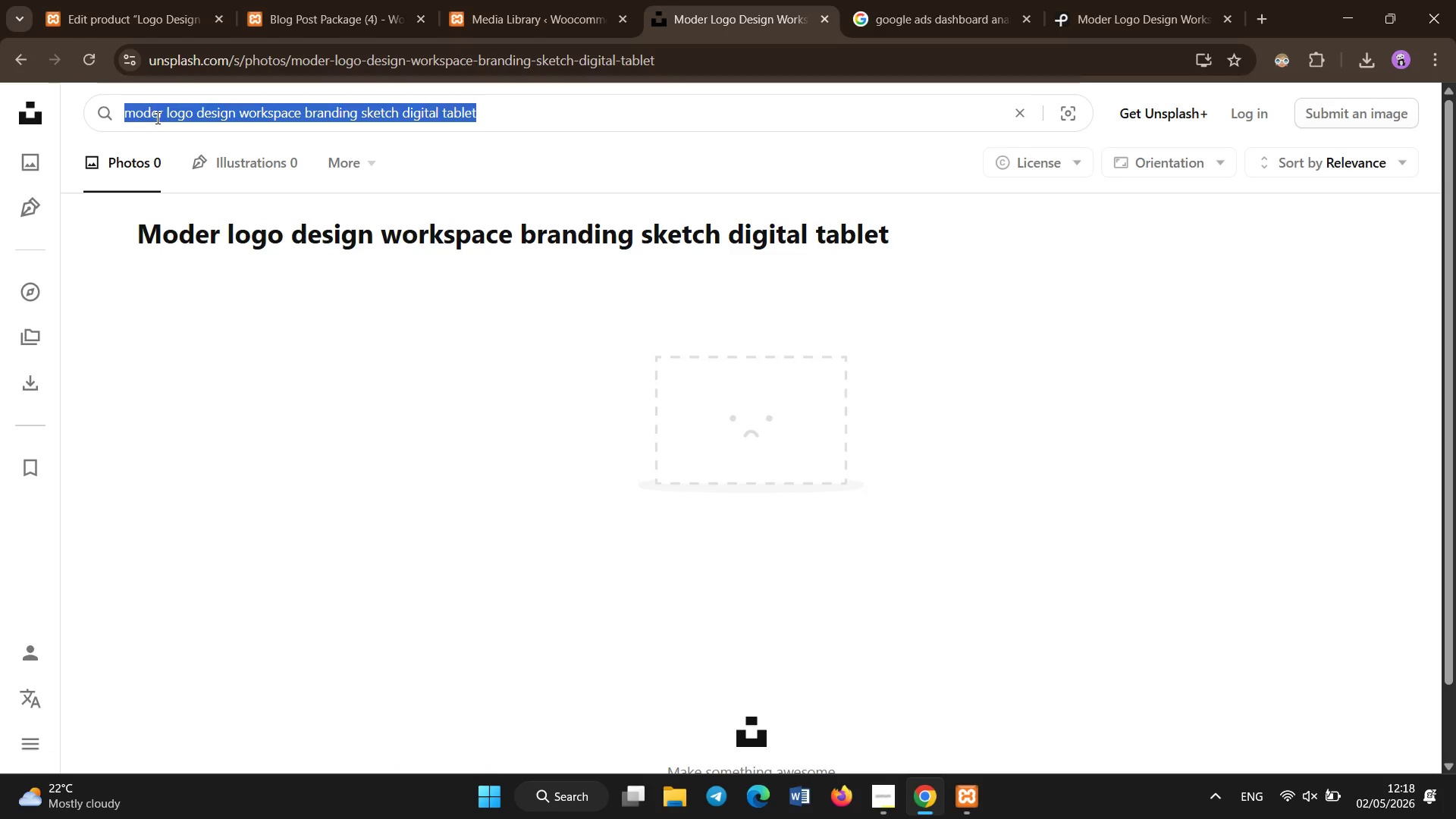 
left_click([153, 111])
 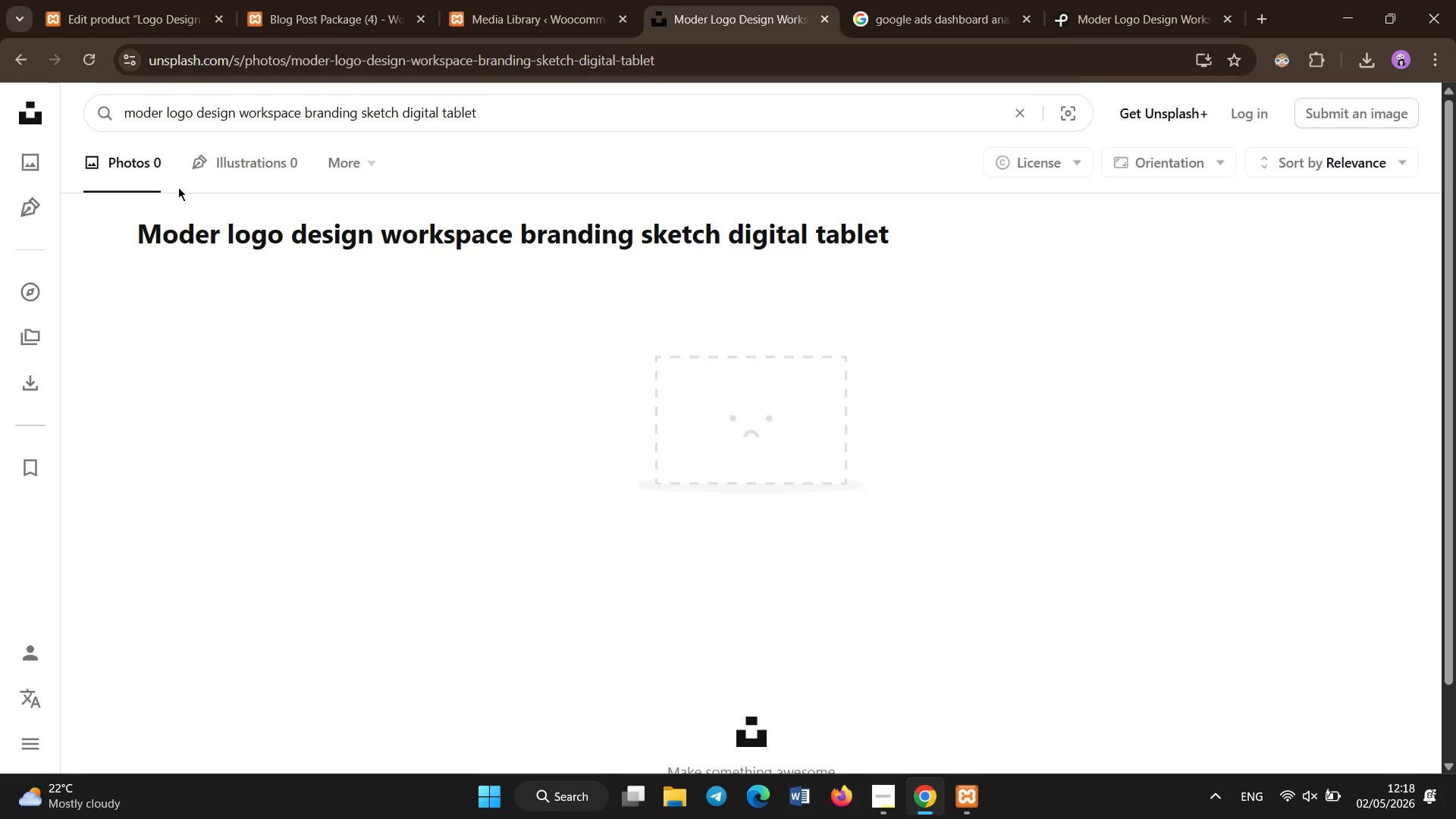 
key(Backspace)
type(dern)
 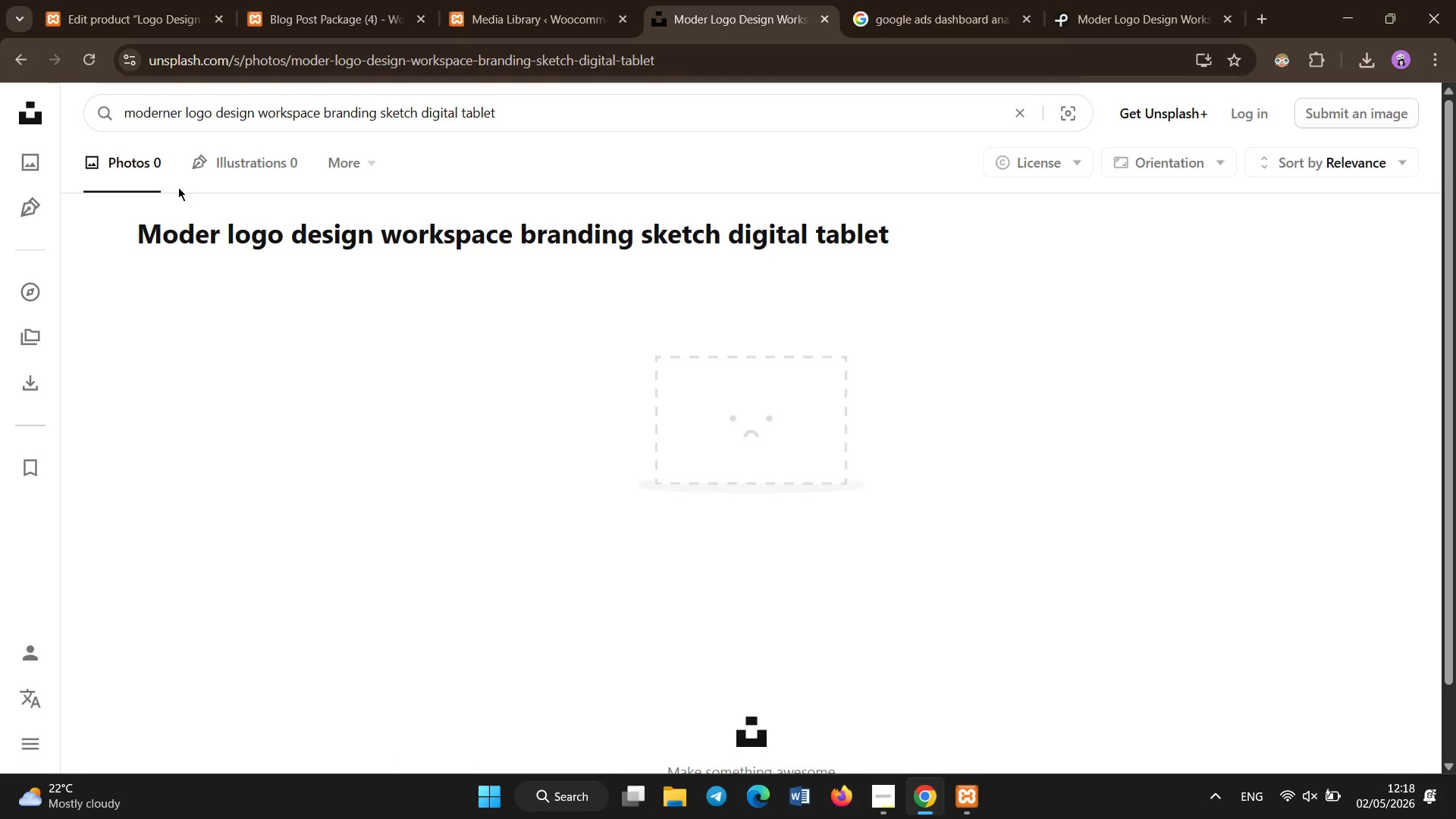 
key(ArrowRight)
 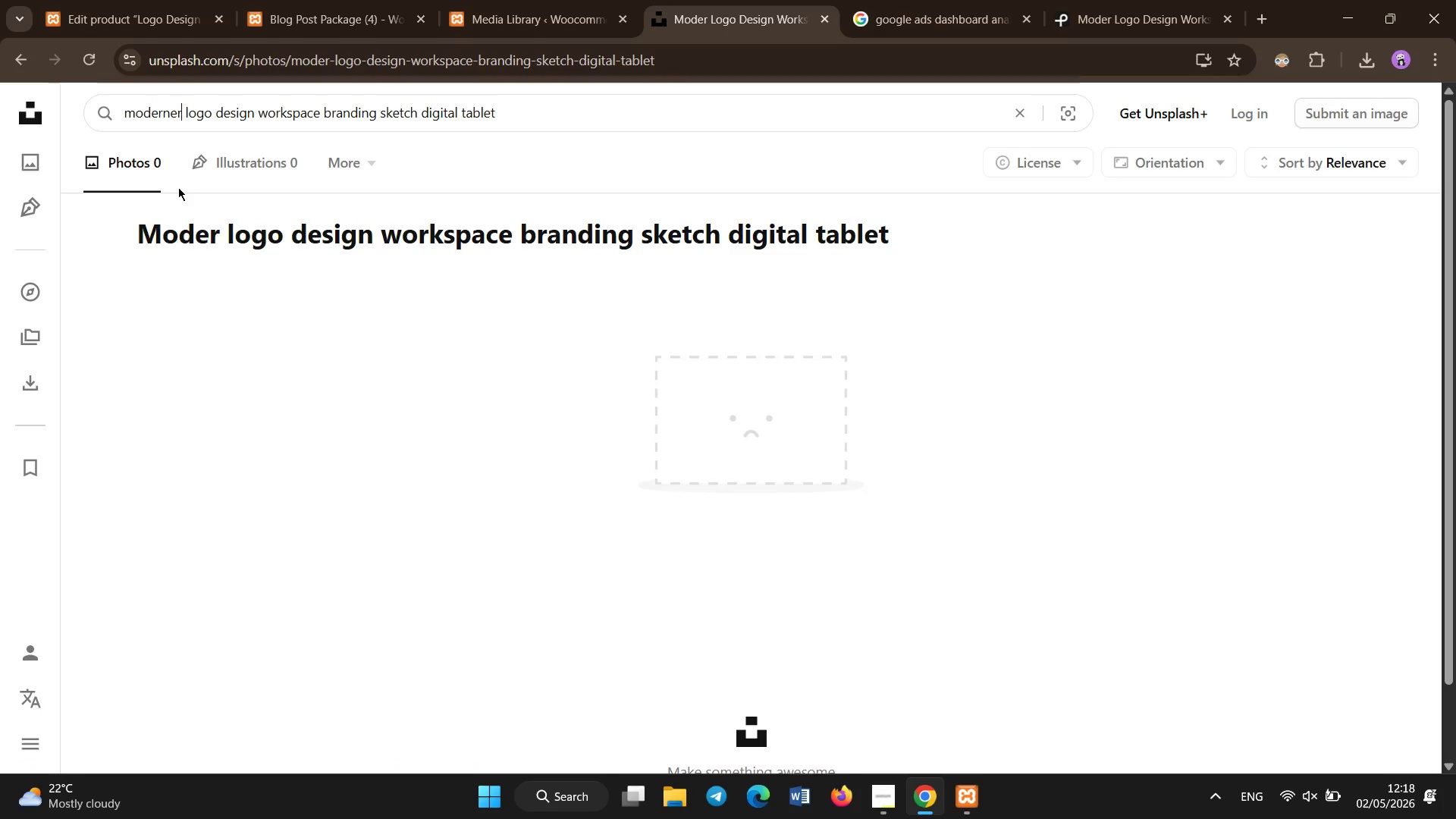 
key(ArrowRight)
 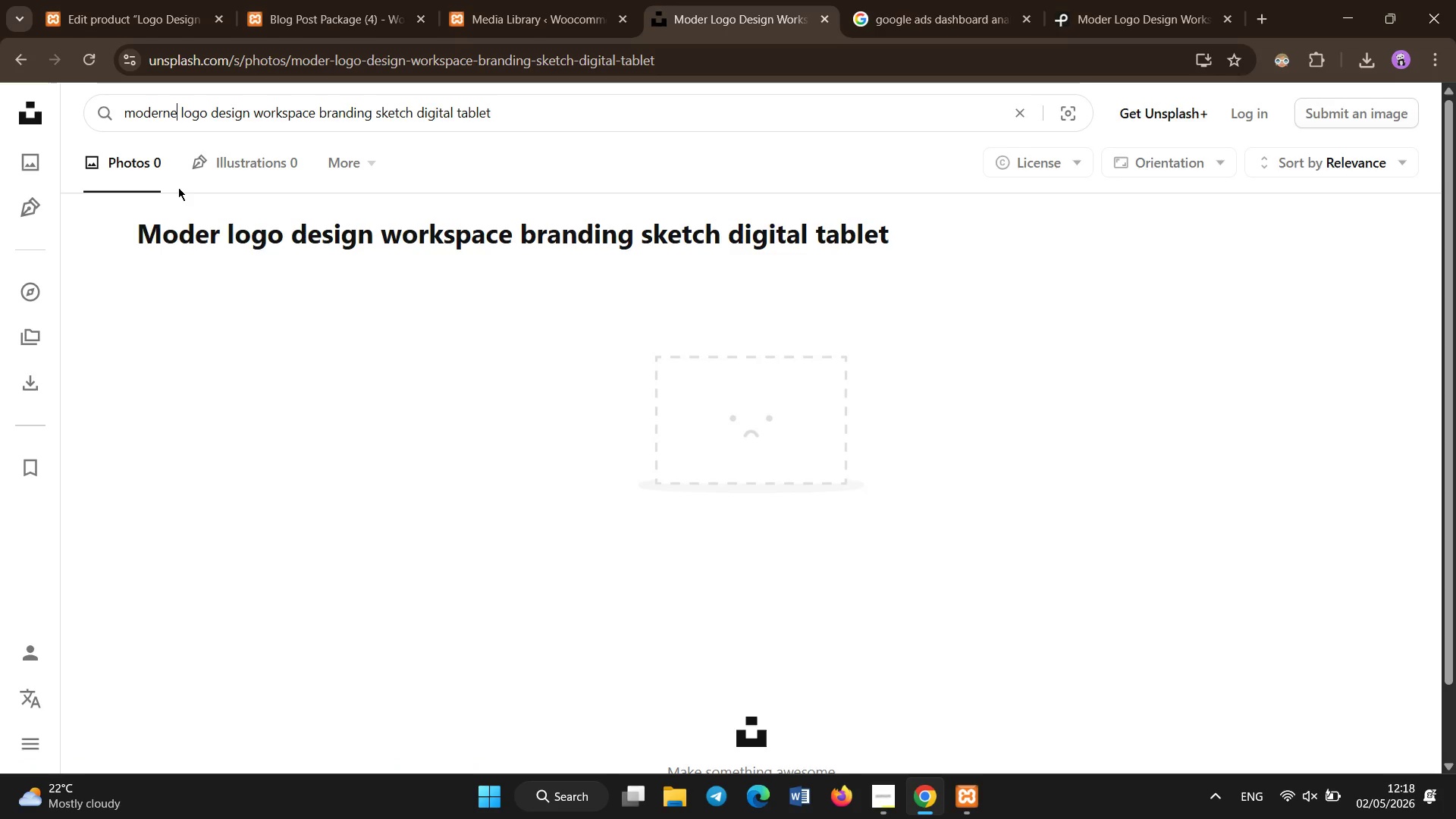 
key(Backspace)
 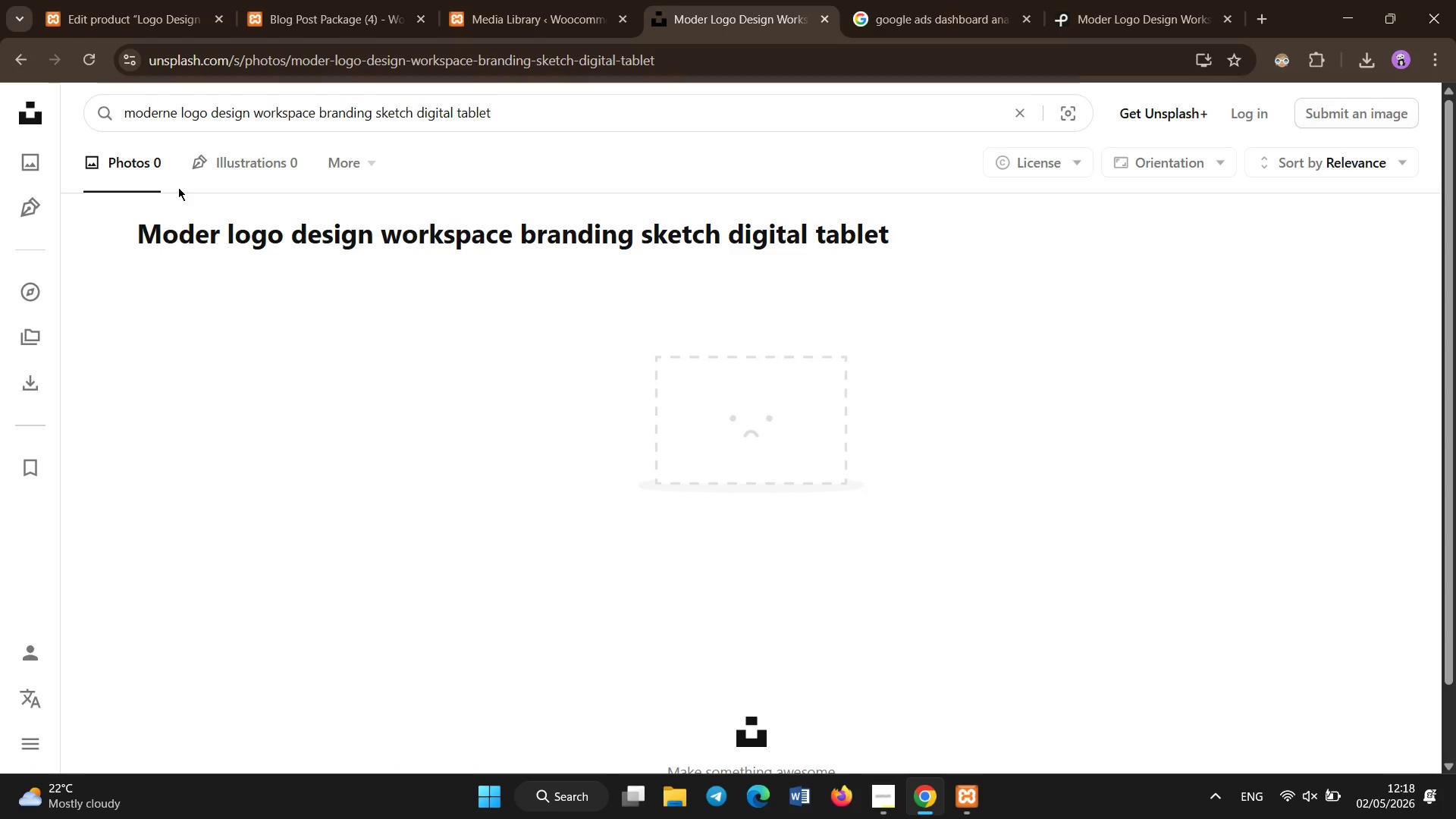 
key(Backspace)
 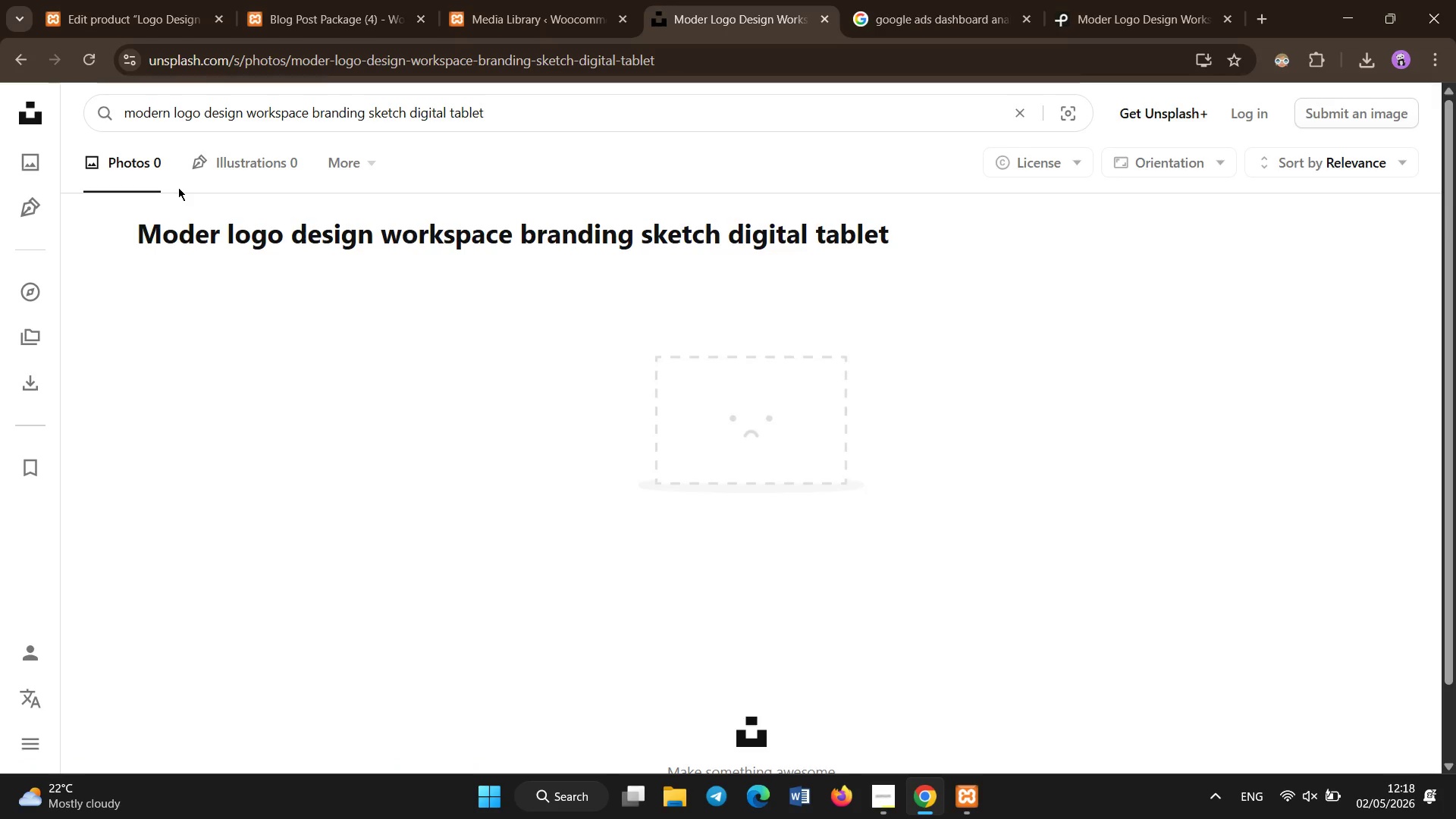 
key(Enter)
 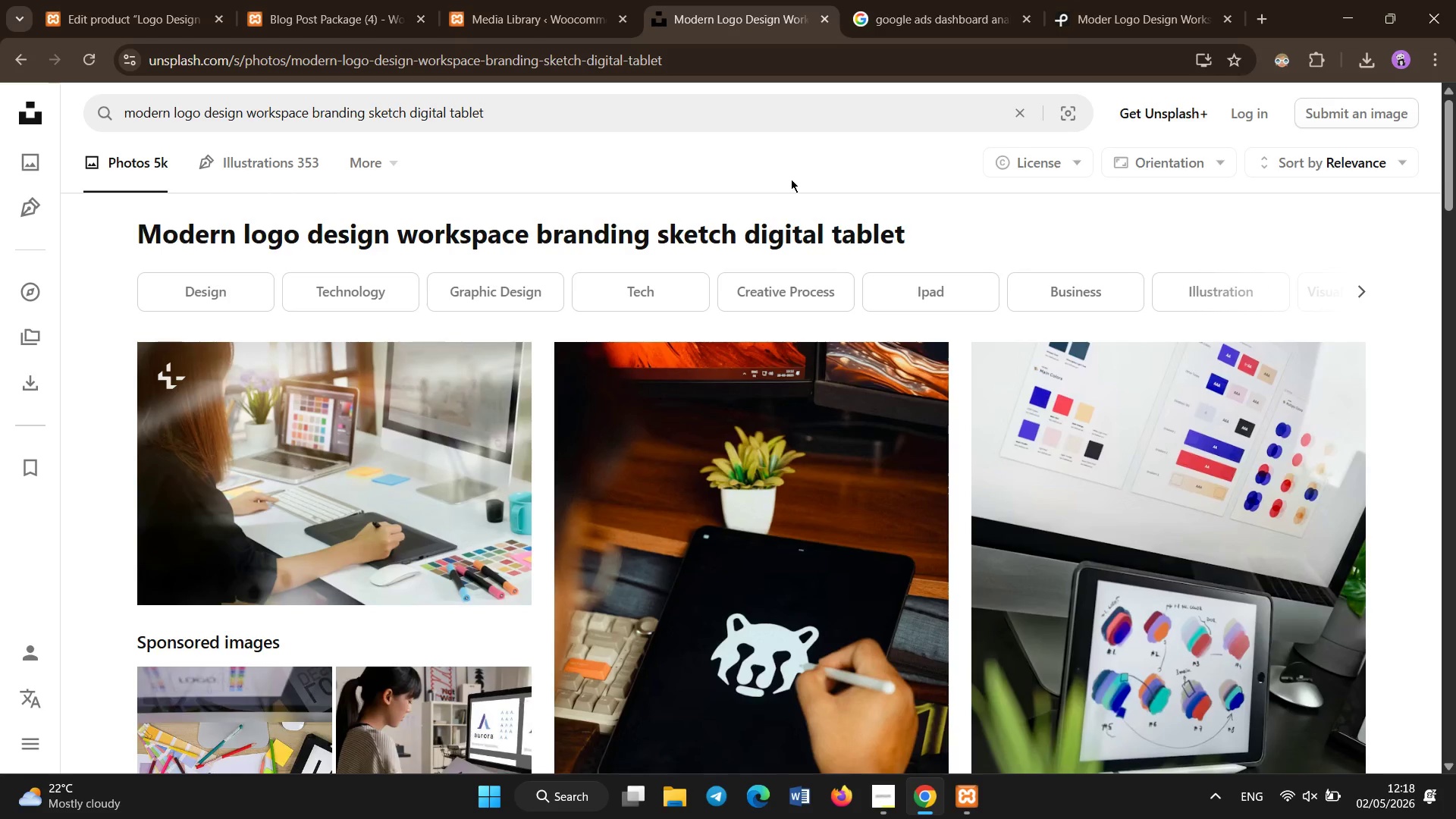 
scroll: coordinate [651, 504], scroll_direction: down, amount: 17.0
 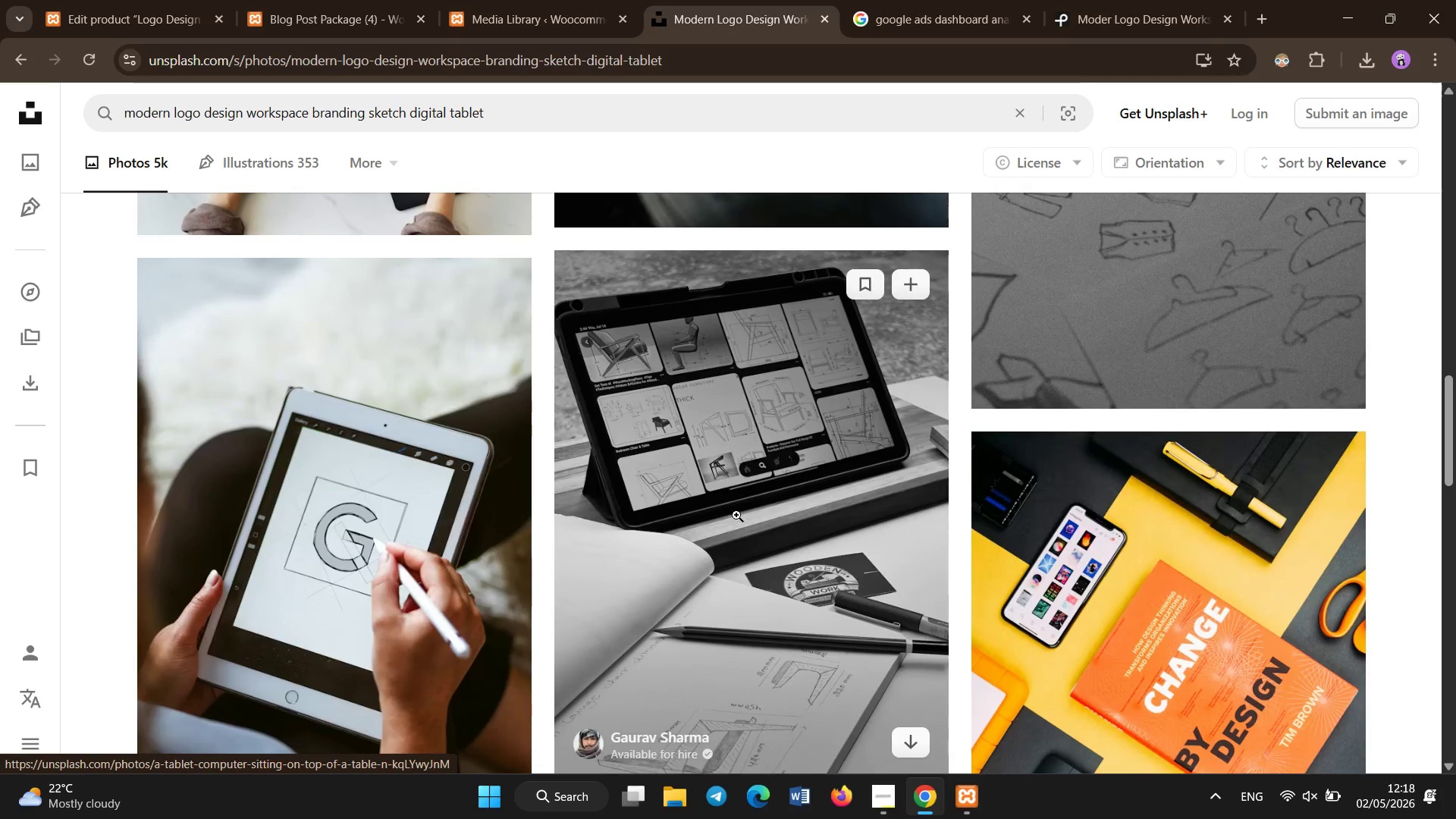 
scroll: coordinate [494, 404], scroll_direction: down, amount: 7.0
 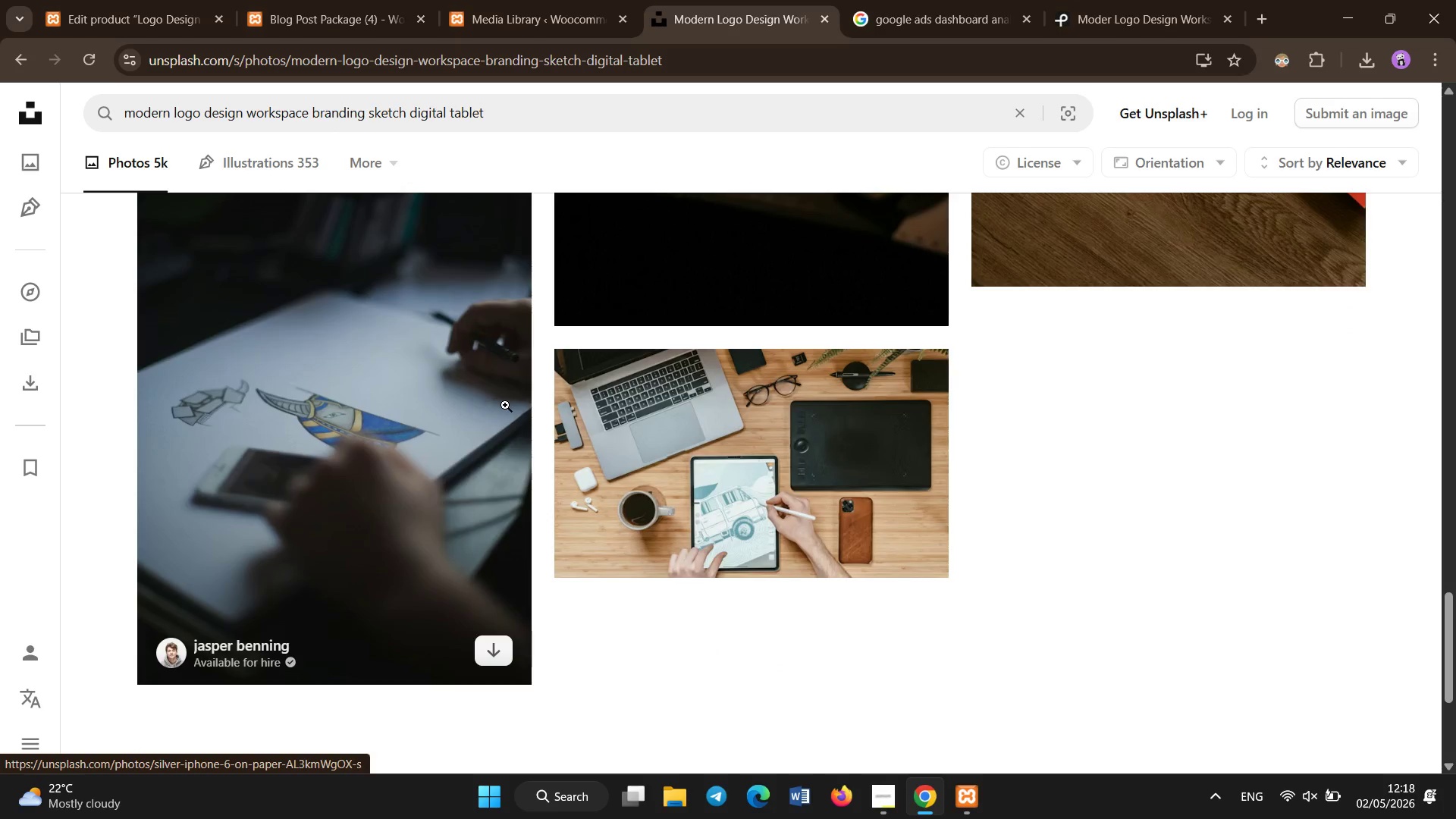 
left_click([911, 543])
 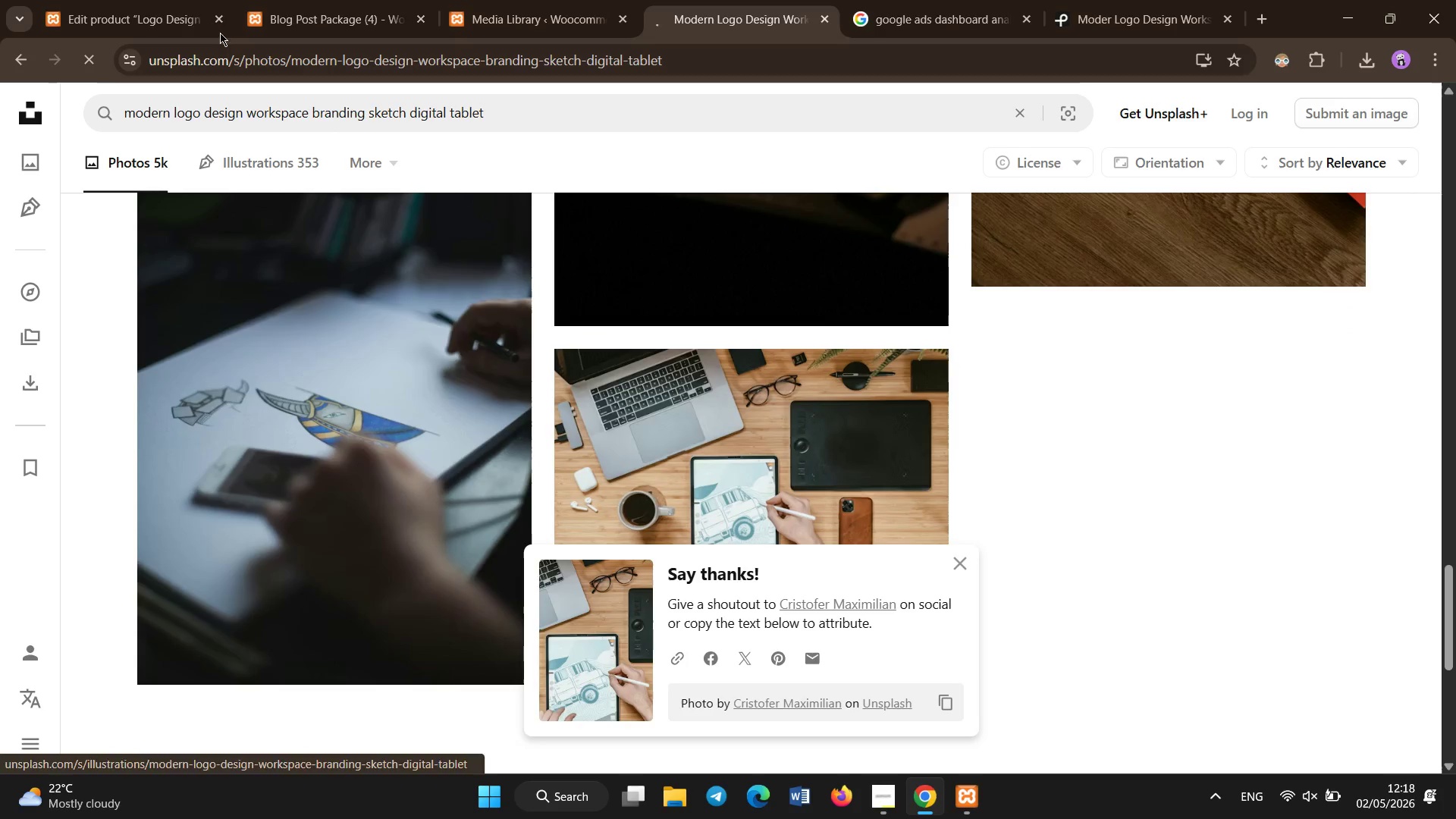 
left_click([189, 0])
 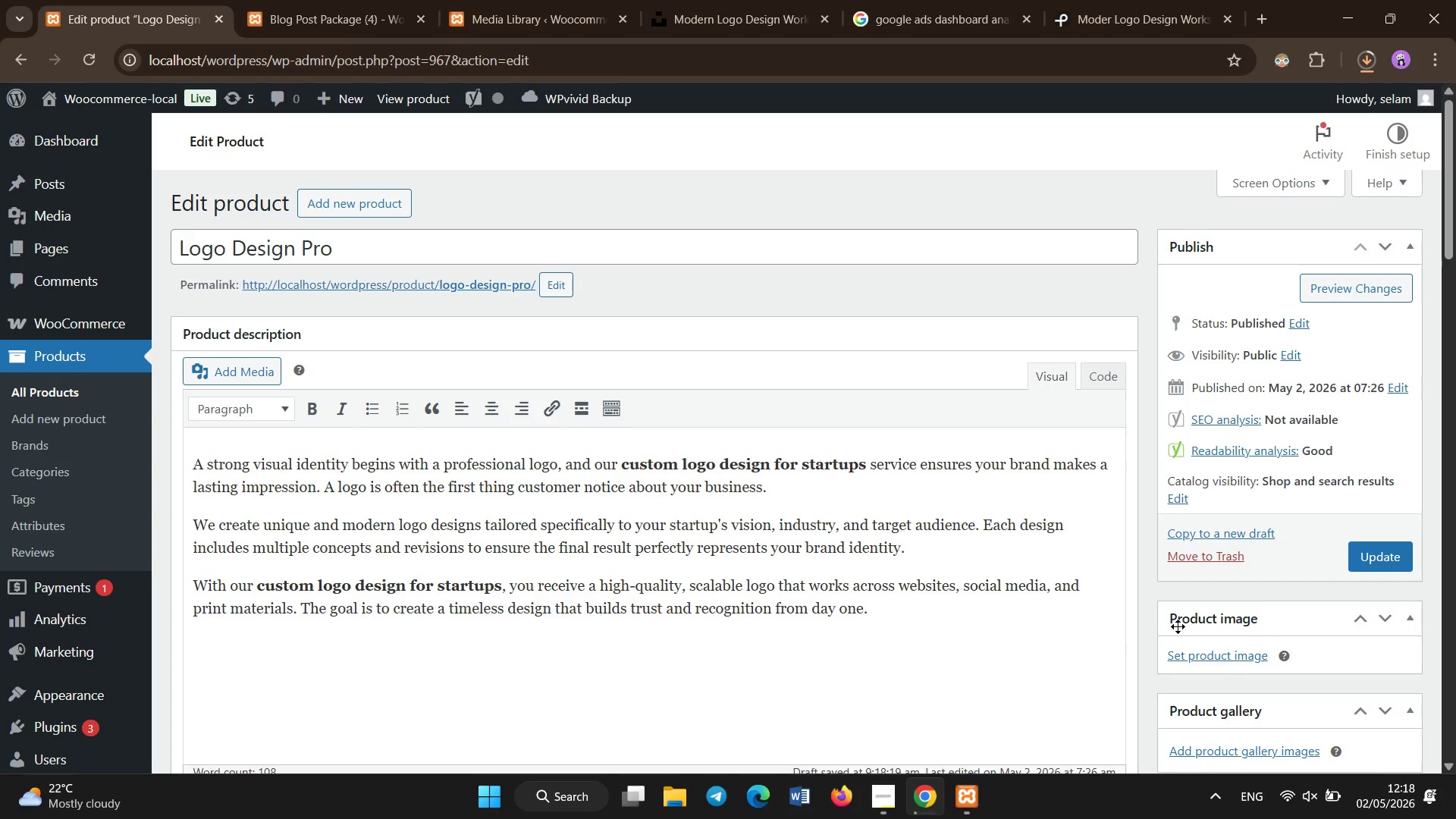 
left_click([1180, 654])
 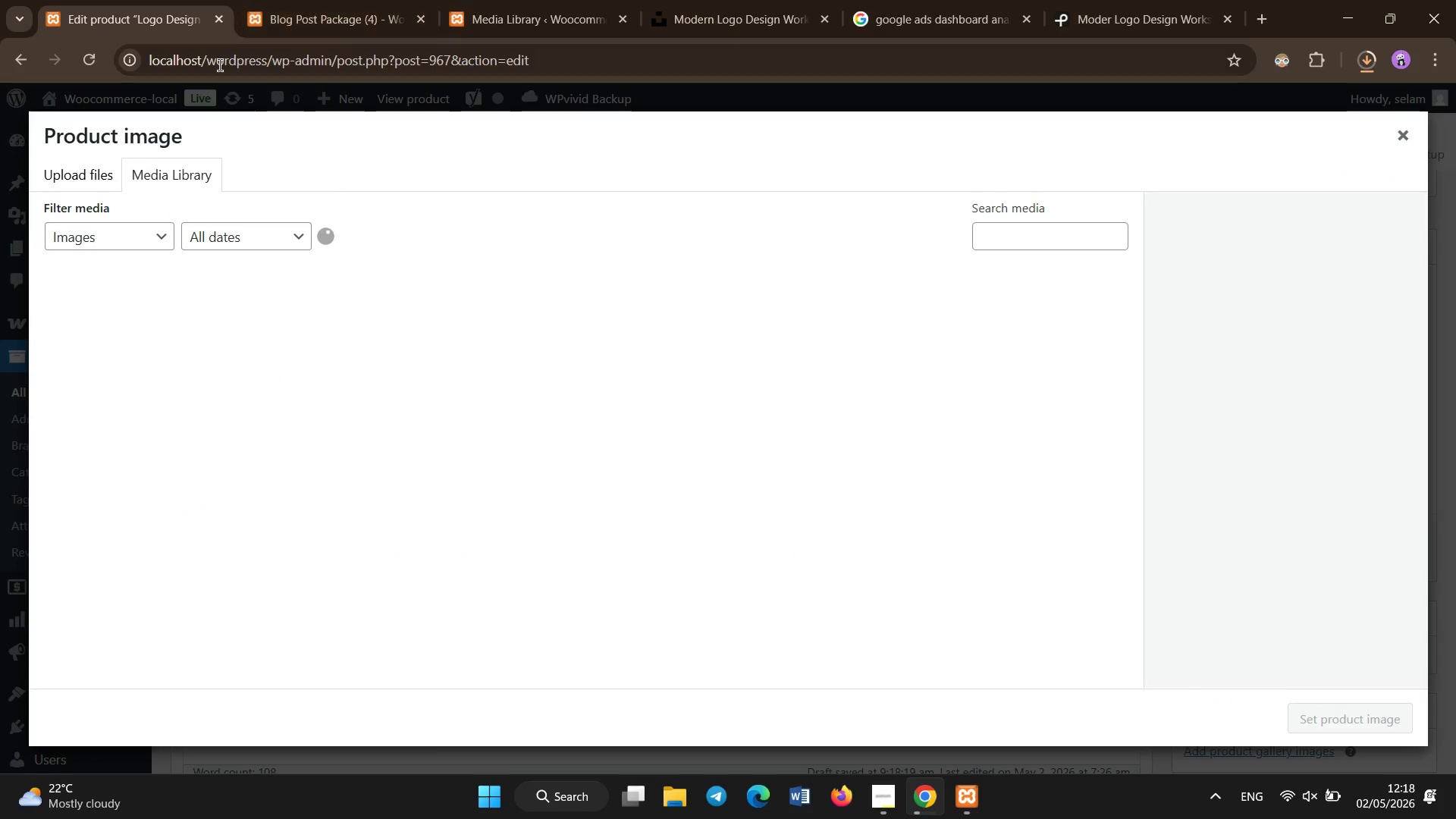 
left_click([115, 163])
 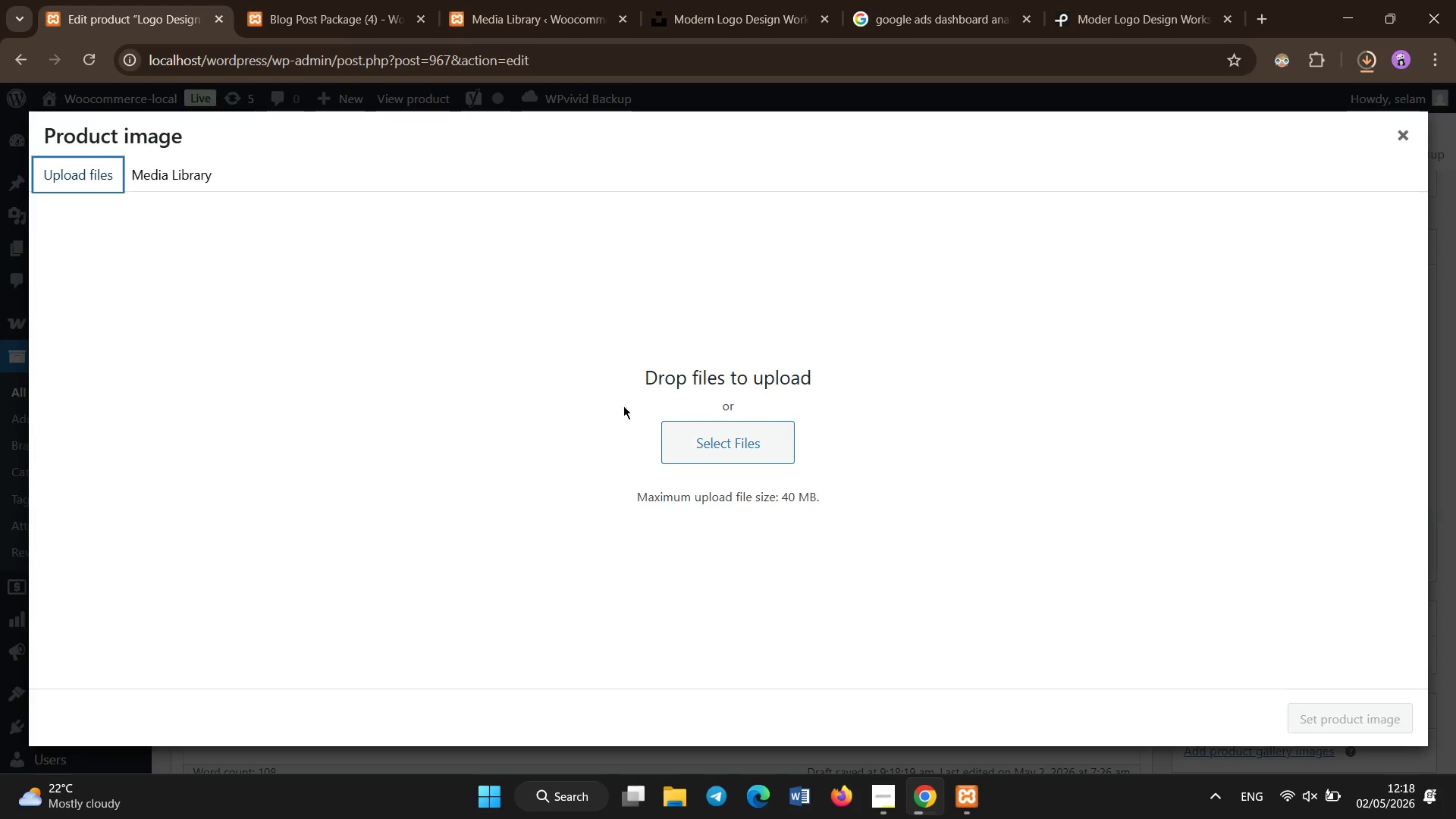 
left_click([664, 429])
 